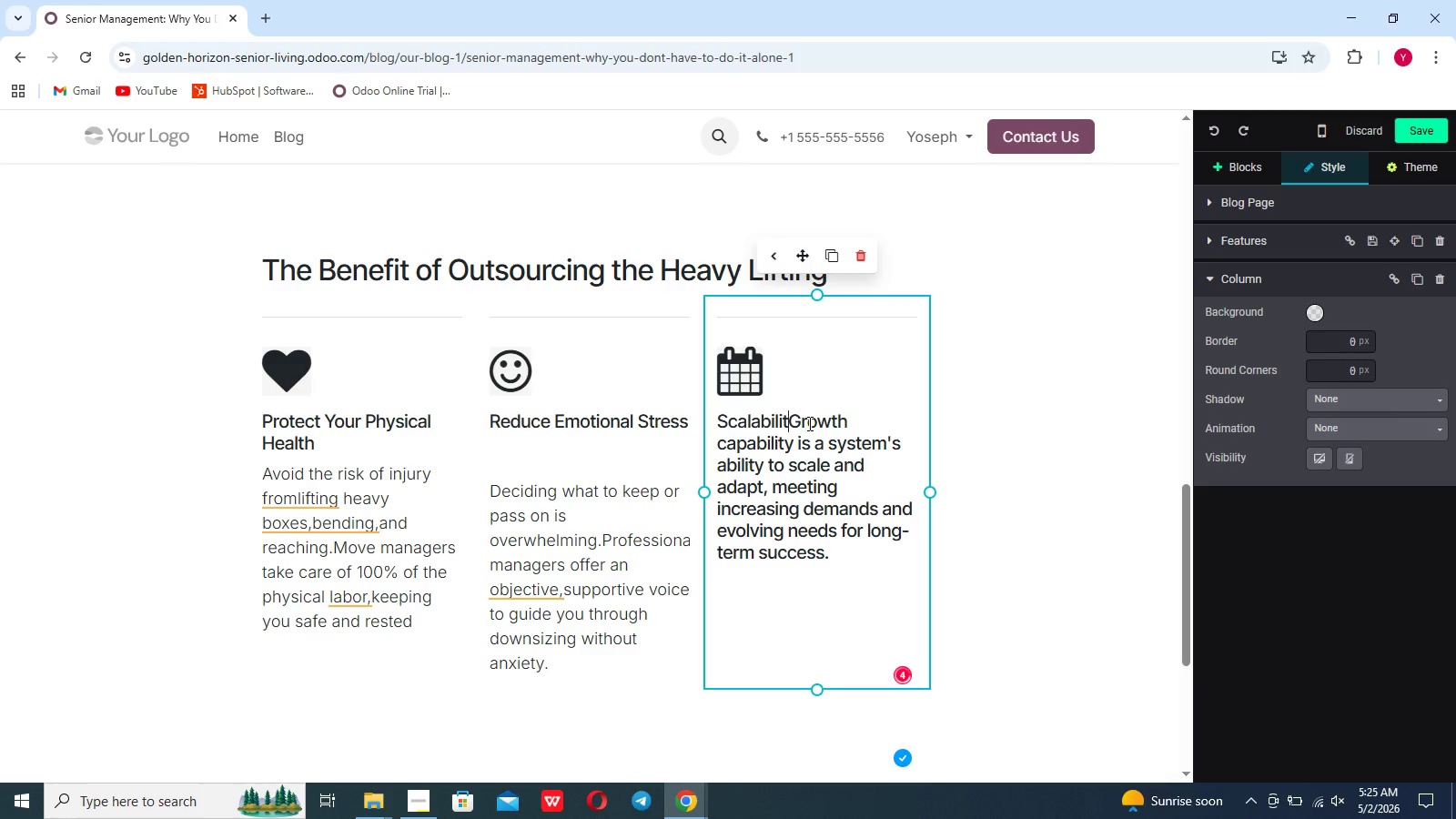 
key(Control+Z)
 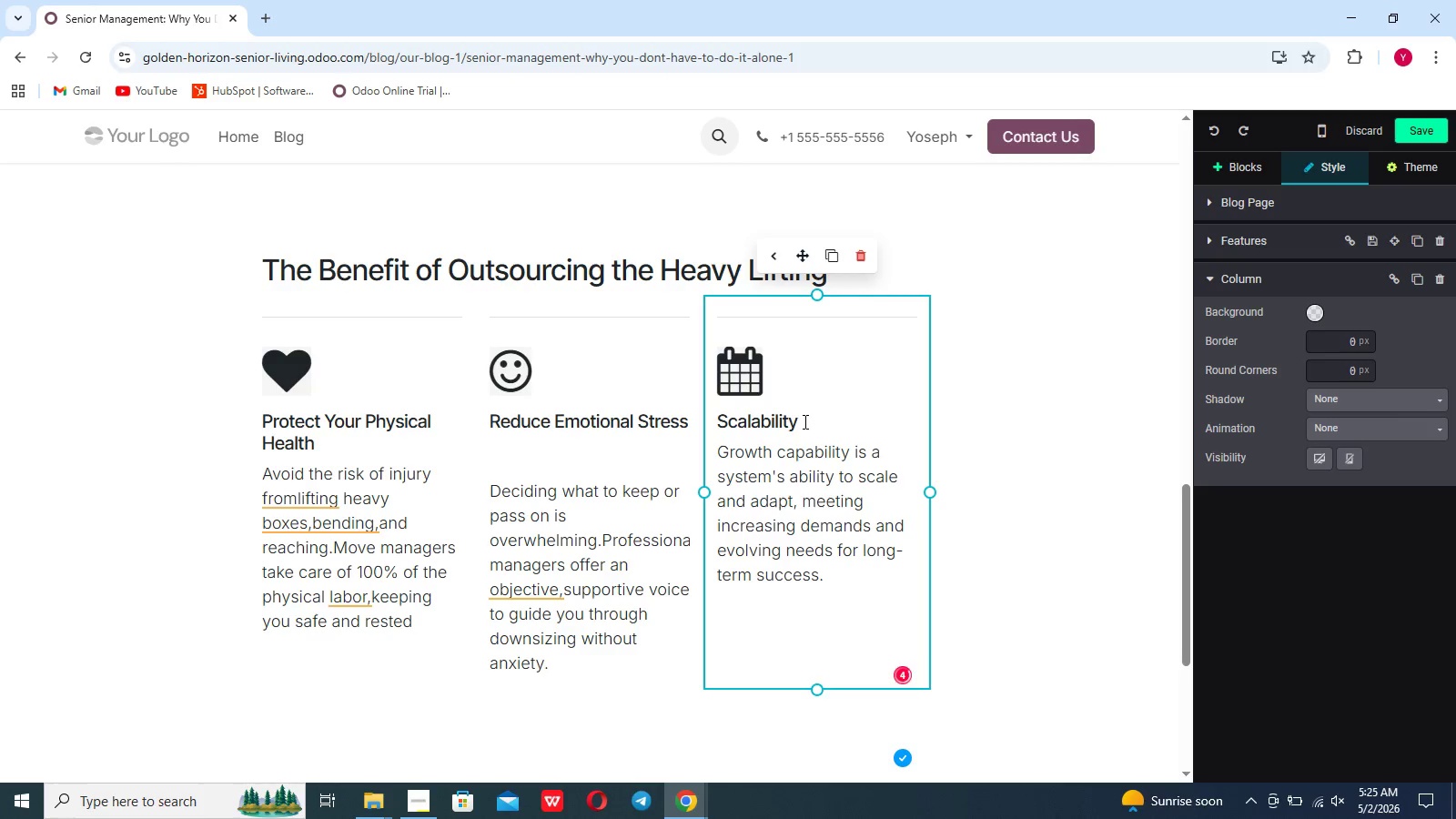 
left_click_drag(start_coordinate=[802, 421], to_coordinate=[734, 420])
 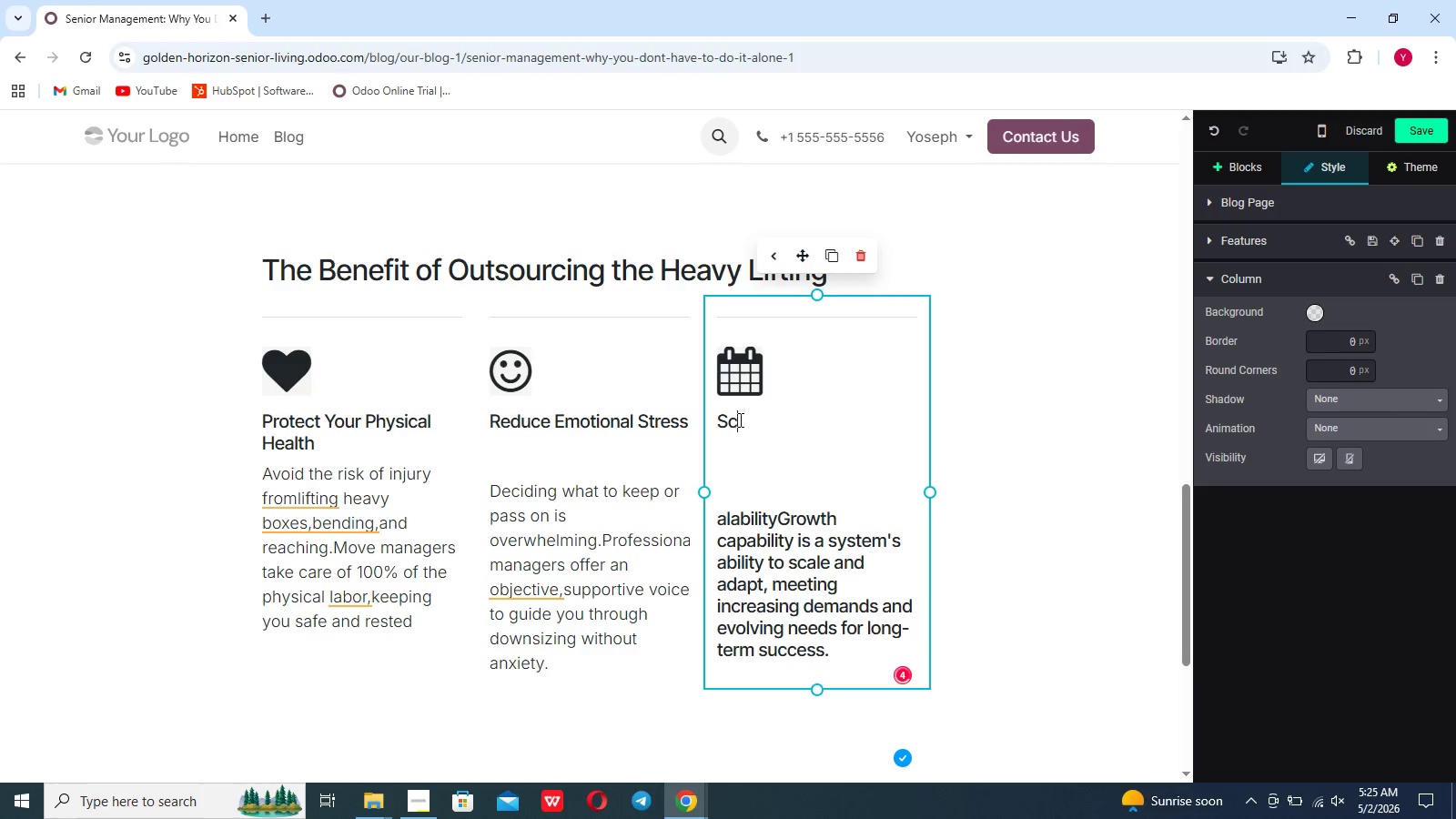 
left_click_drag(start_coordinate=[734, 420], to_coordinate=[757, 420])
 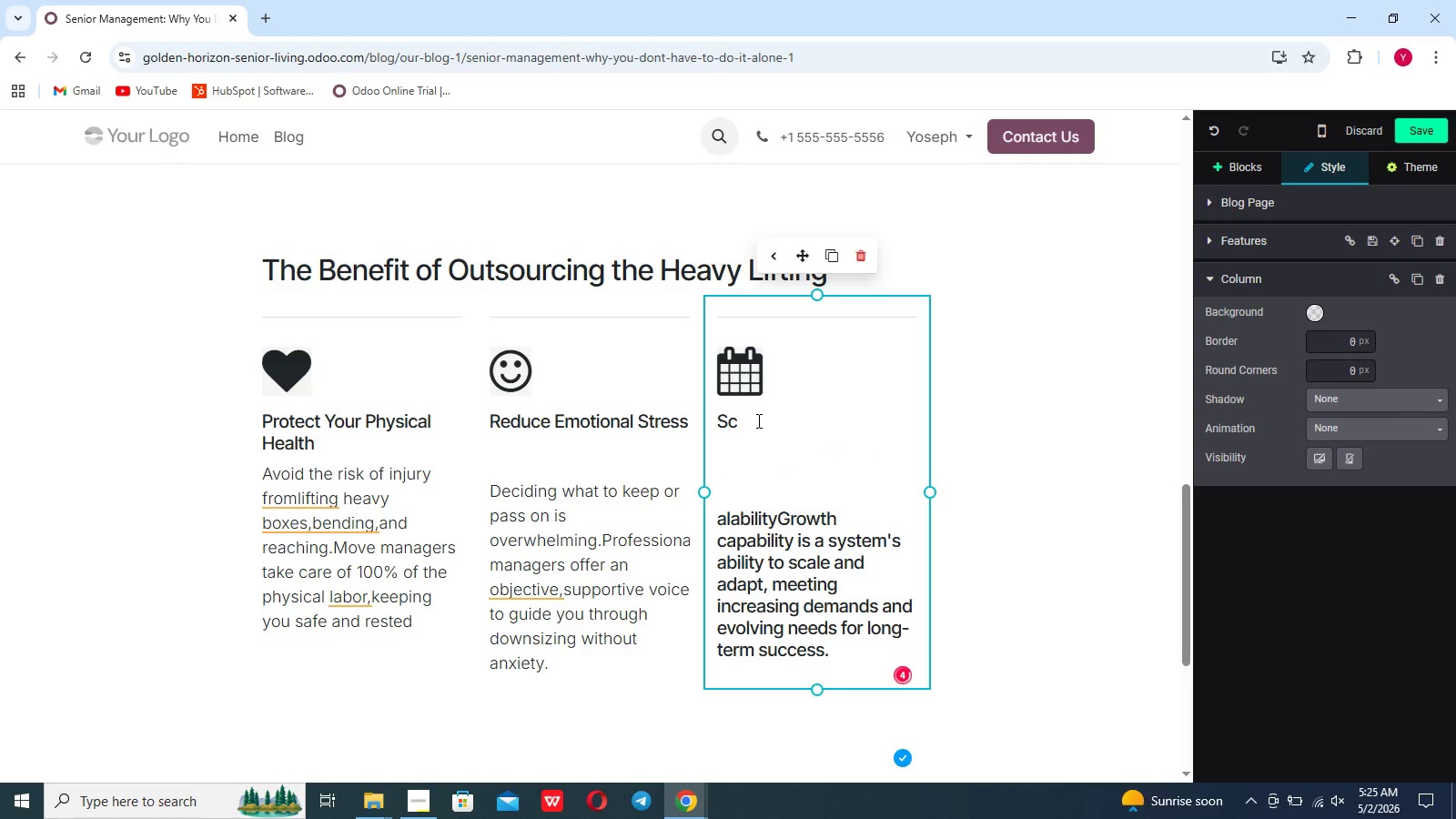 
key(Control+Z)
 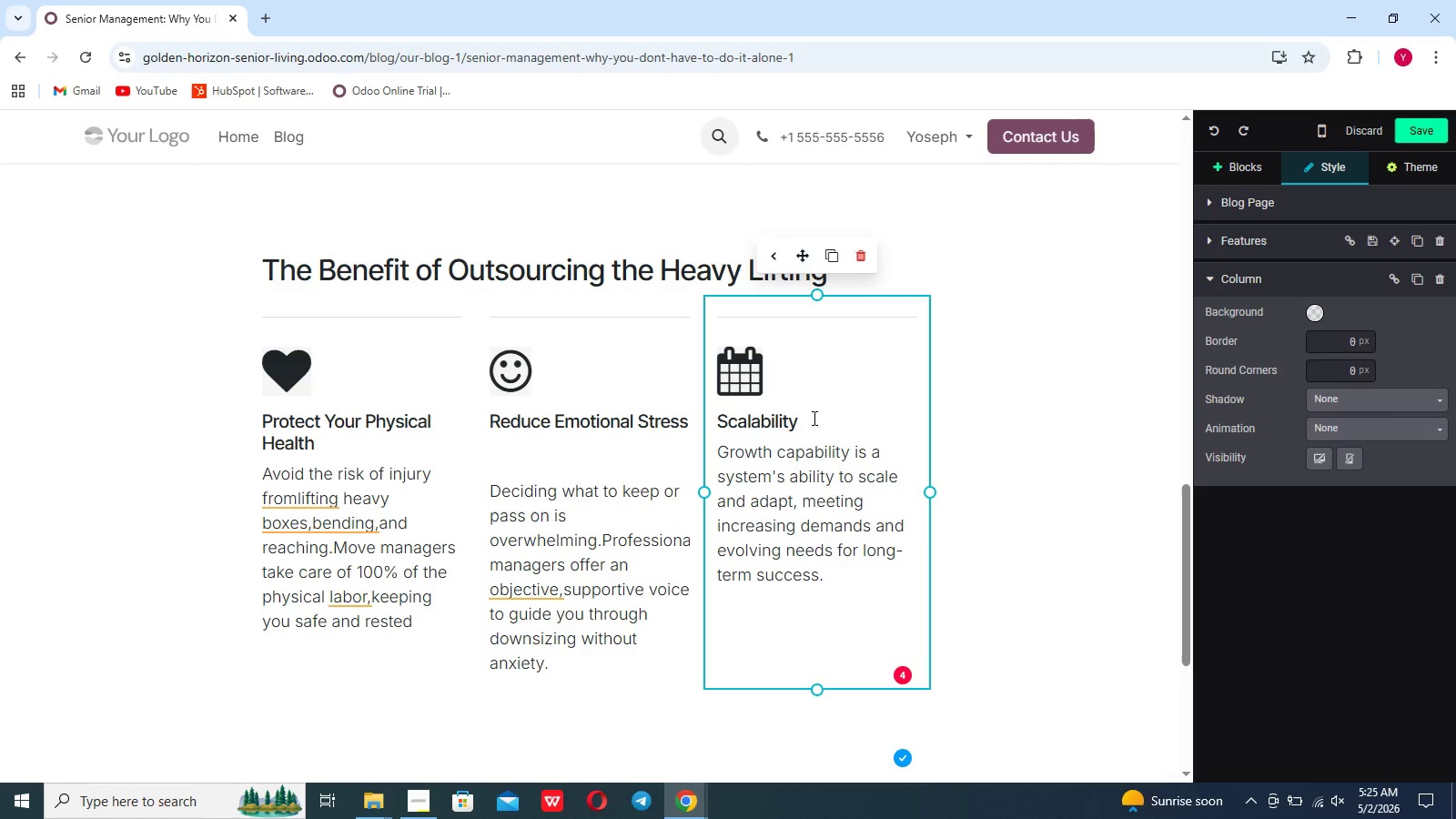 
left_click([813, 418])
 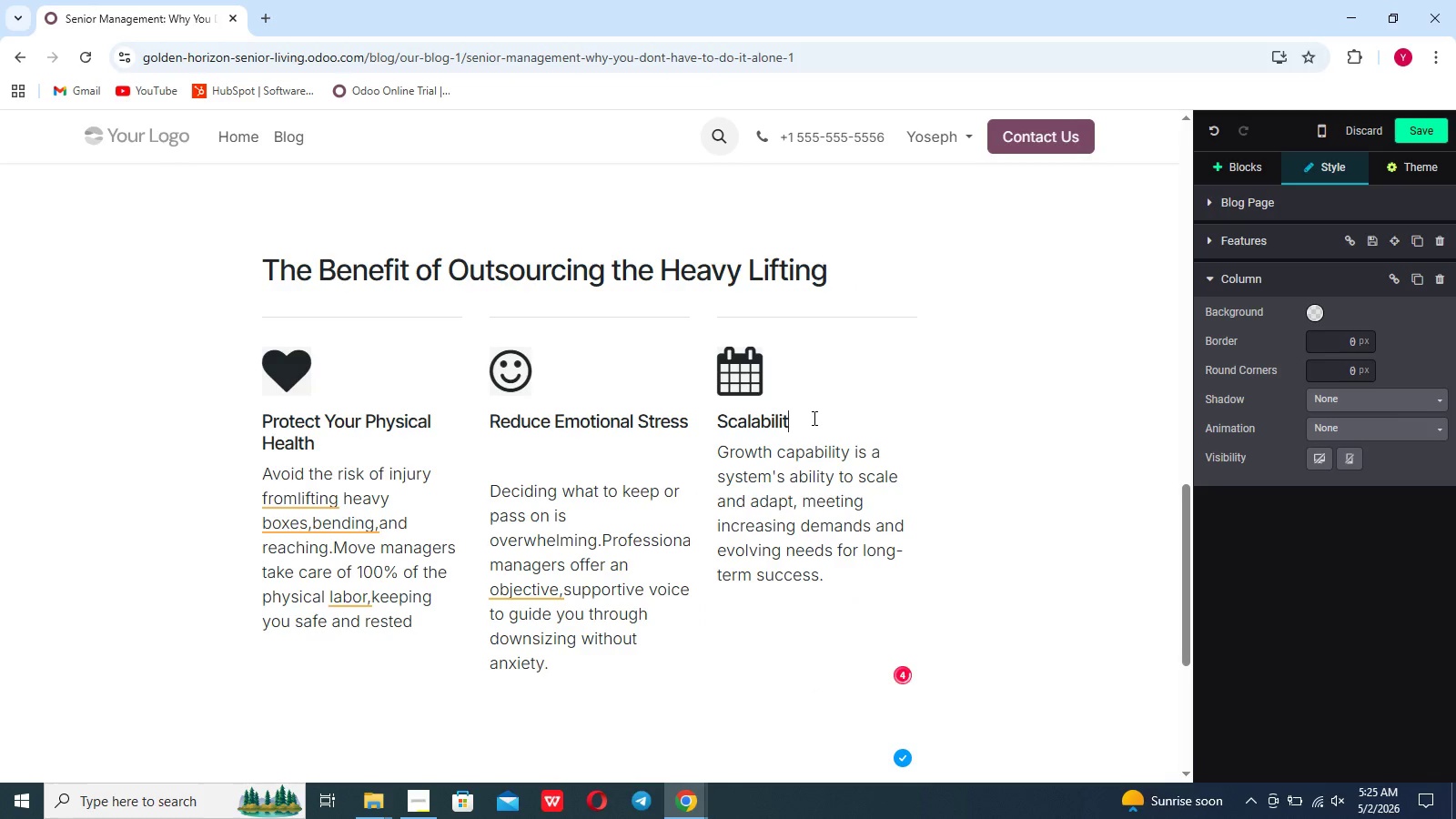 
key(Backspace)
key(Backspace)
key(Backspace)
key(Backspace)
key(Backspace)
key(Backspace)
key(Backspace)
key(Backspace)
key(Backspace)
key(Backspace)
type(eamless co)
key(Backspace)
key(Backspace)
type(Coordination)
 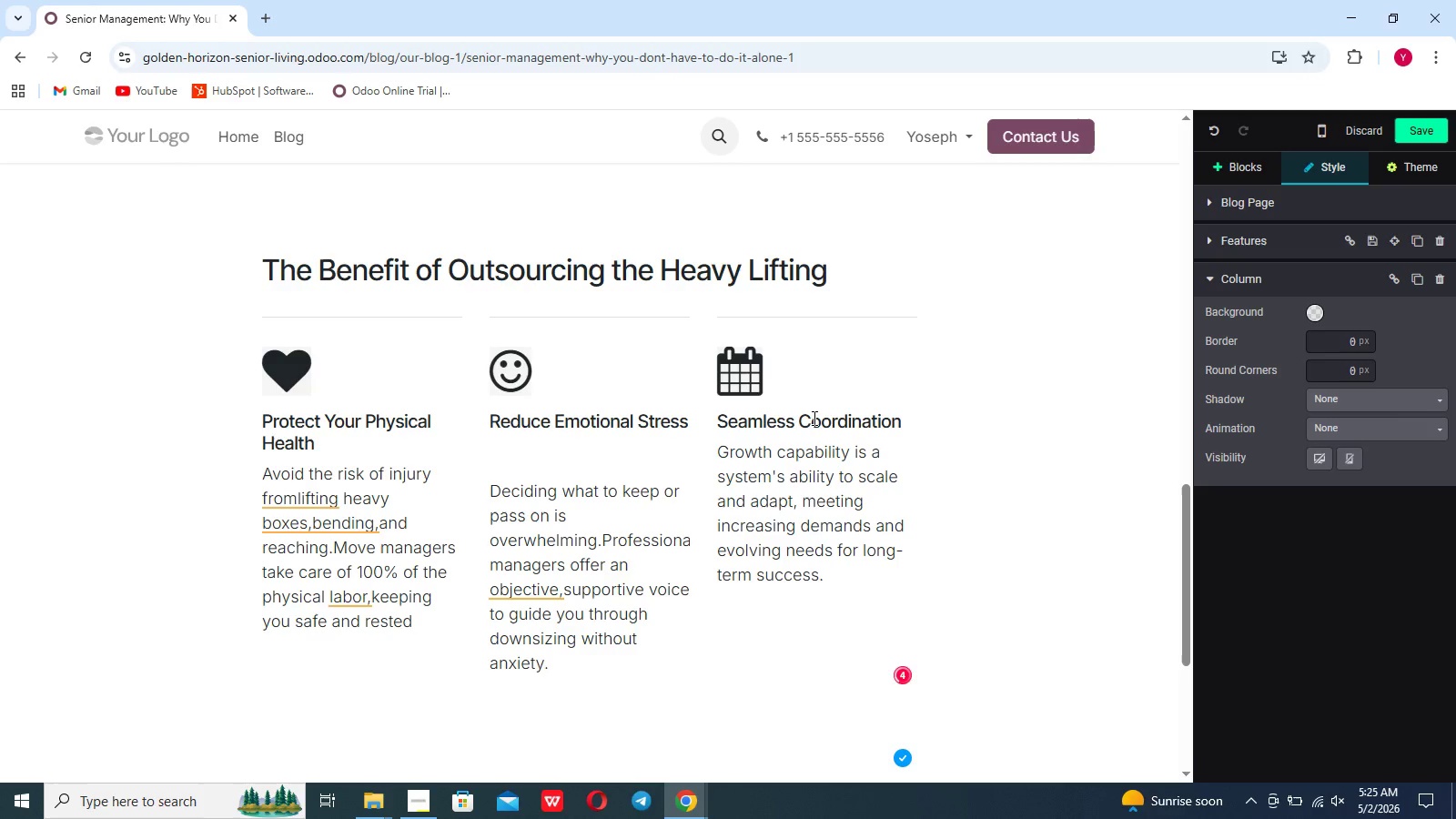 
left_click_drag(start_coordinate=[830, 583], to_coordinate=[729, 455])
 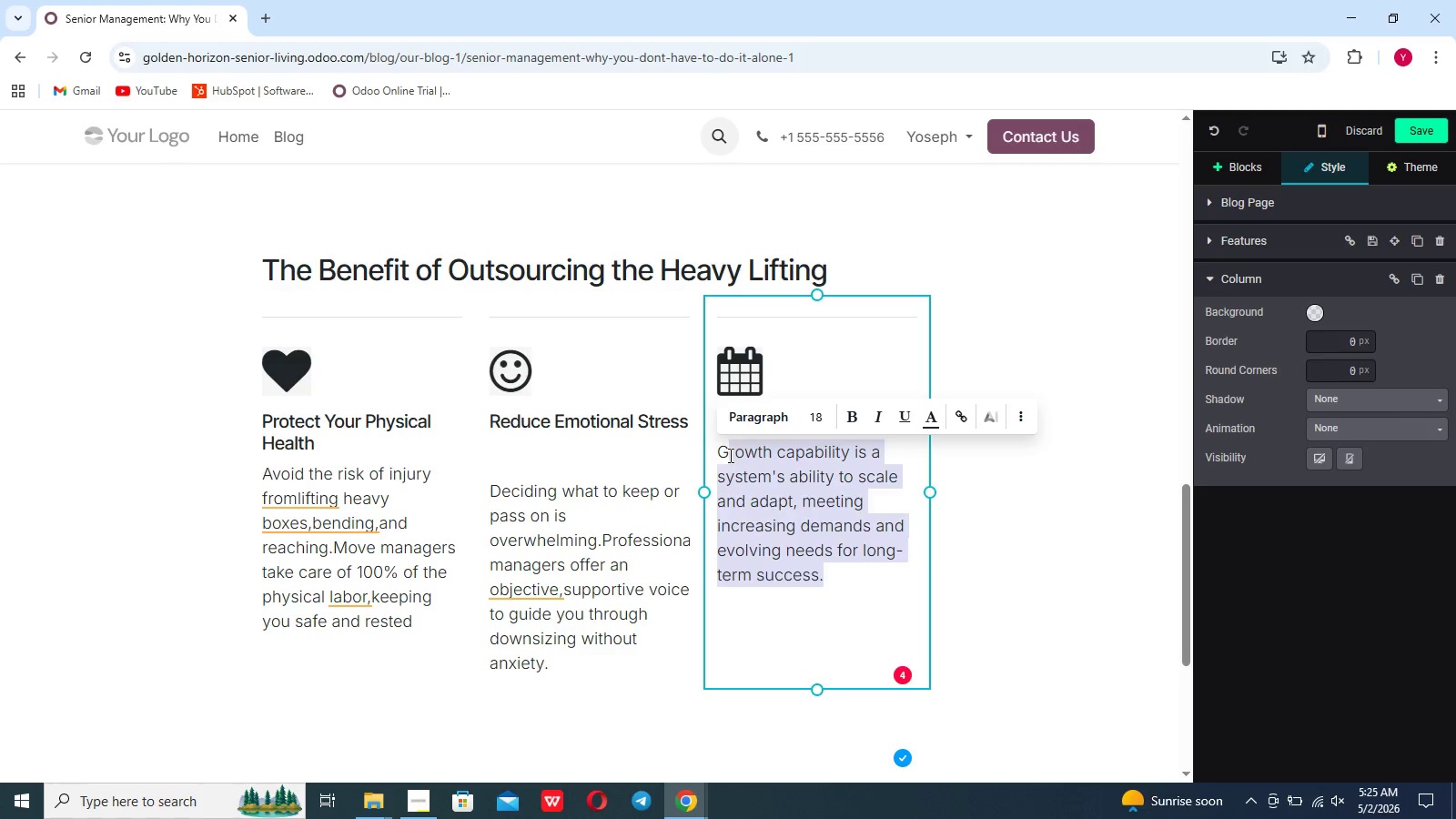 
key(Backspace)
 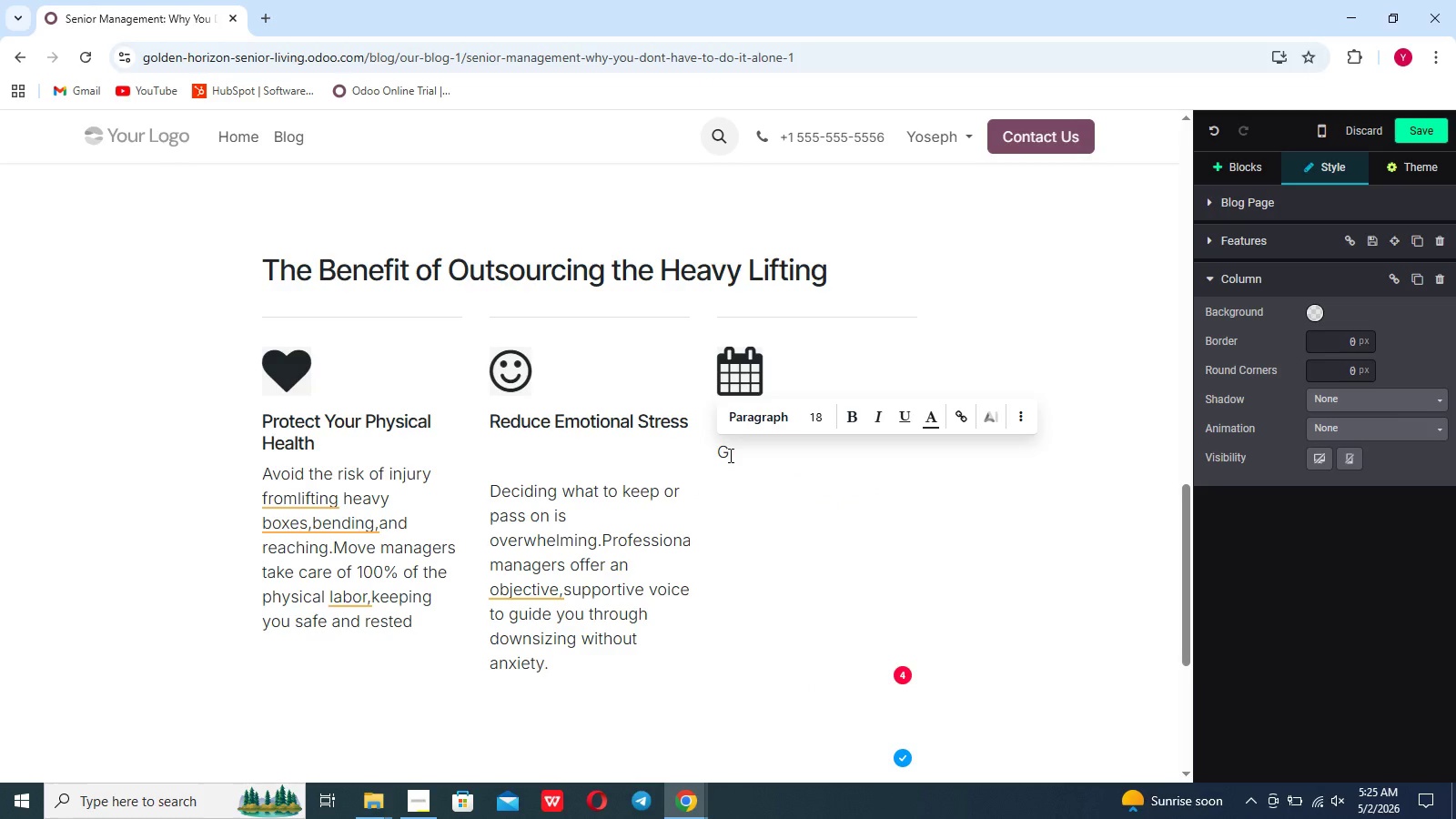 
key(Backspace)
type(From mapping out a floor )
 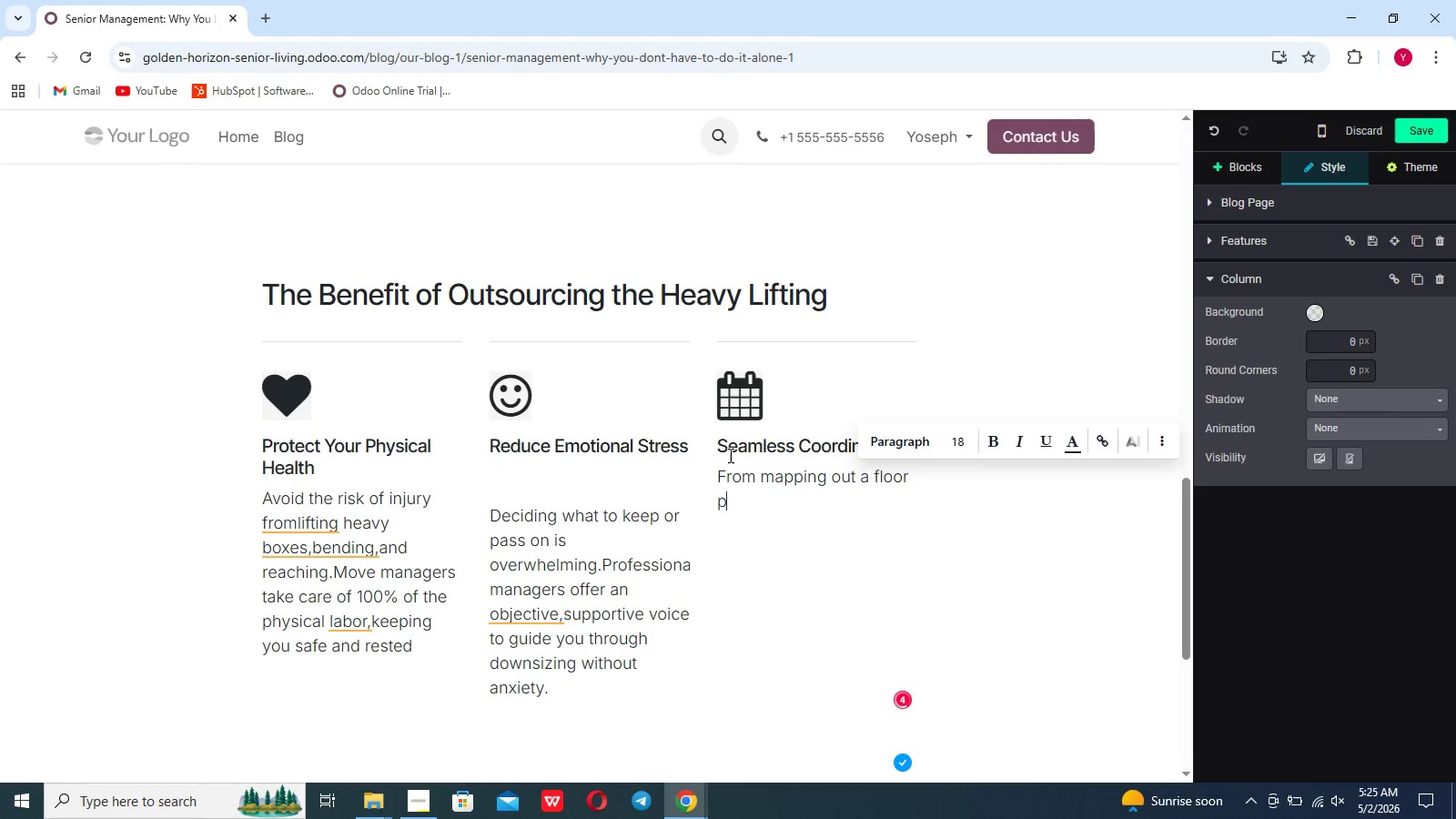 
scroll: coordinate [729, 455], scroll_direction: up, amount: 1.0
 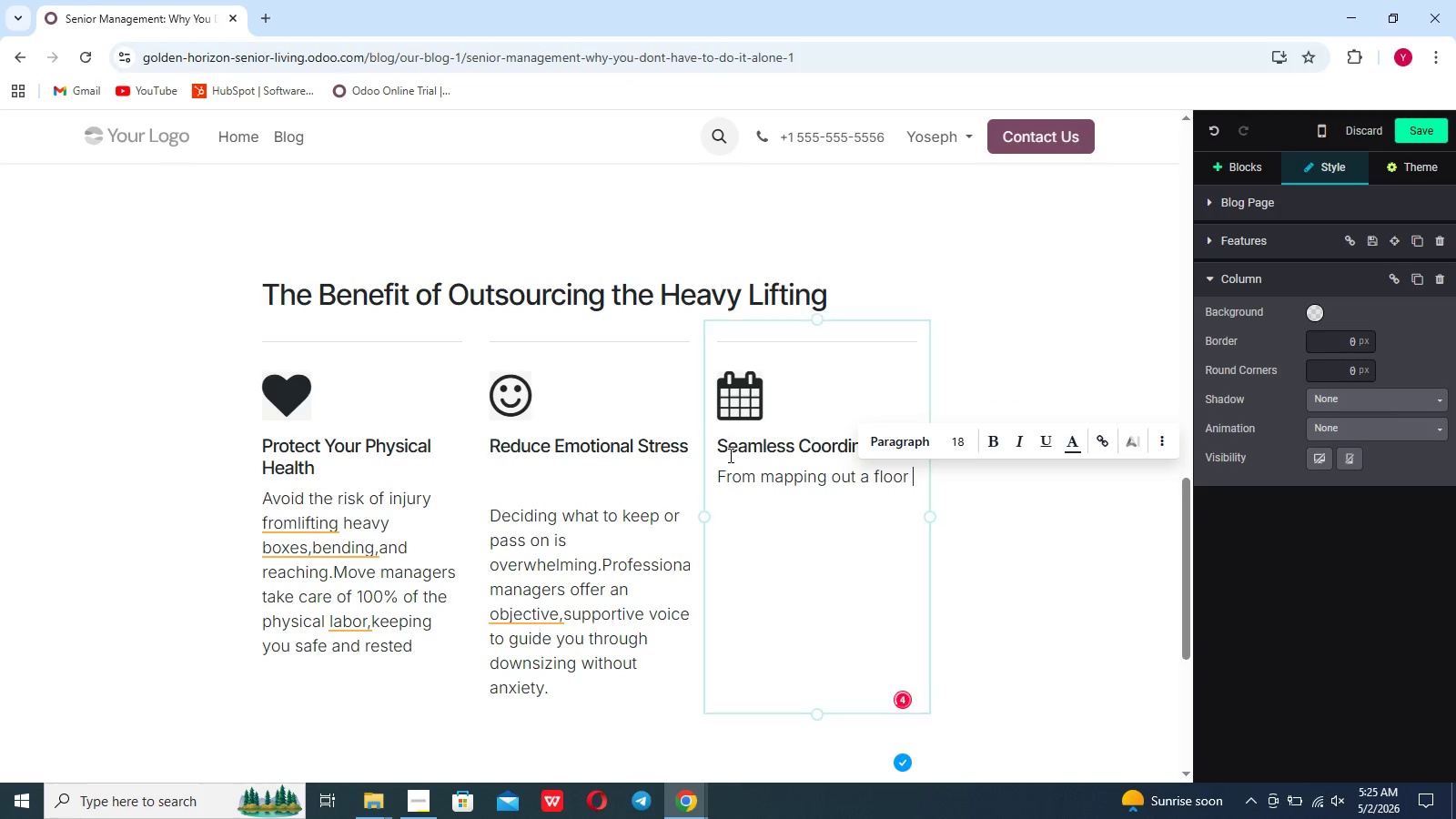 
type(pls)
key(Backspace)
type(an for our new suite to setting up your )
 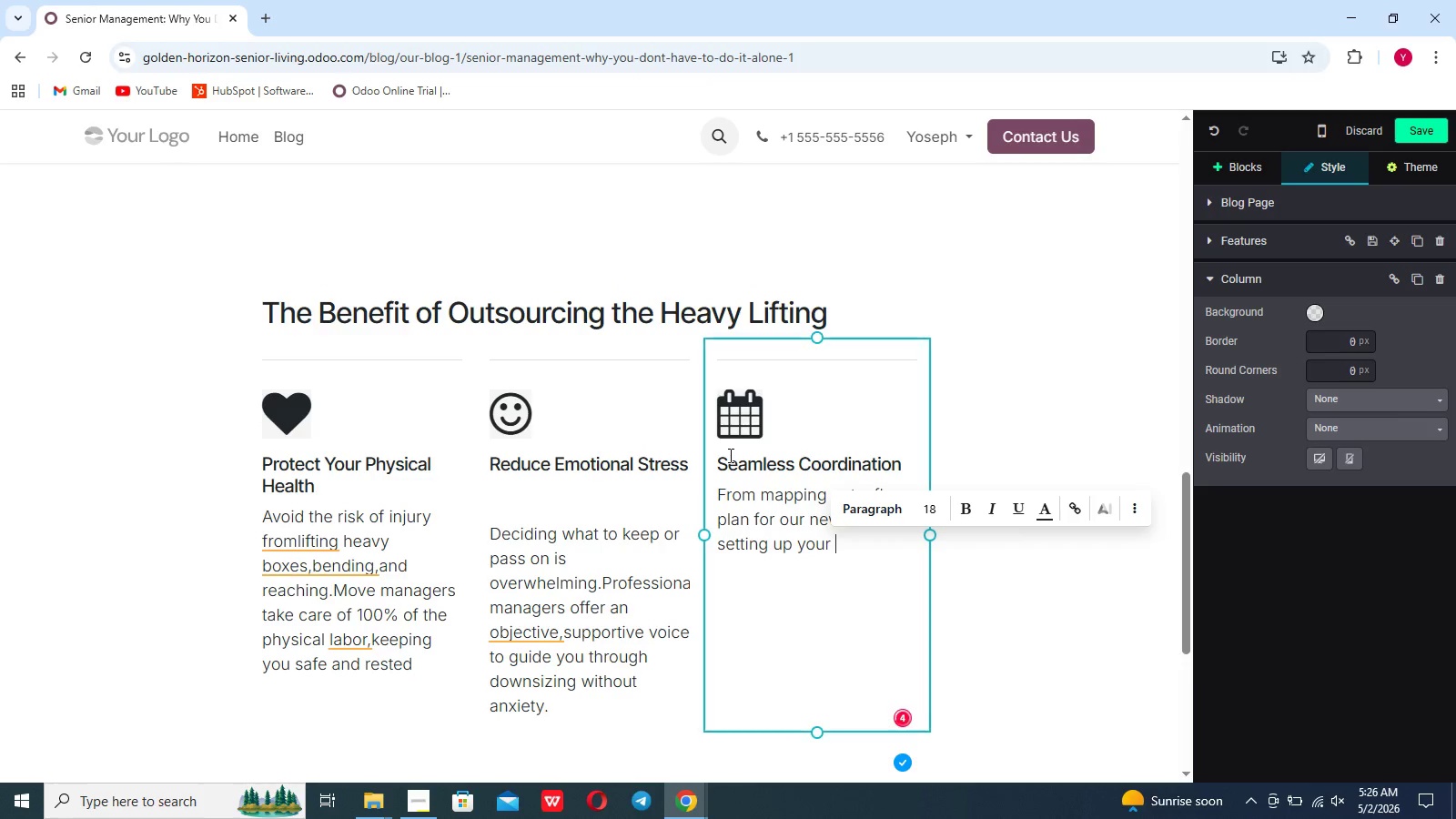 
scroll: coordinate [729, 455], scroll_direction: up, amount: 1.0
 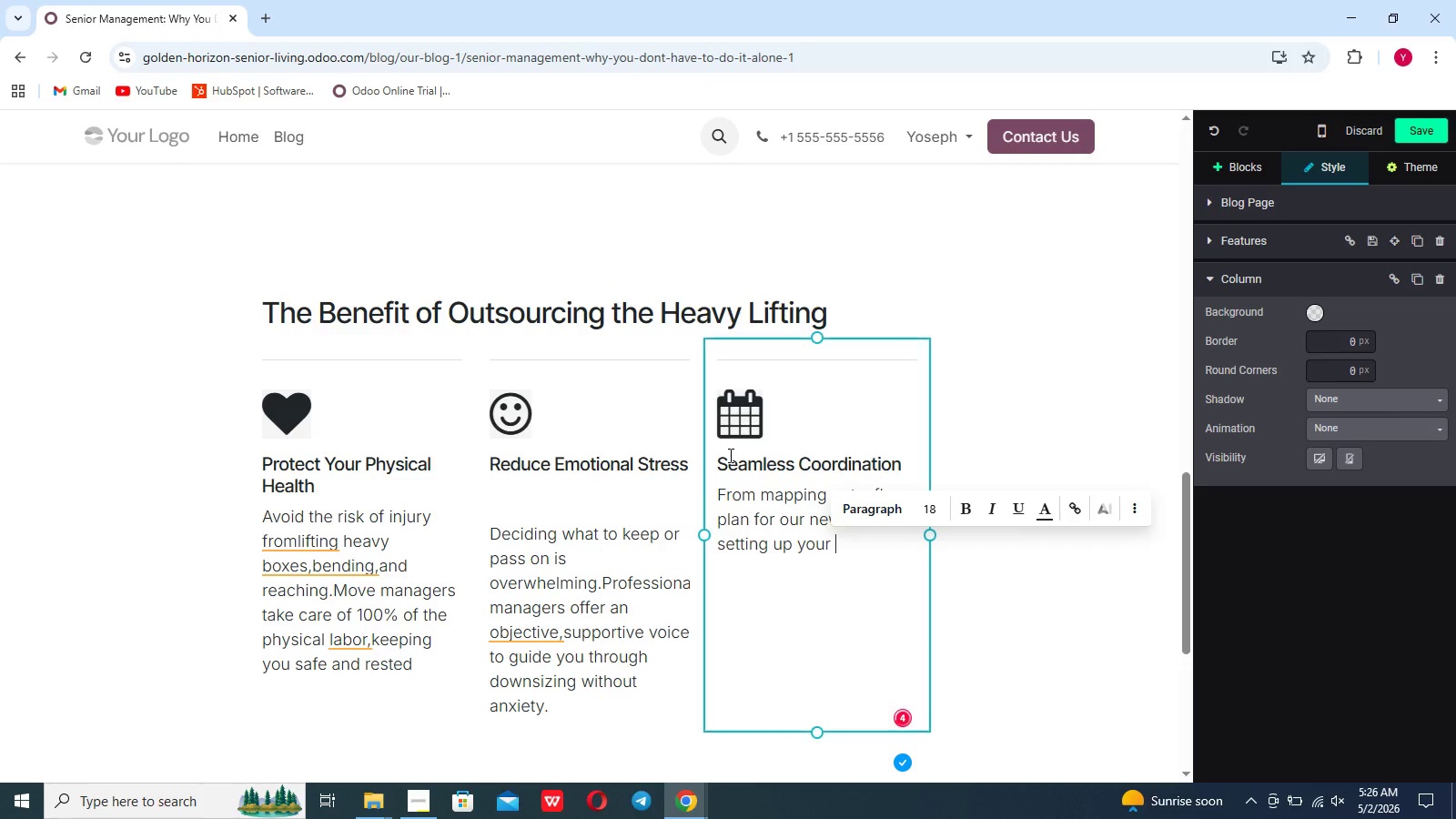 
type(furniture and hang)
 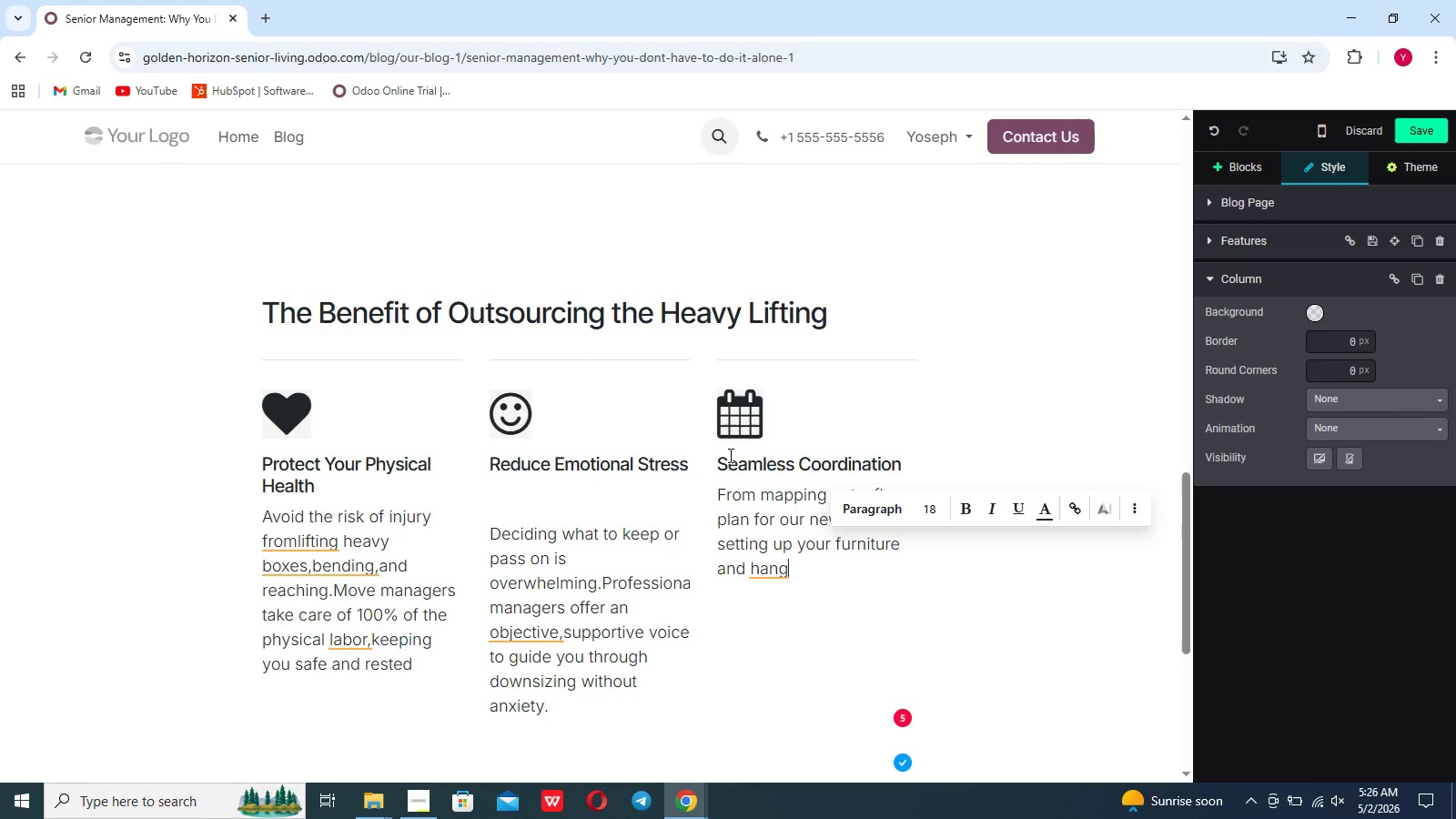 
type(ing pictures.every lodi)
key(Backspace)
key(Backspace)
type(gistical step is planned)
 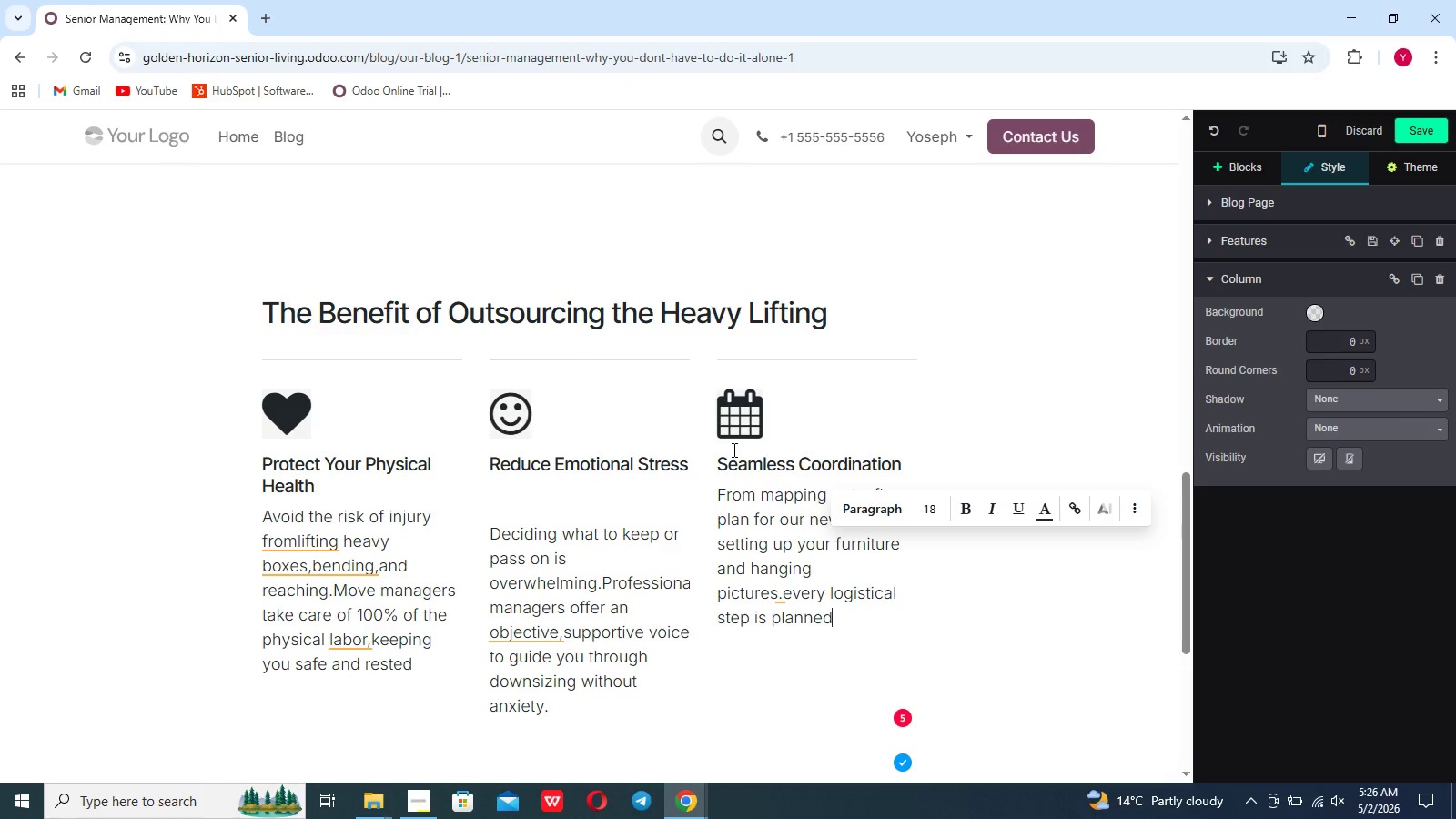 
left_click([733, 450])
 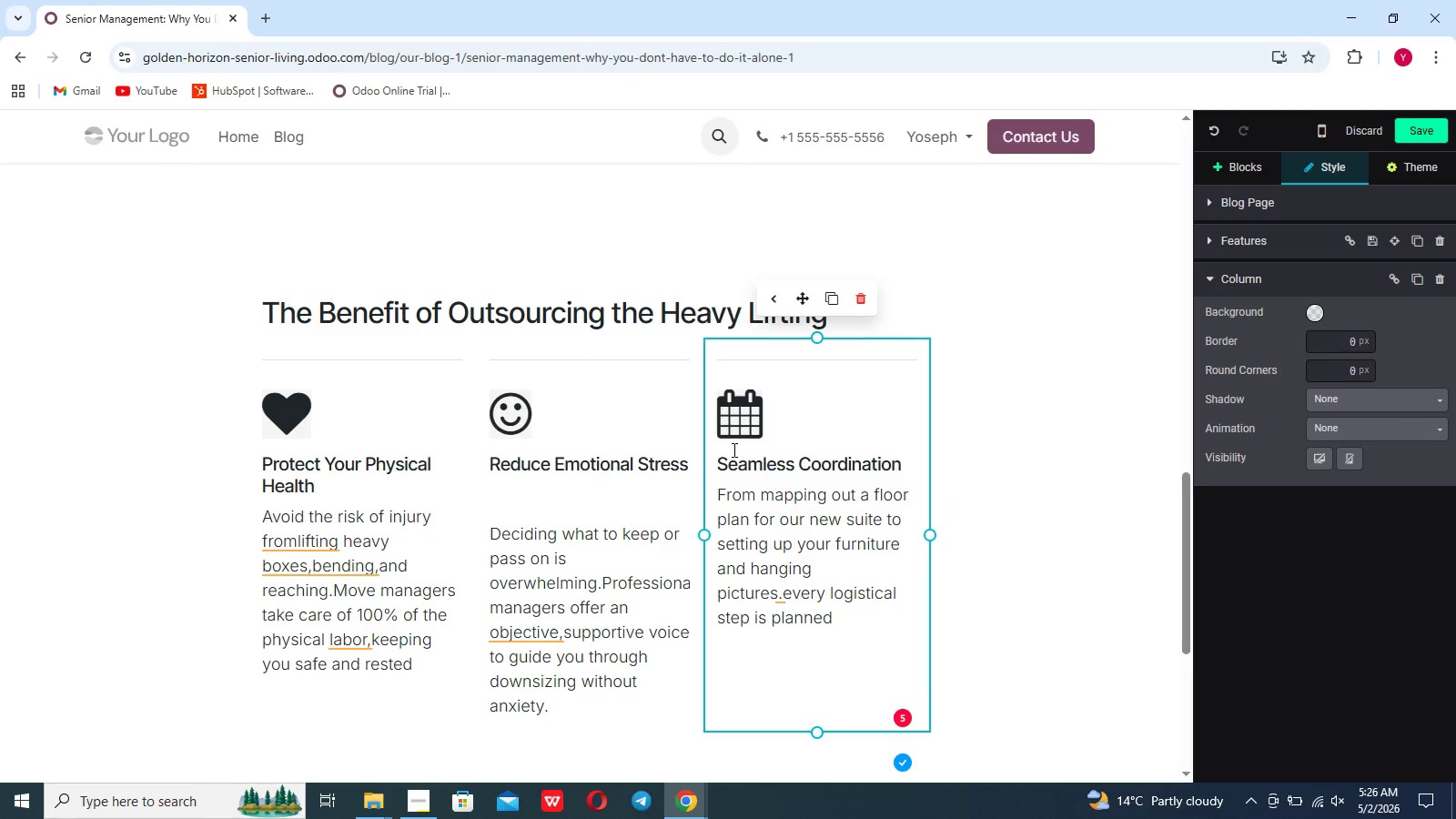 
type( out before moving day arrives)
 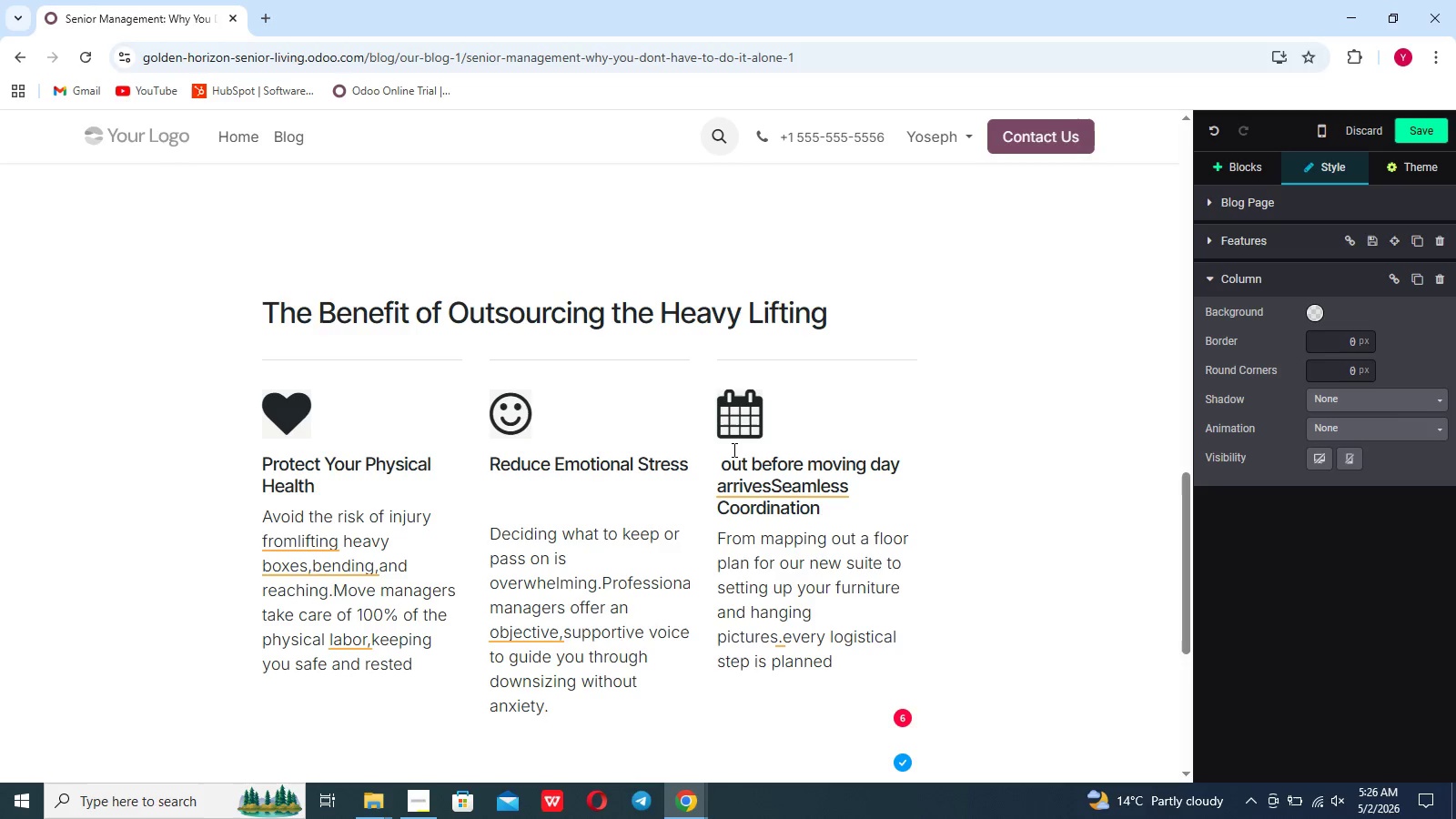 
hold_key(key=Backspace, duration=0.81)
 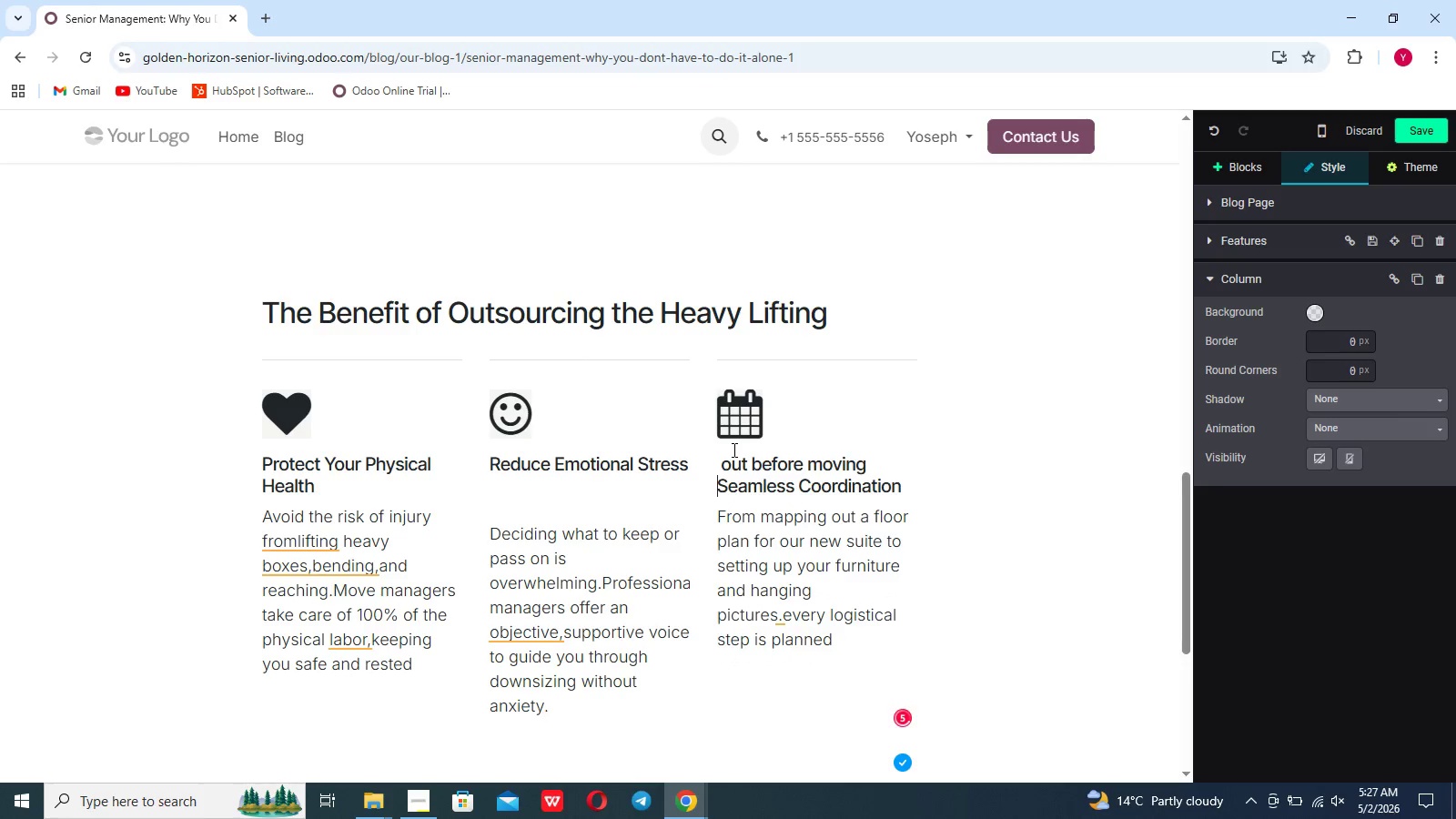 
key(Backspace)
 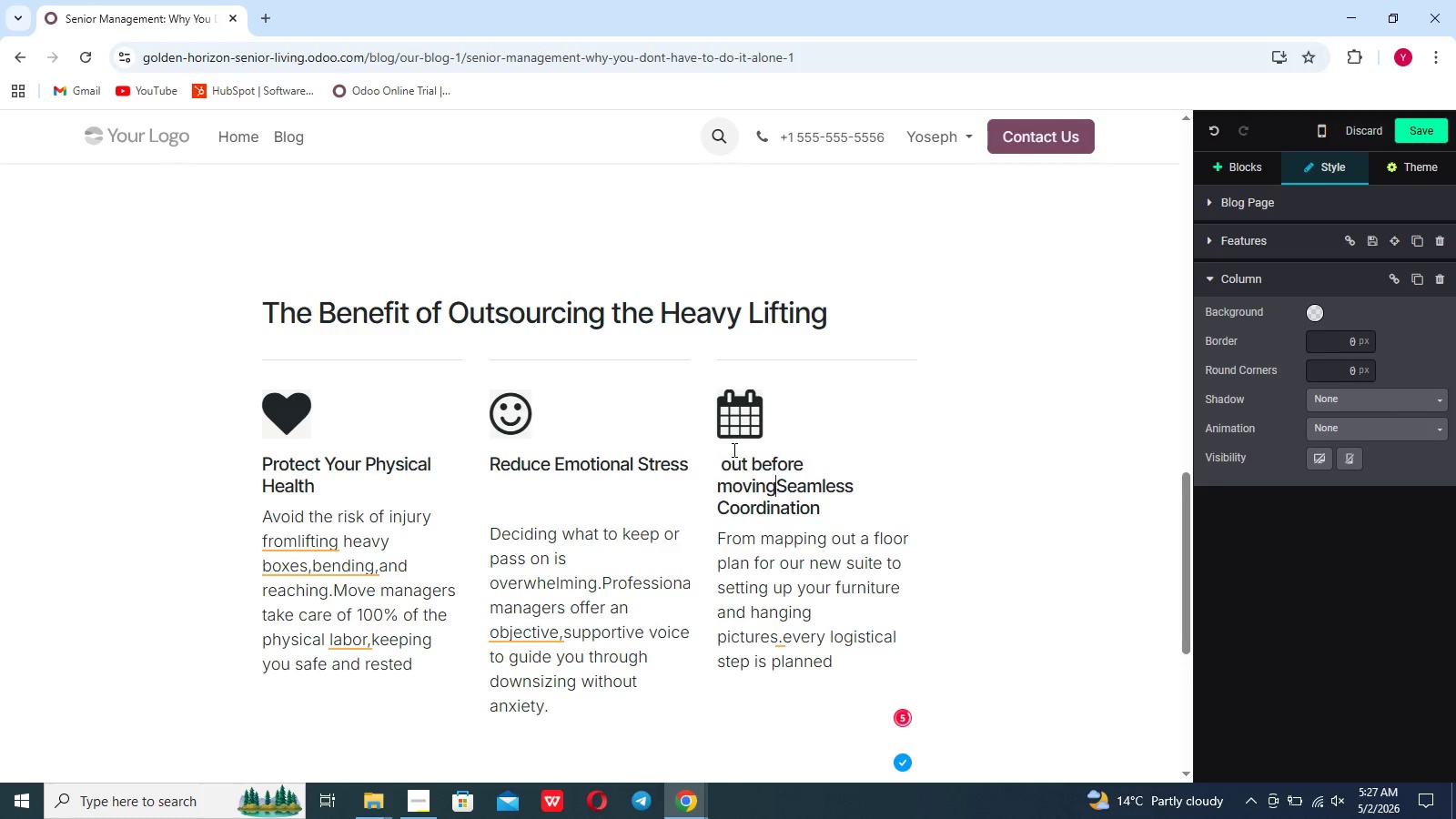 
key(Backspace)
 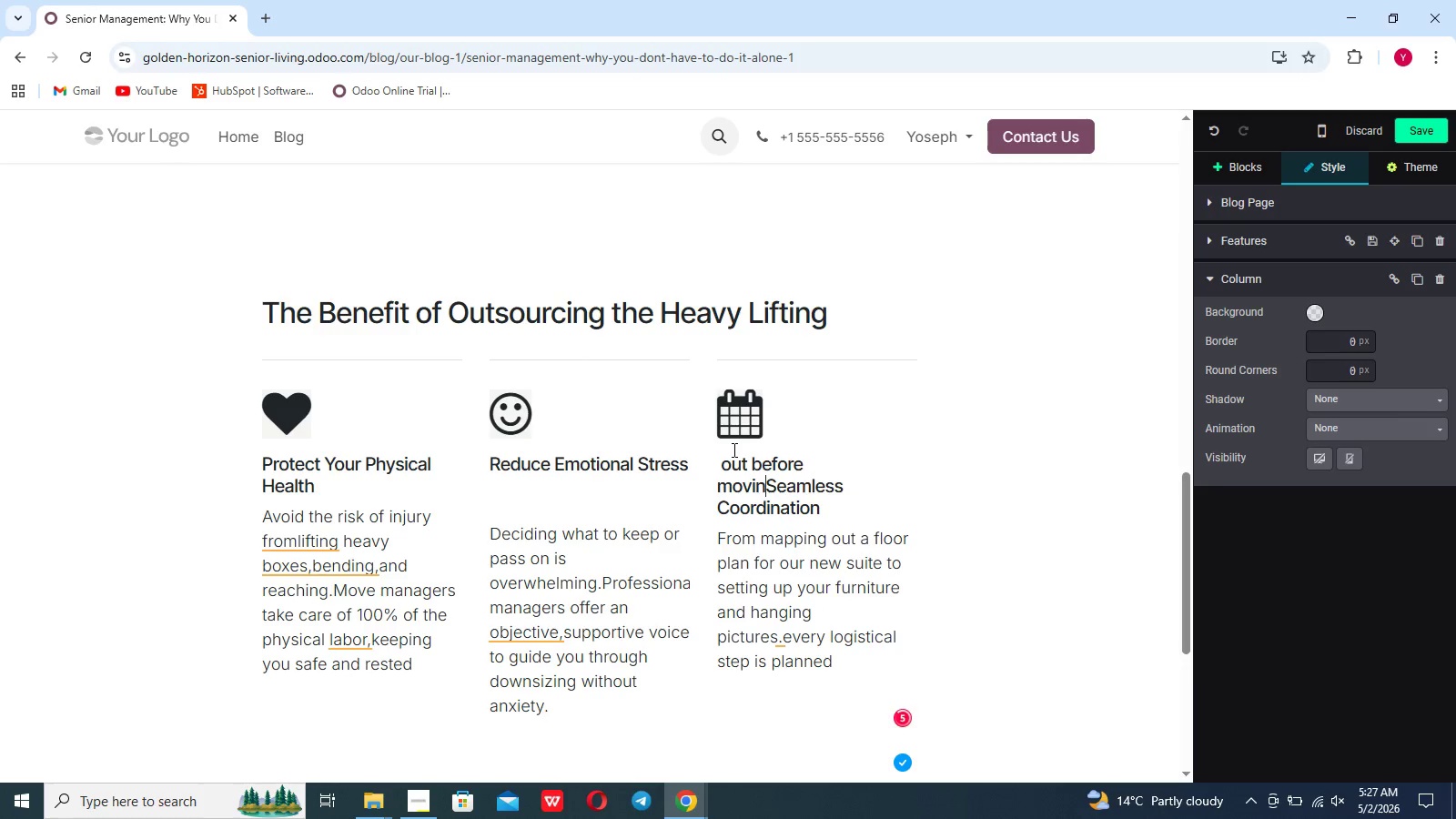 
key(Backspace)
 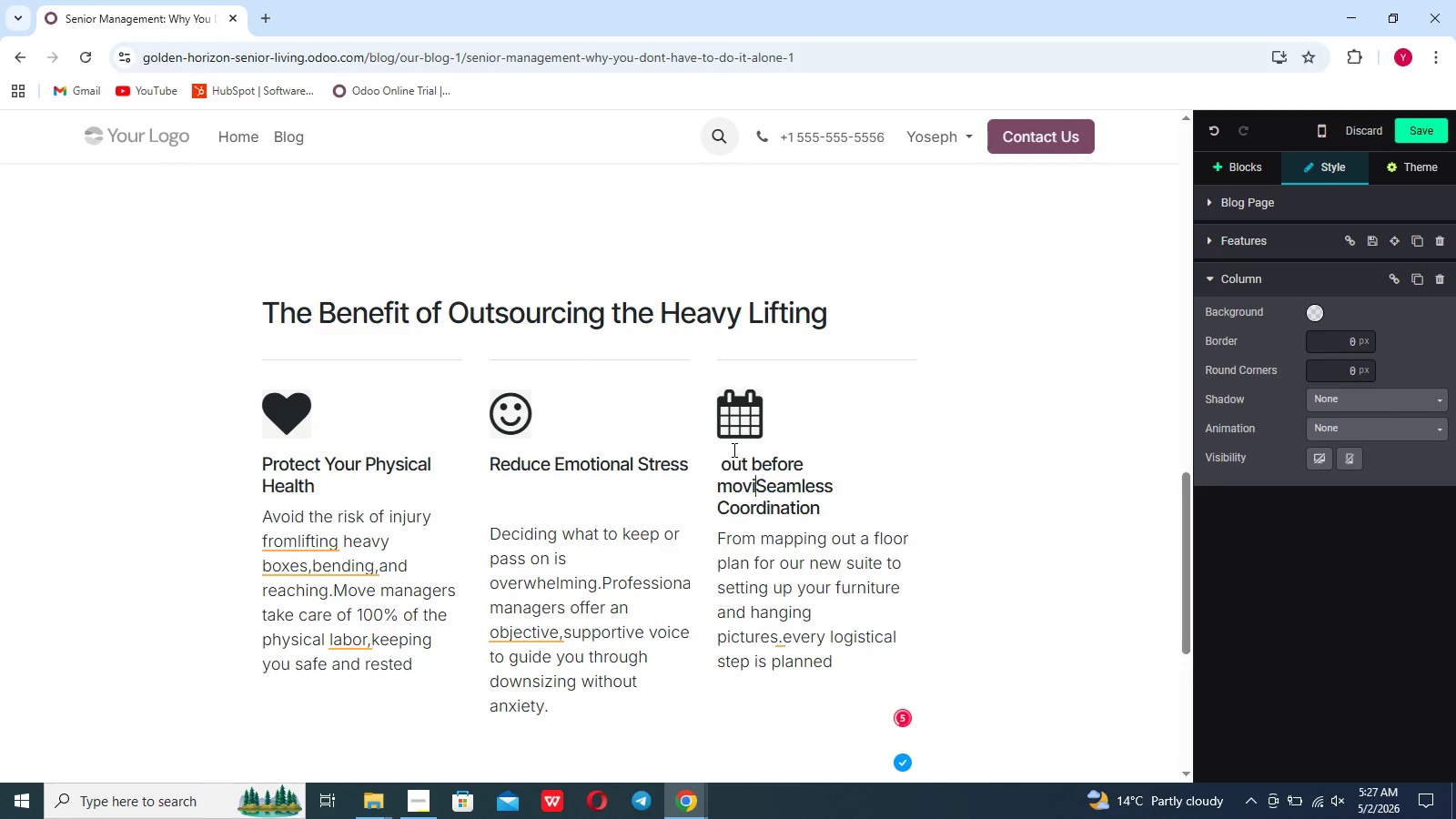 
key(Backspace)
 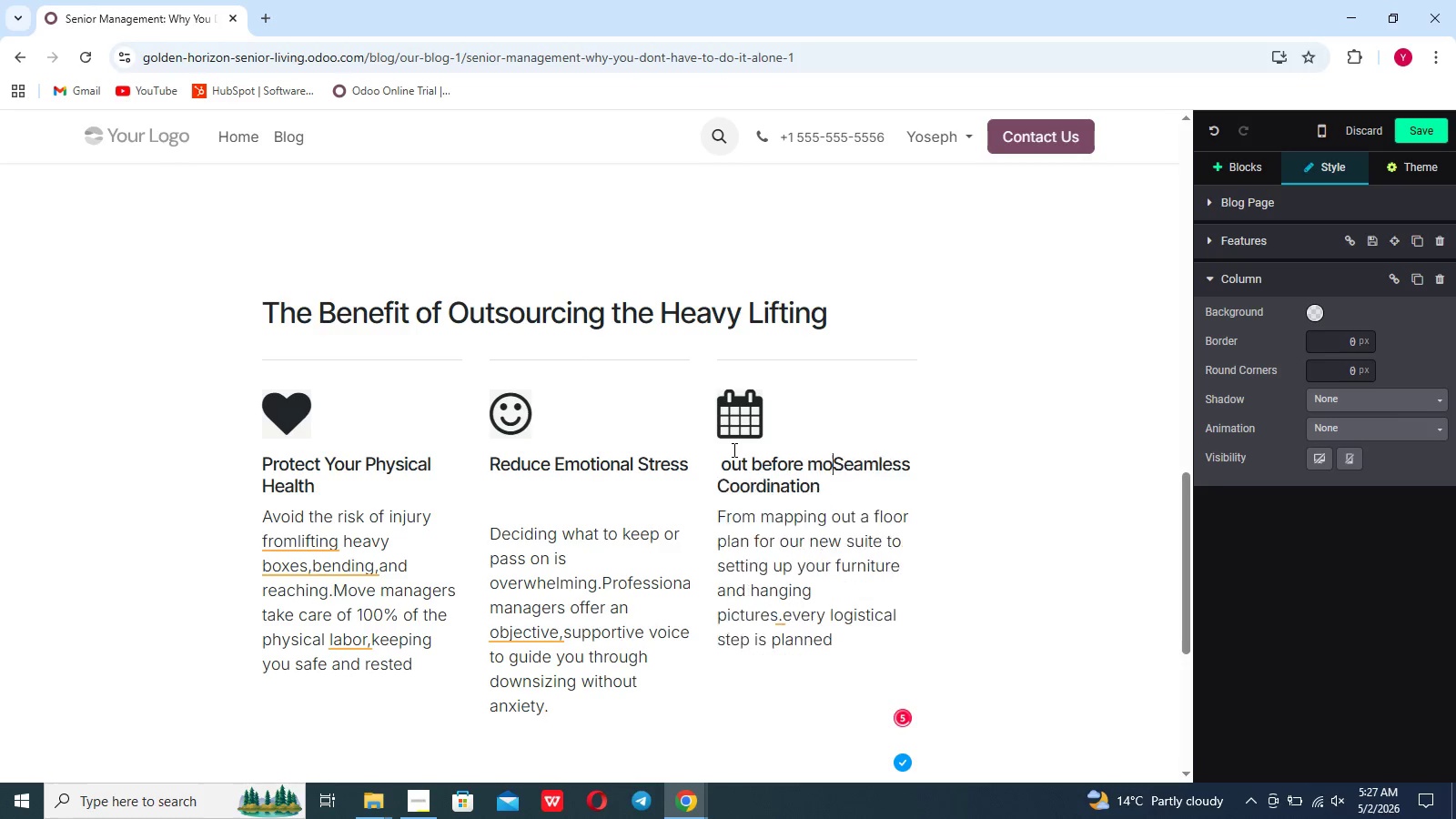 
key(Backspace)
 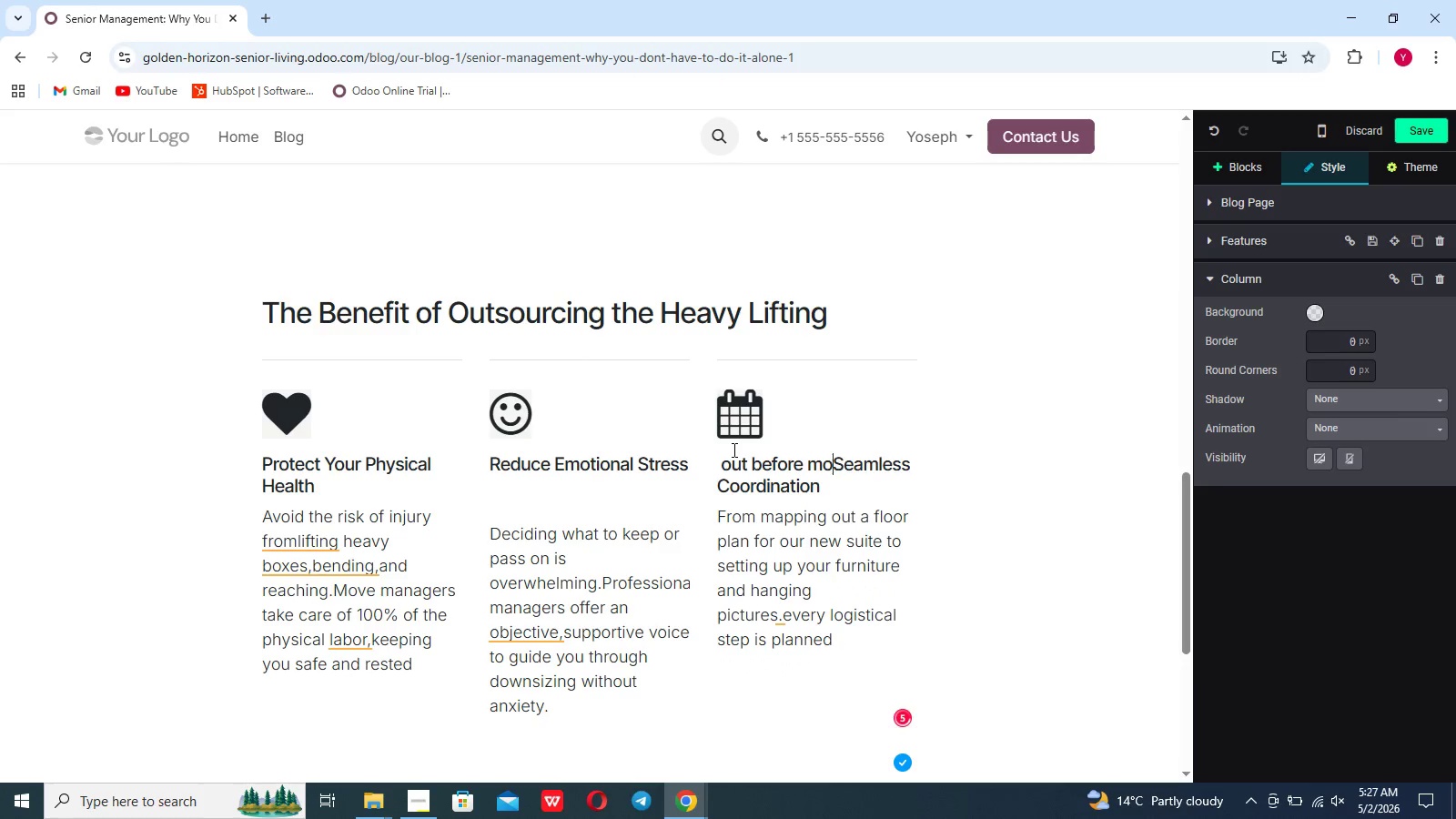 
key(Backspace)
 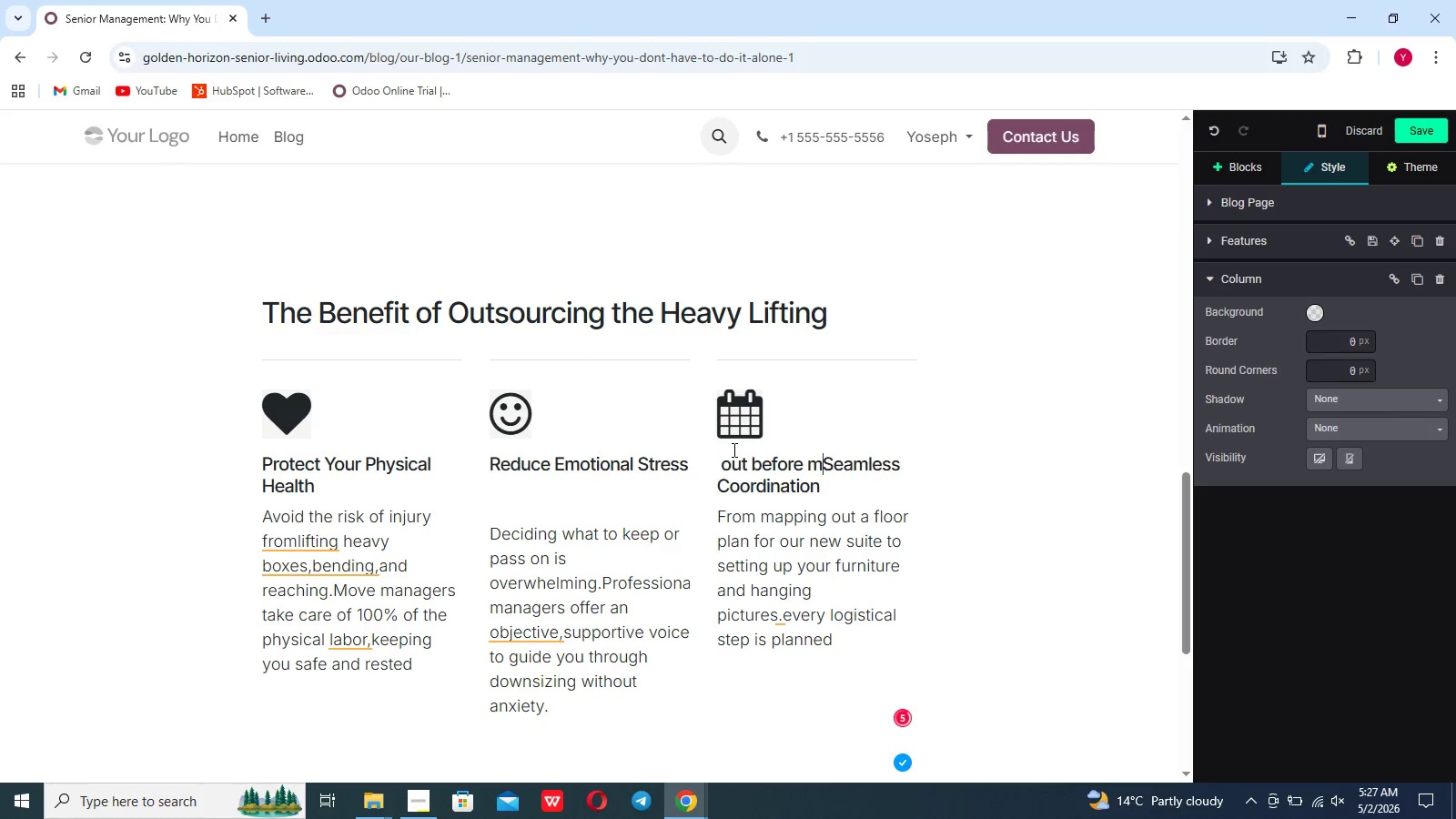 
key(Backspace)
 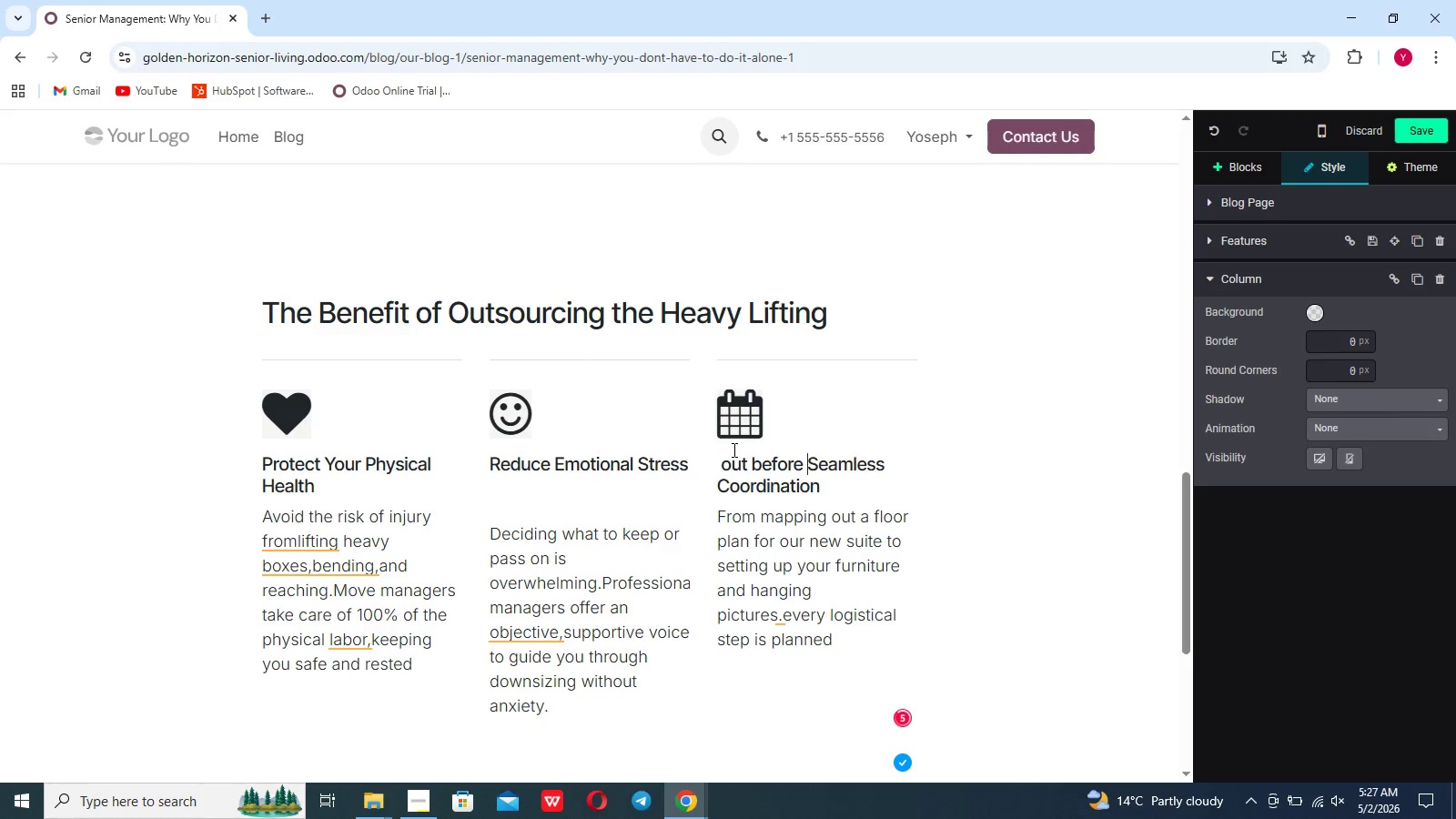 
key(Backspace)
 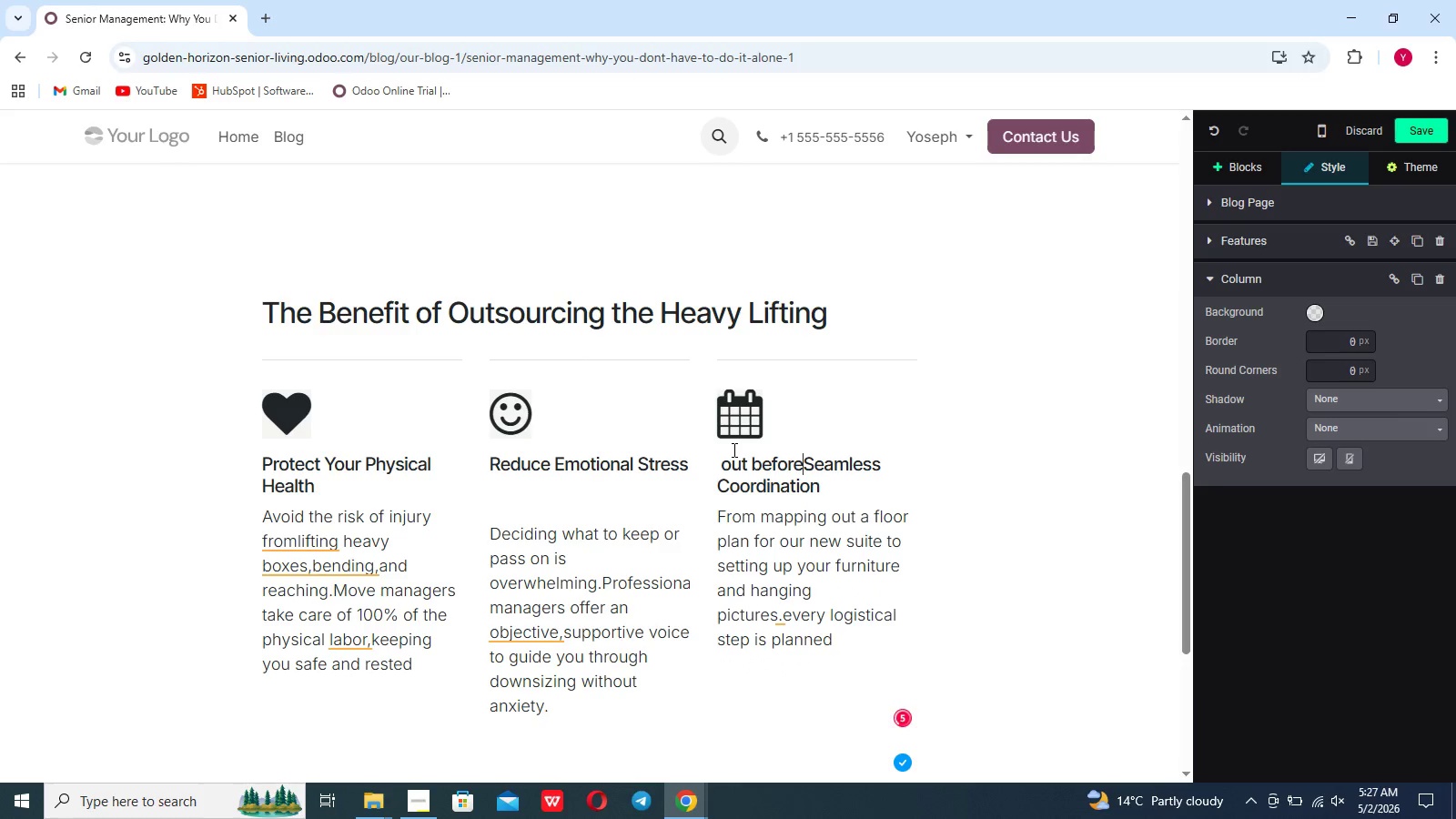 
key(Backspace)
 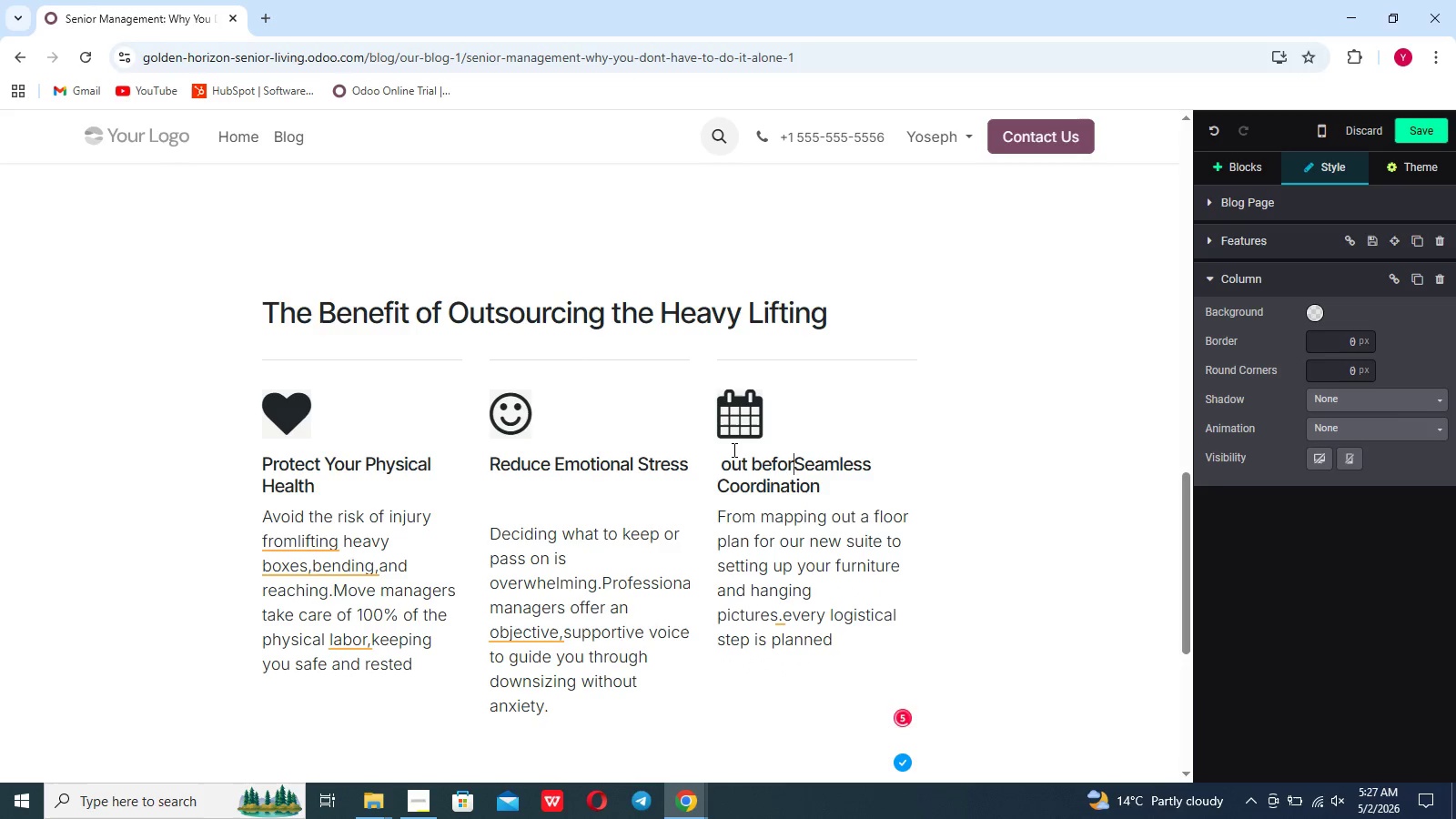 
key(Backspace)
 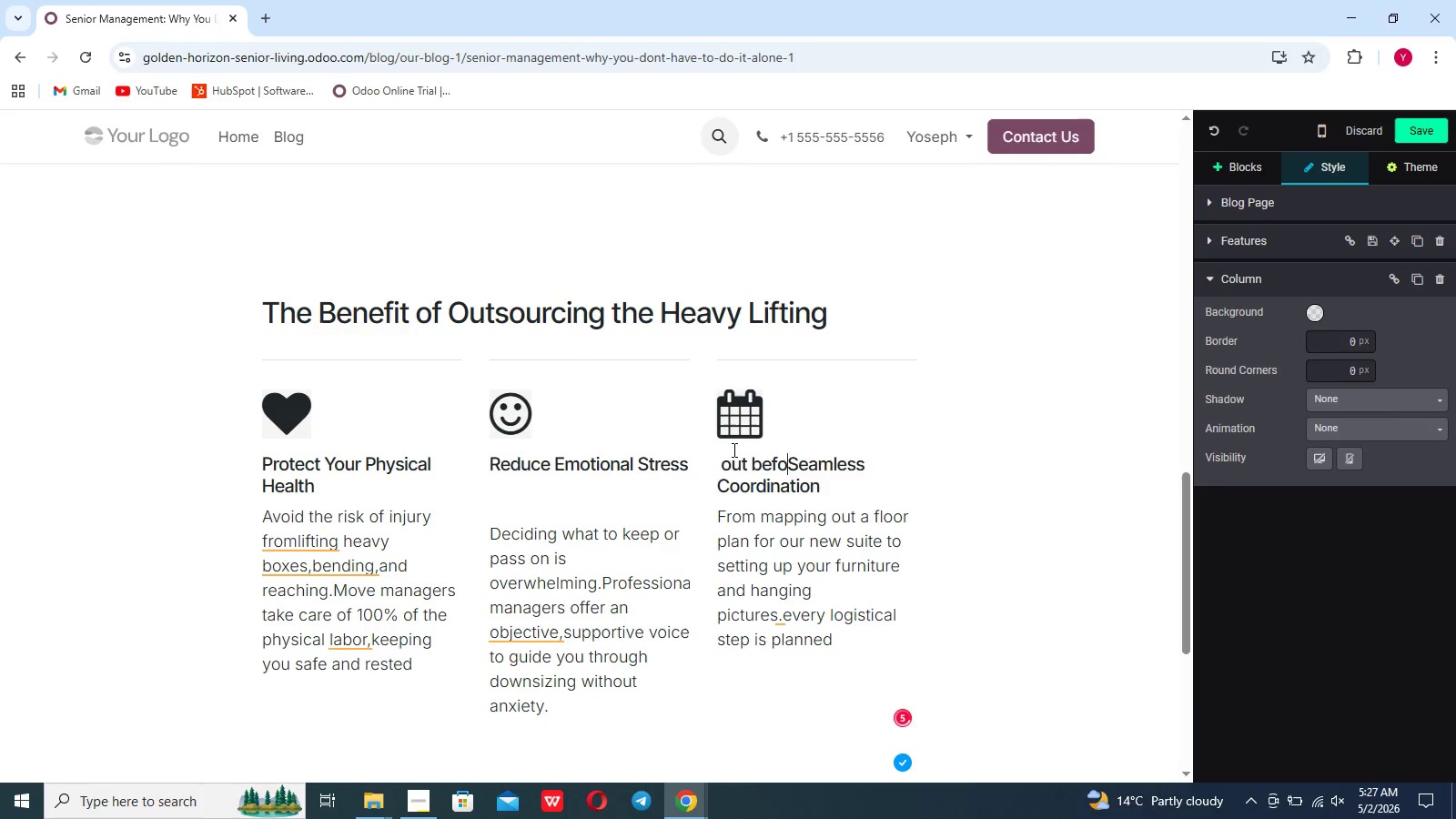 
key(Backspace)
 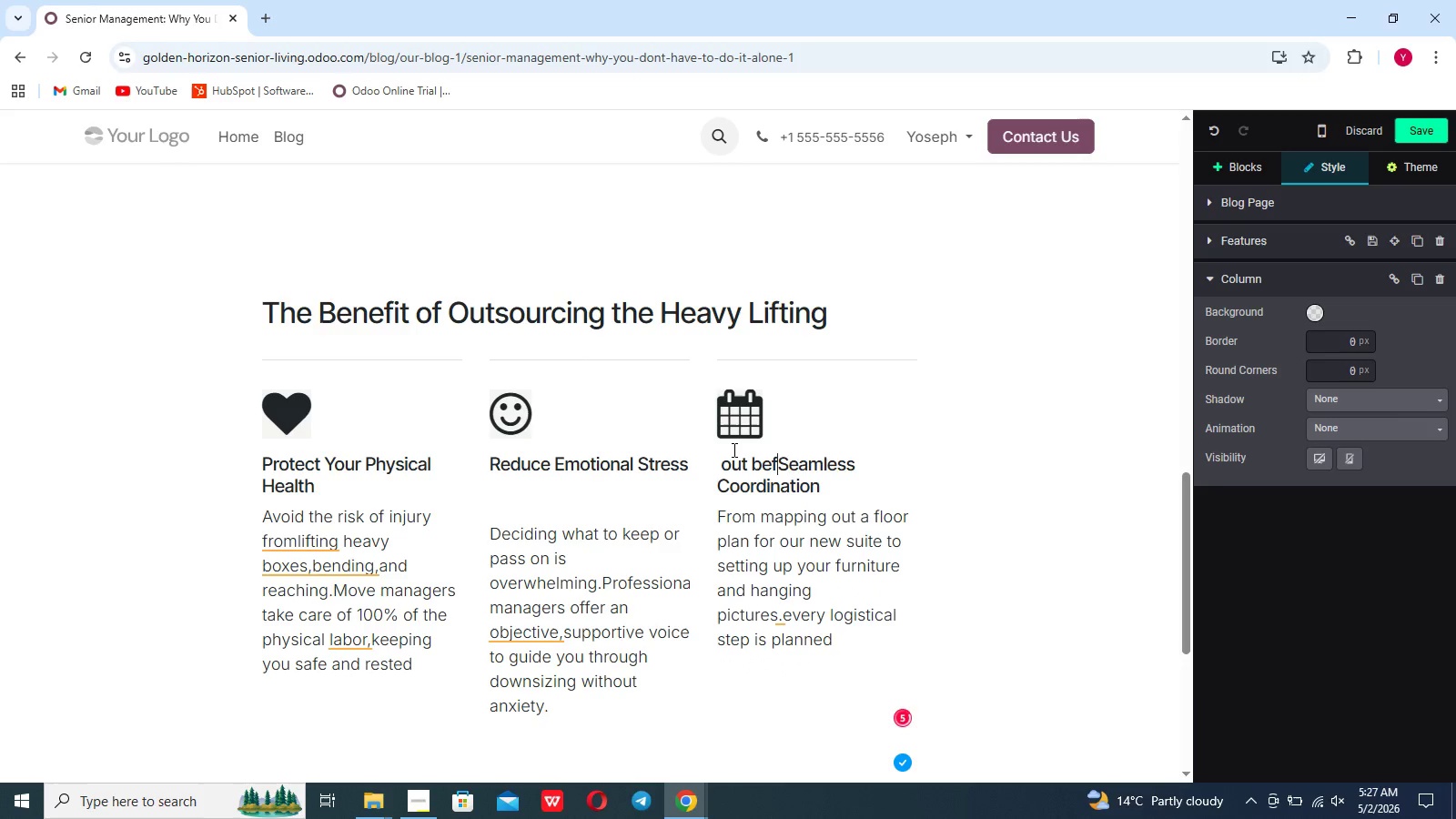 
key(Backspace)
 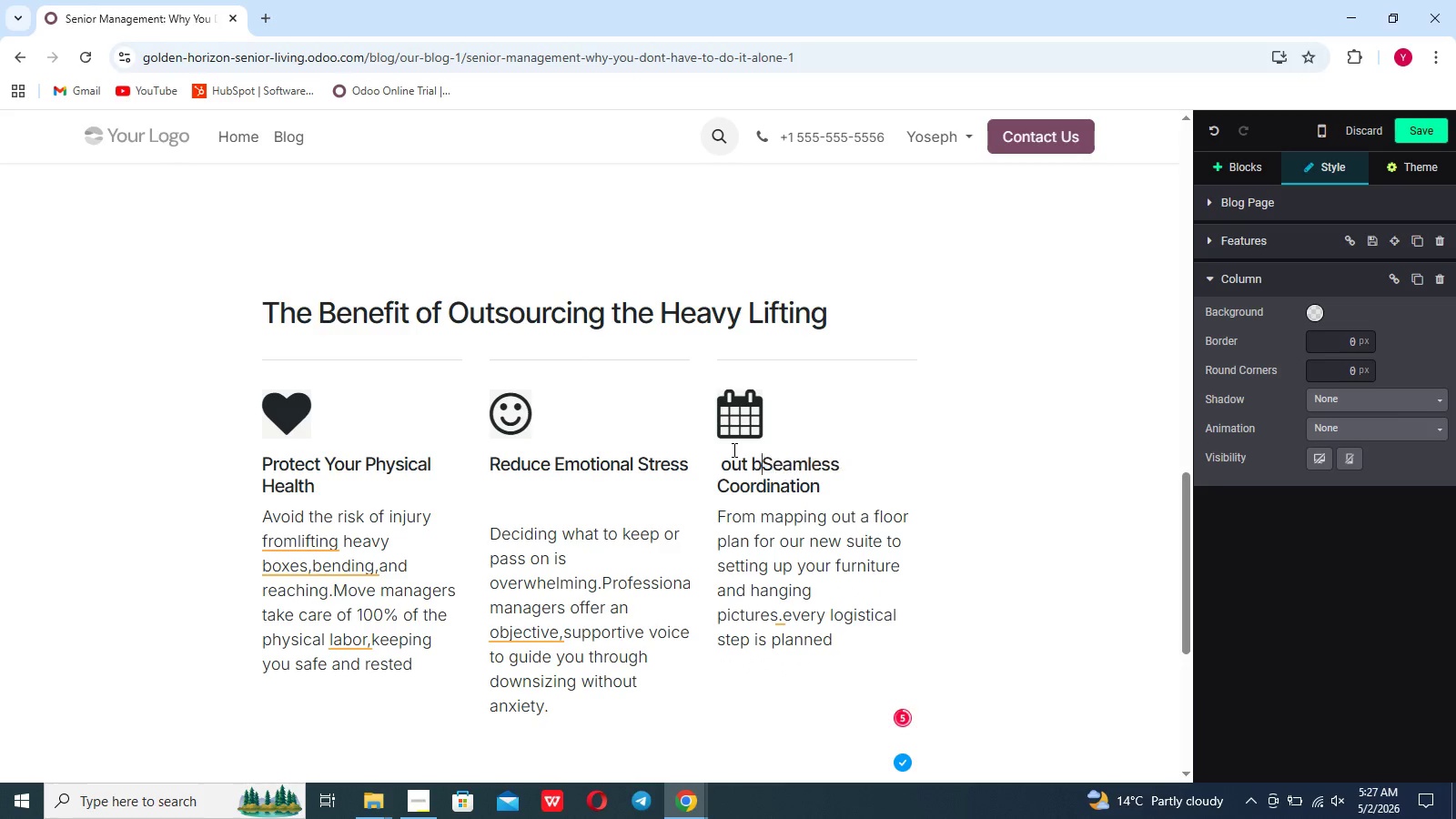 
key(Backspace)
 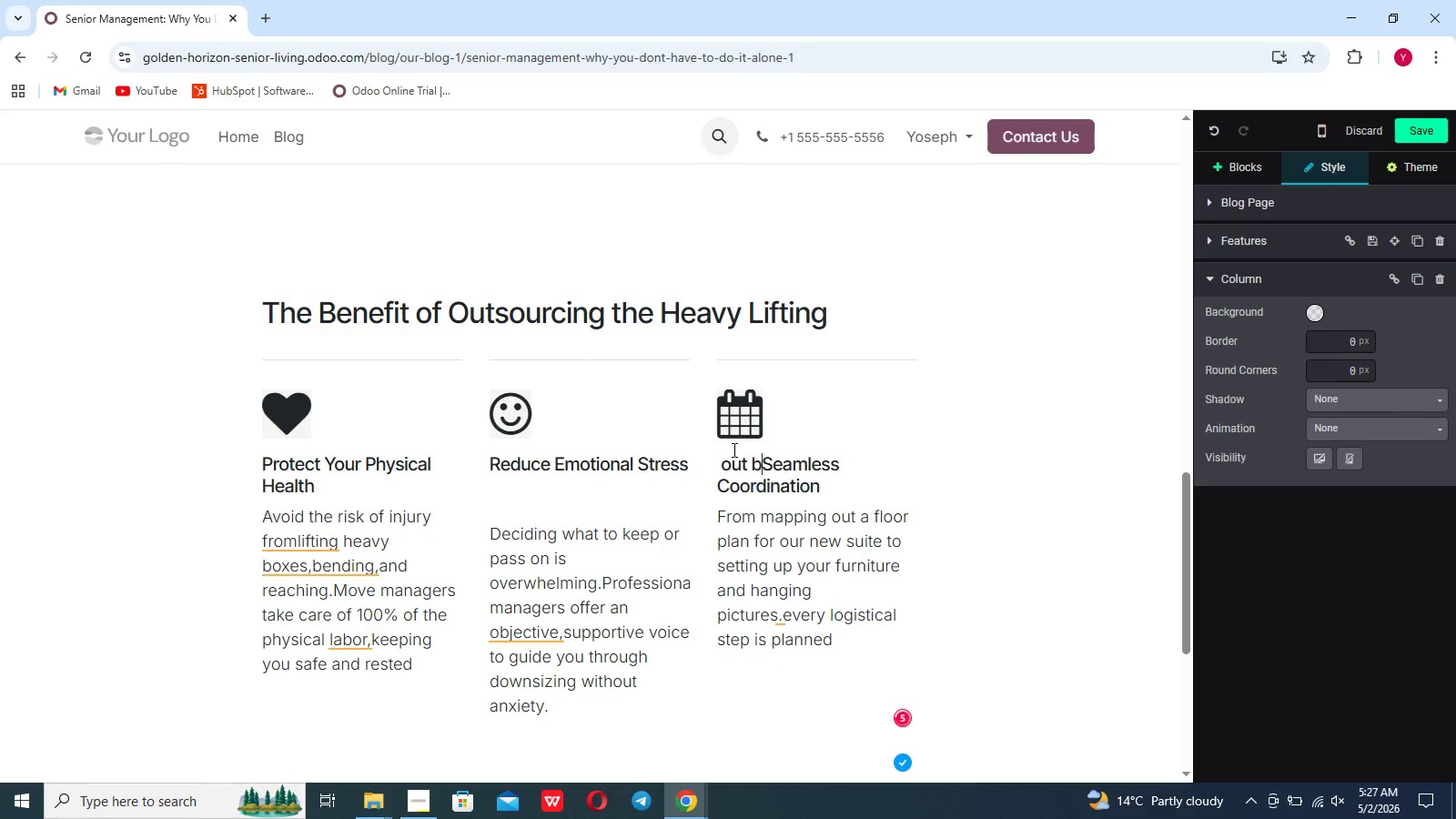 
key(Backspace)
 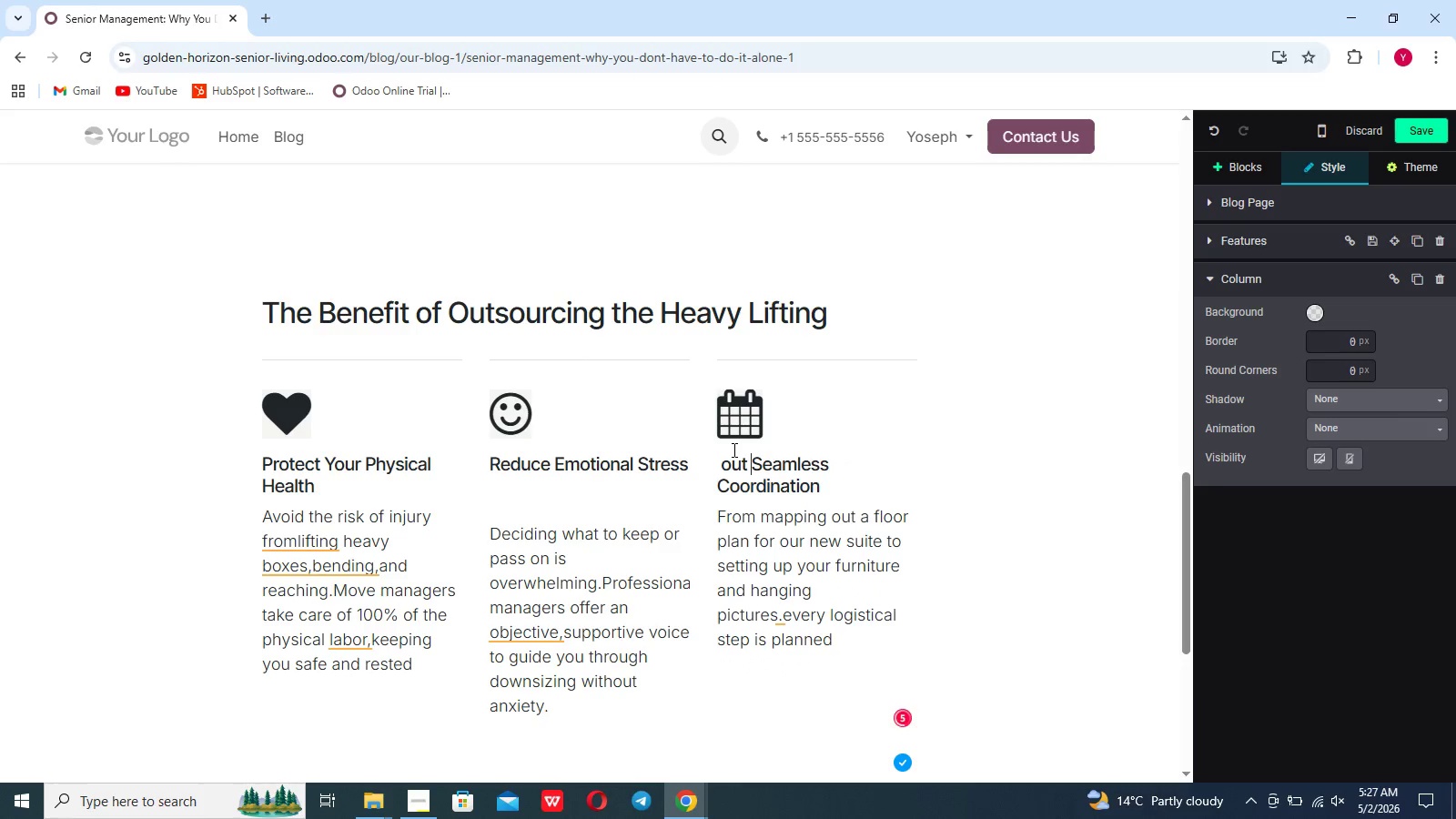 
key(Backspace)
 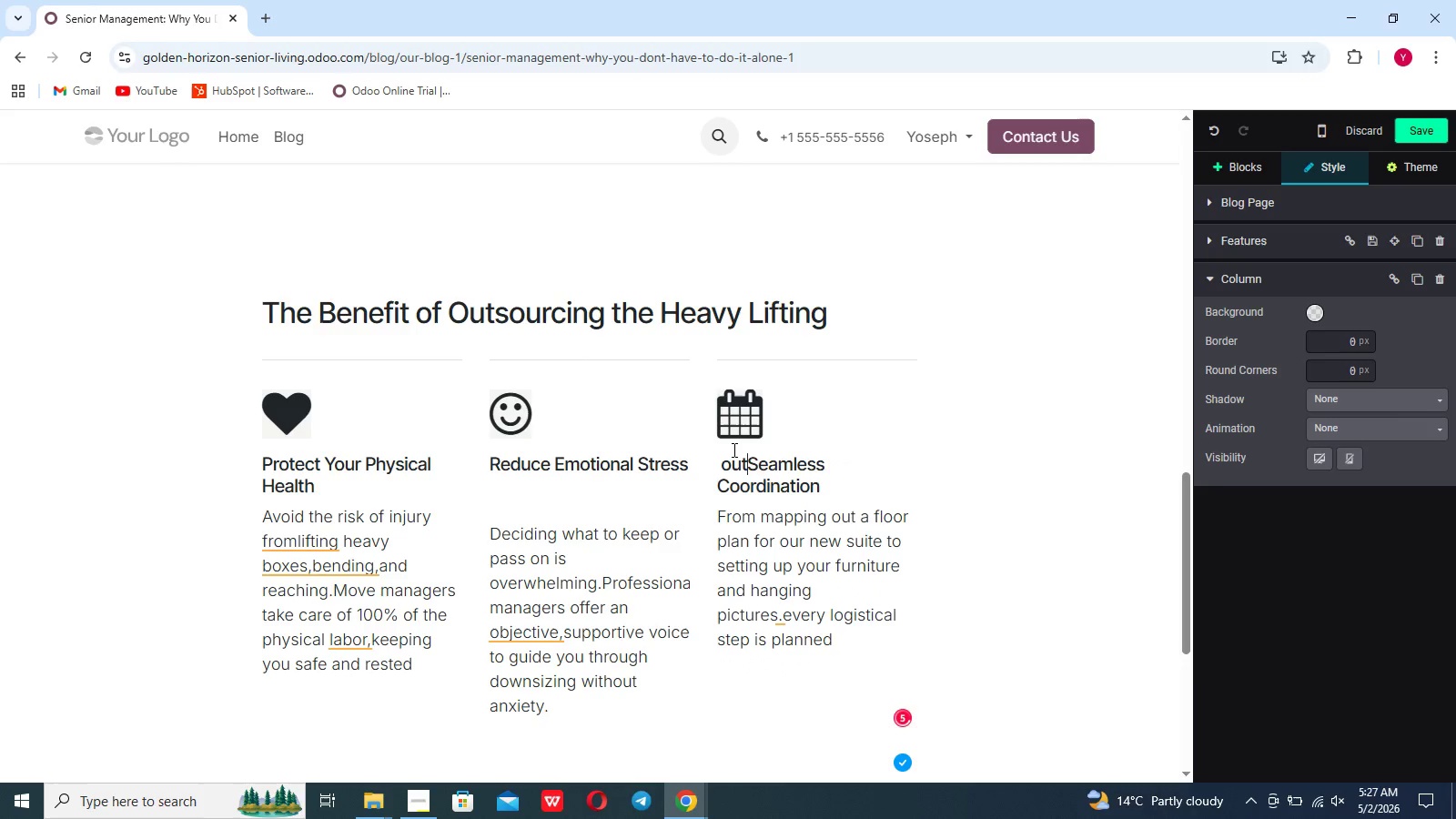 
key(Backspace)
 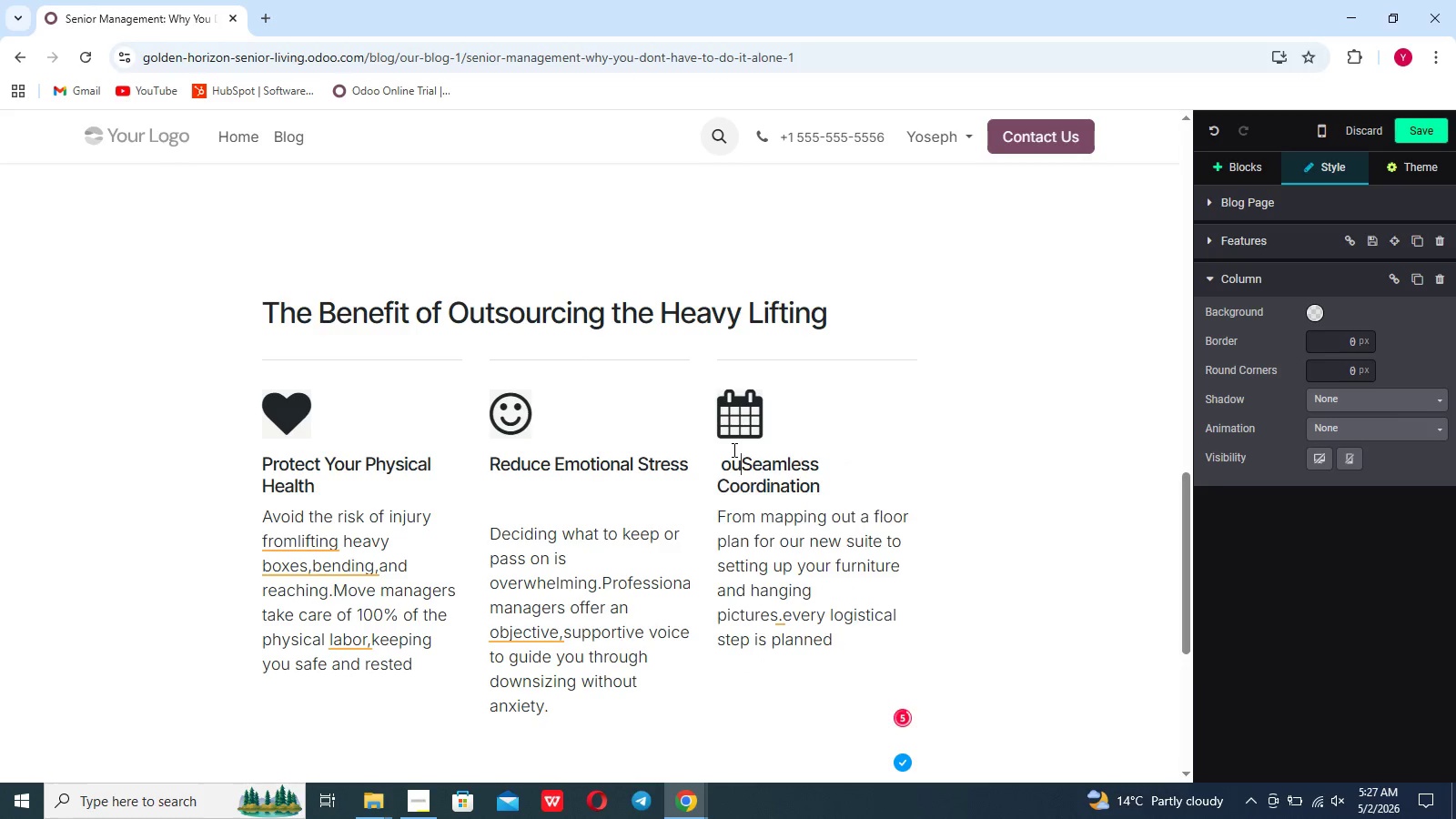 
key(Backspace)
 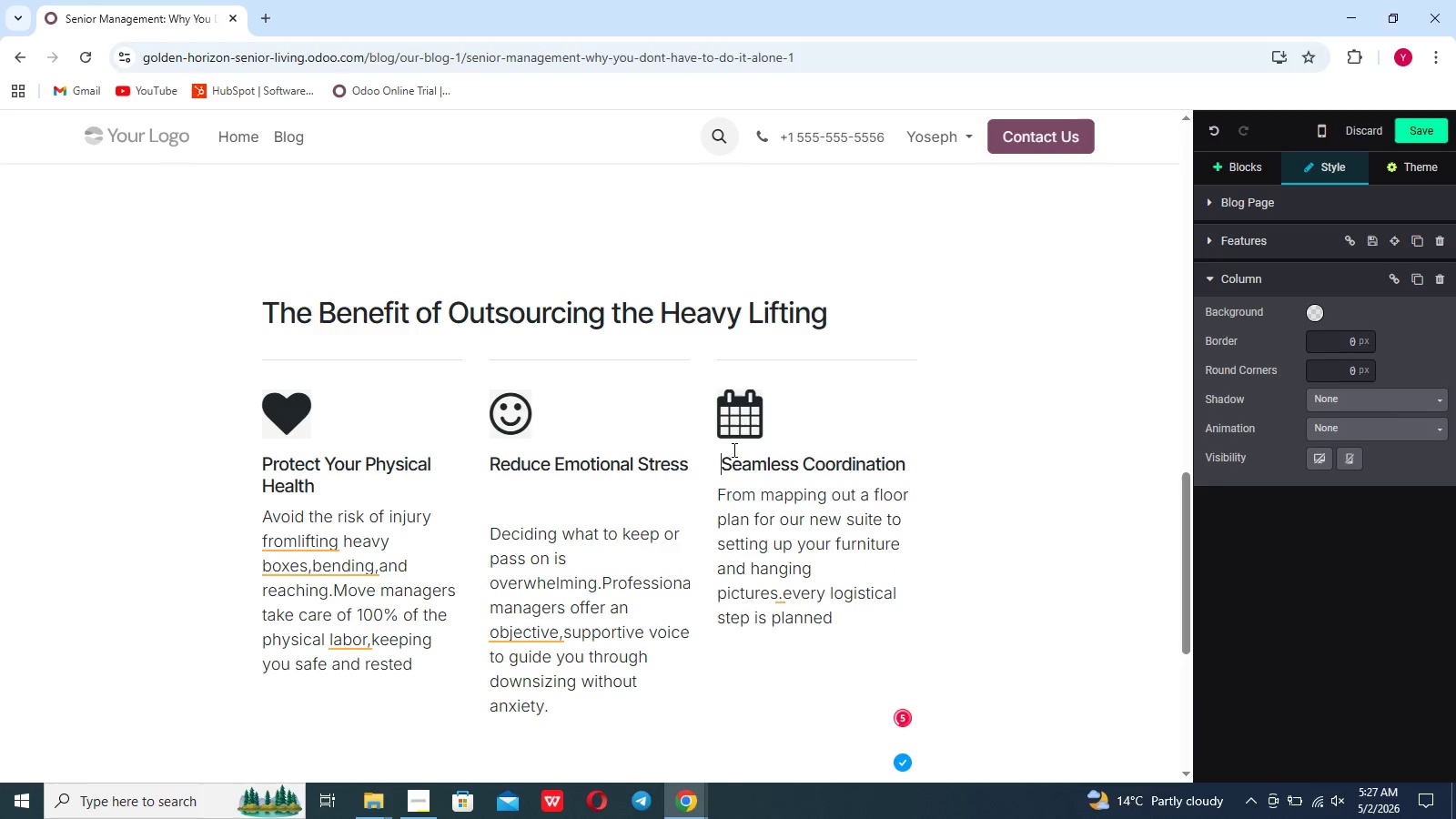 
key(Backspace)
 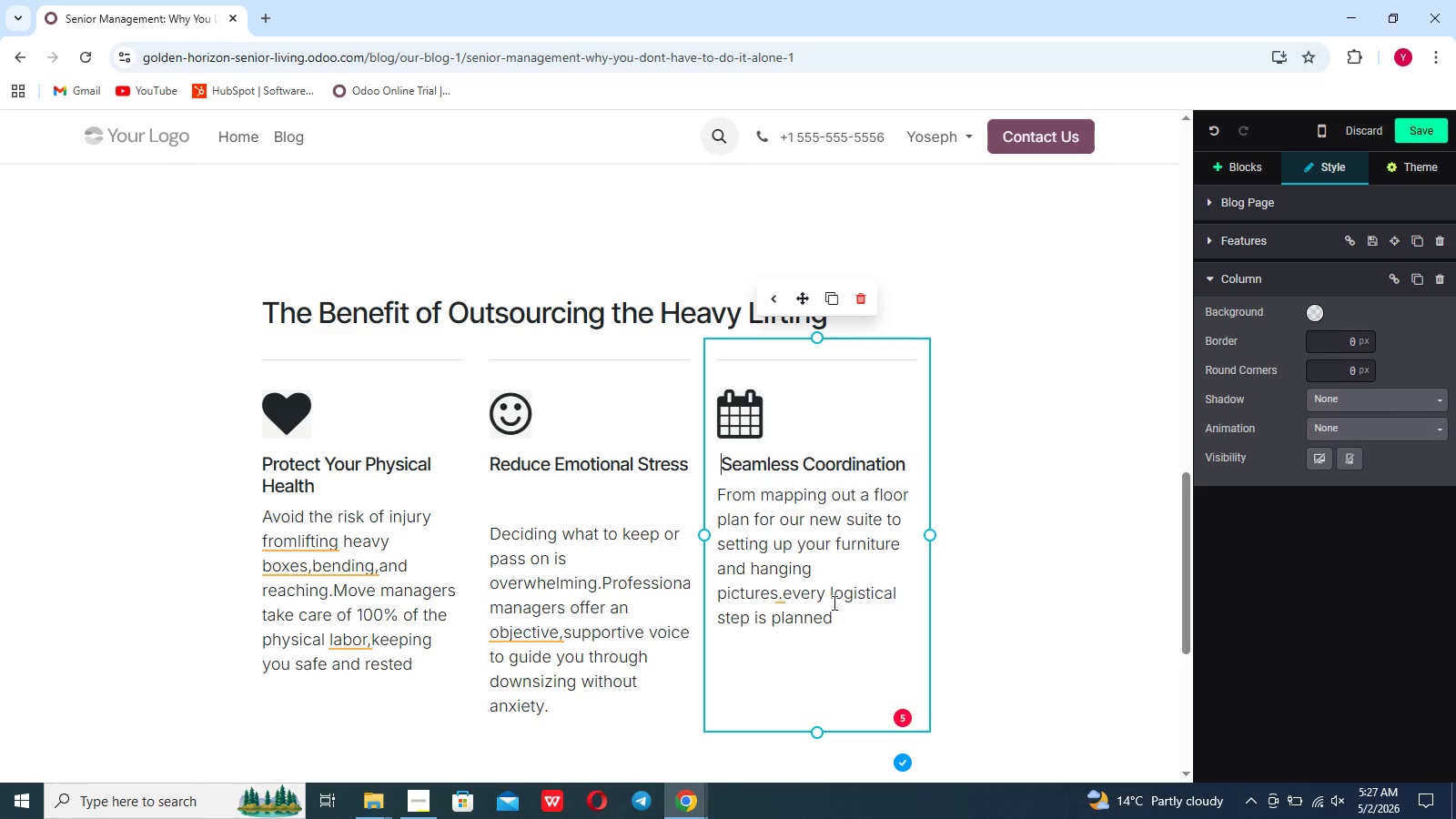 
left_click([833, 602])
 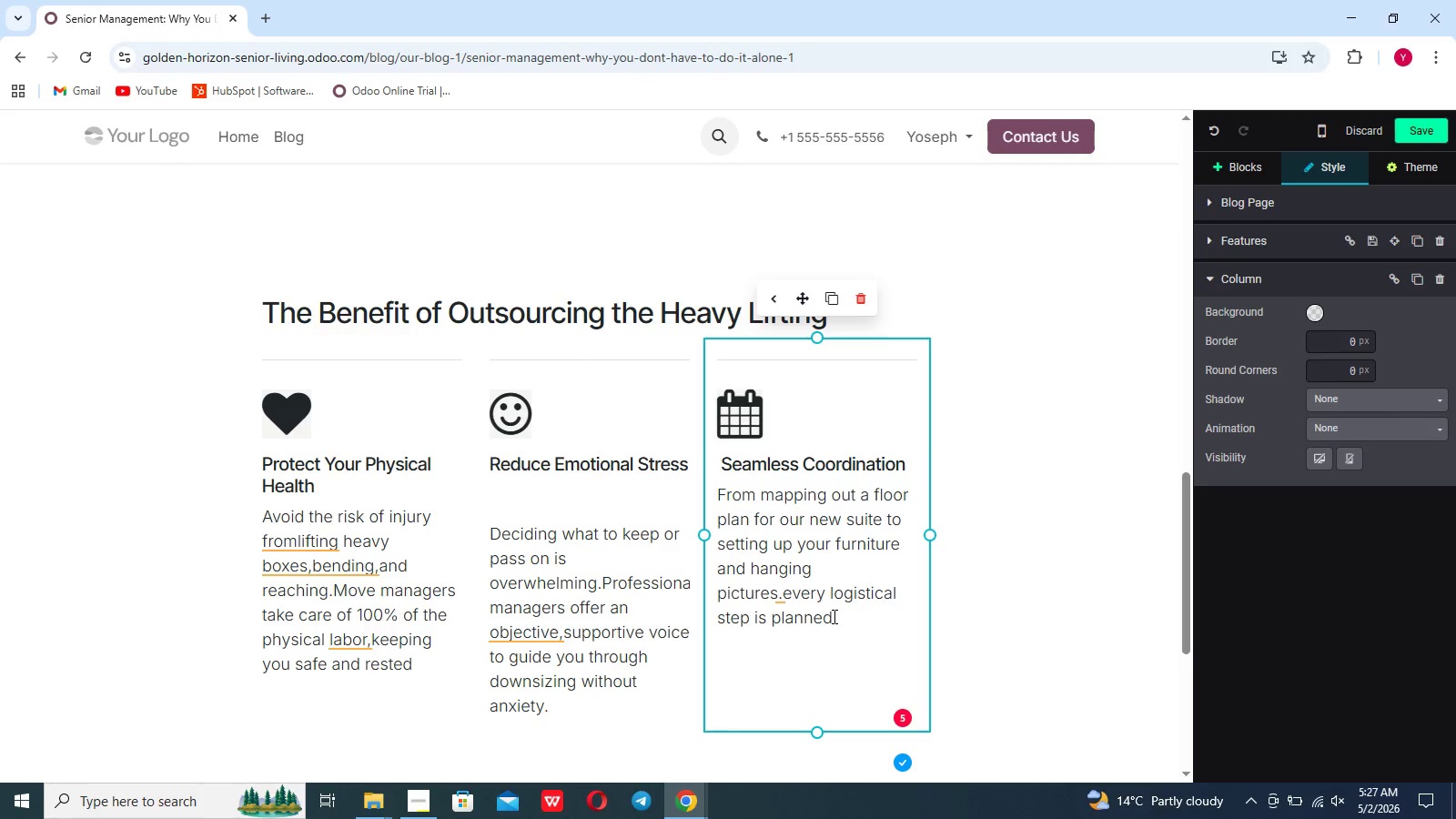 
left_click([833, 616])
 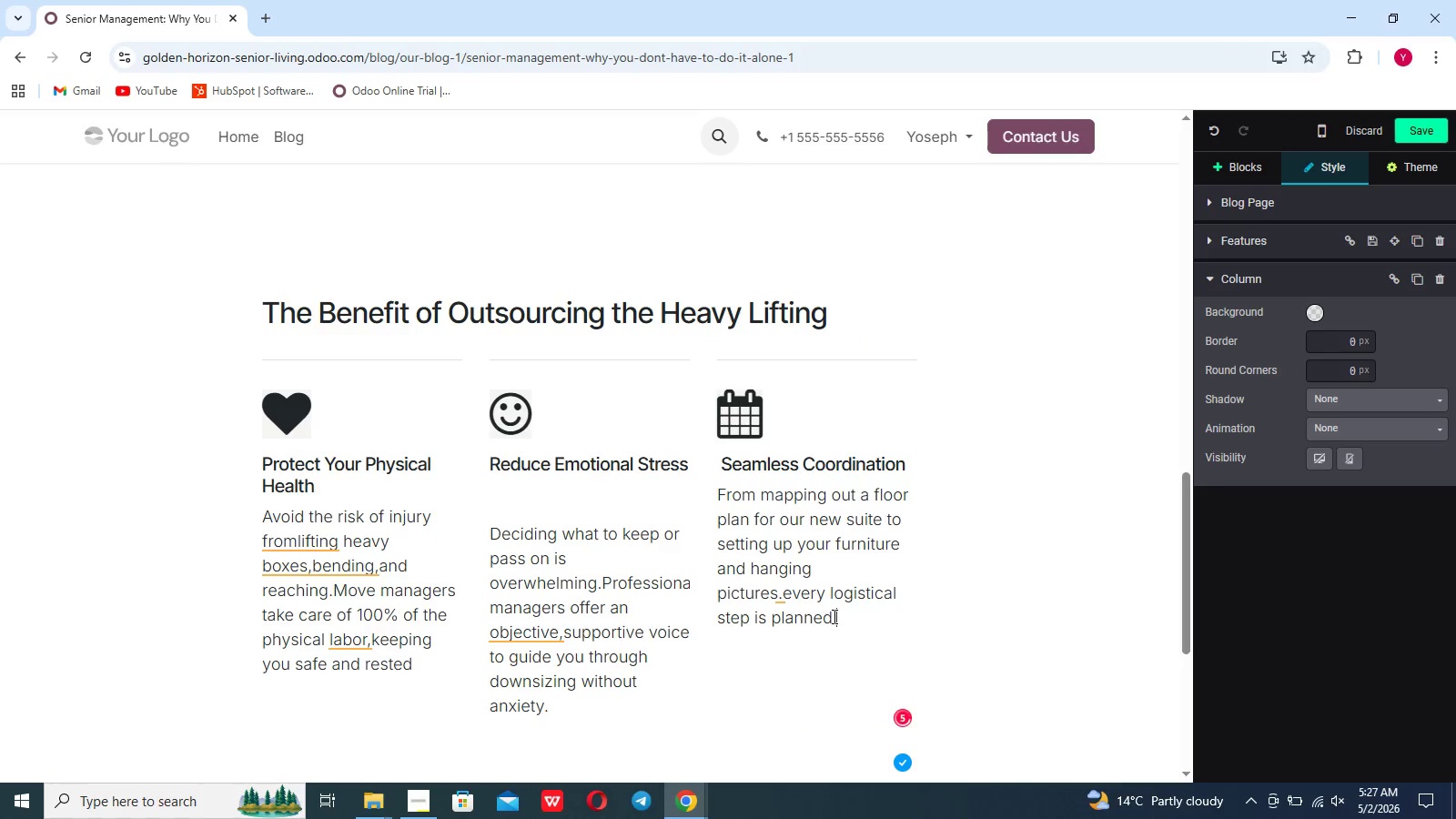 
type( out before moving day arrived)
key(Backspace)
type(s)
 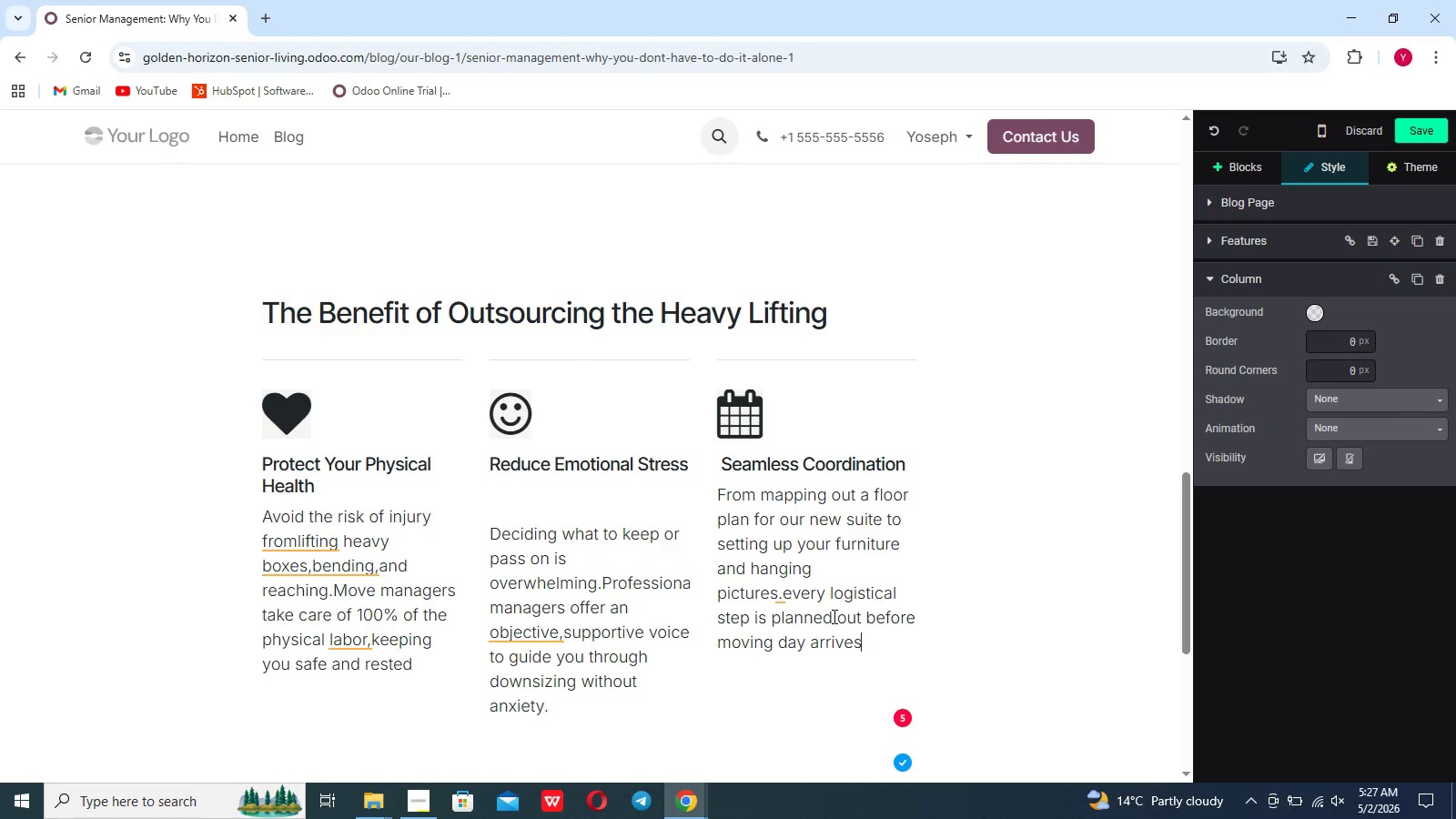 
wait(5.86)
 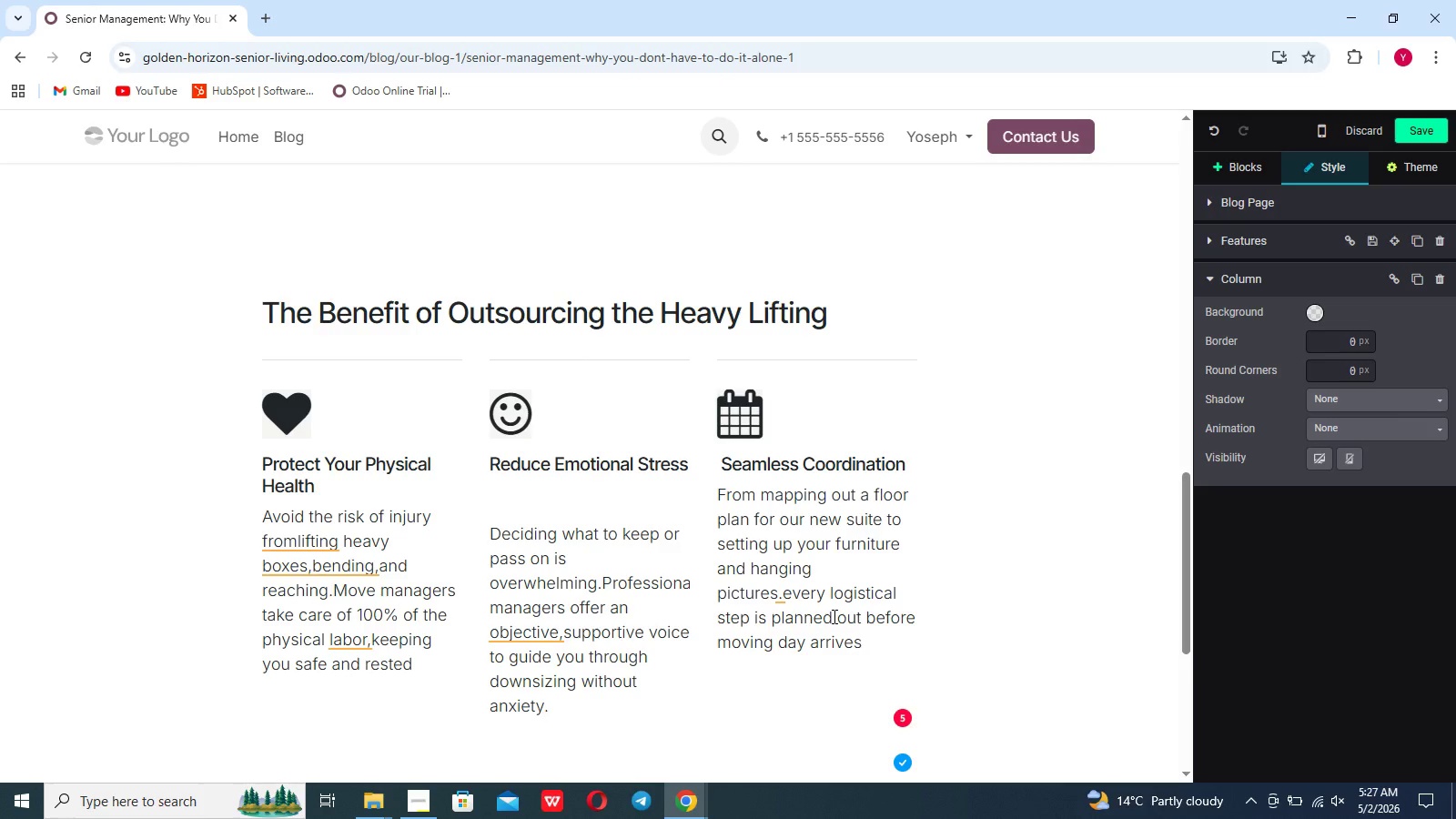 
left_click([904, 719])
 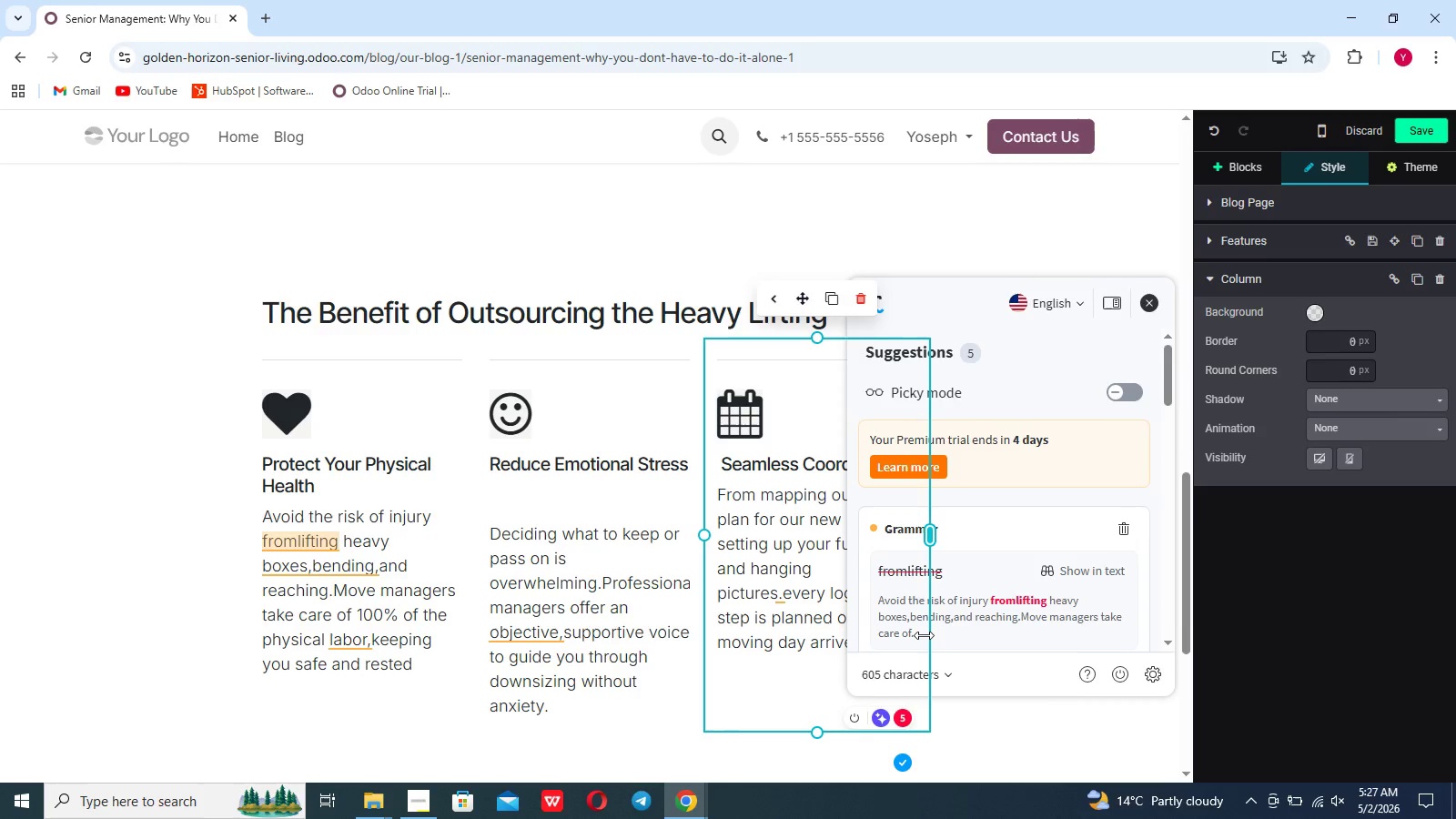 
scroll: coordinate [1026, 460], scroll_direction: down, amount: 9.0
 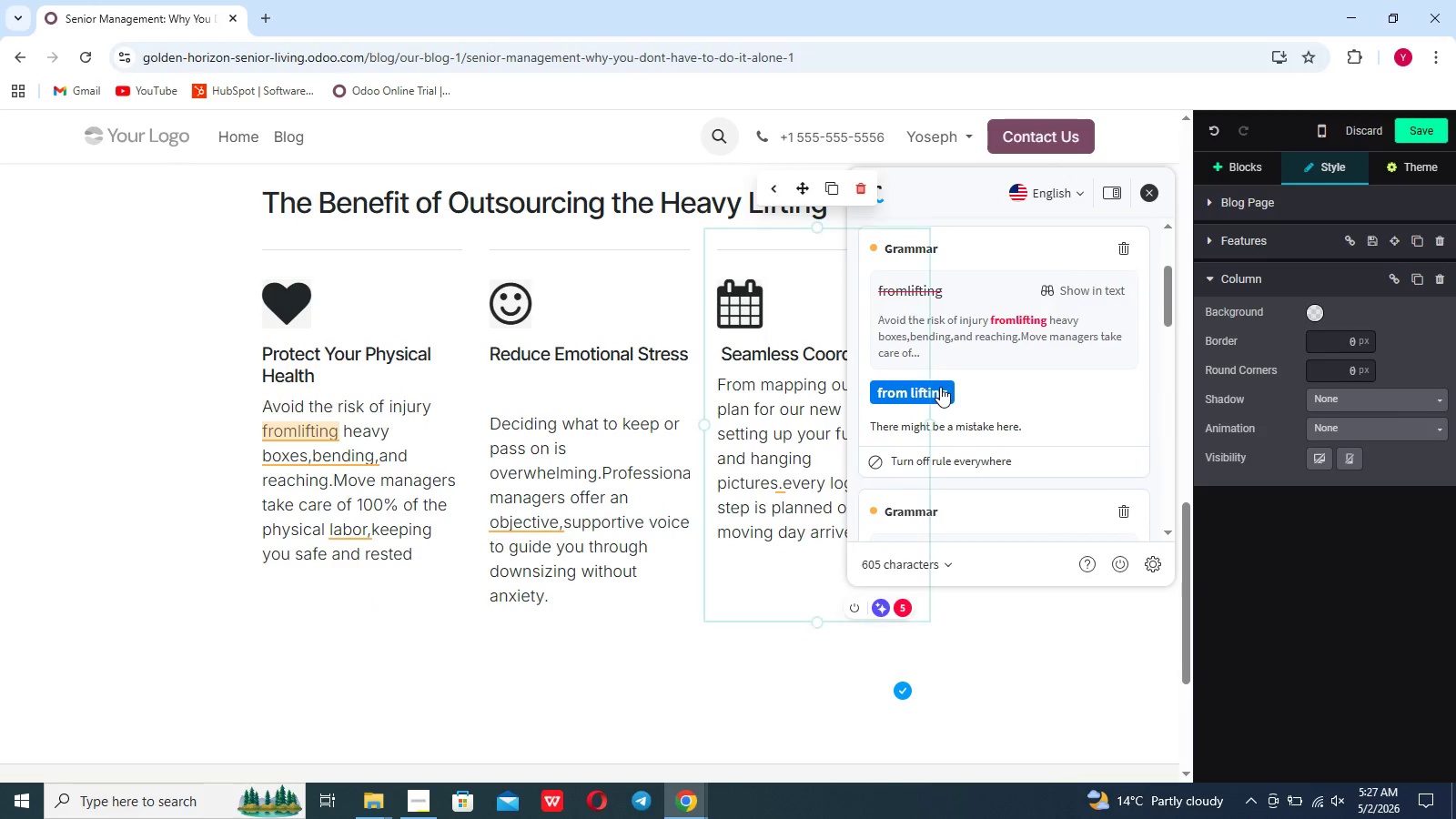 
left_click([939, 387])
 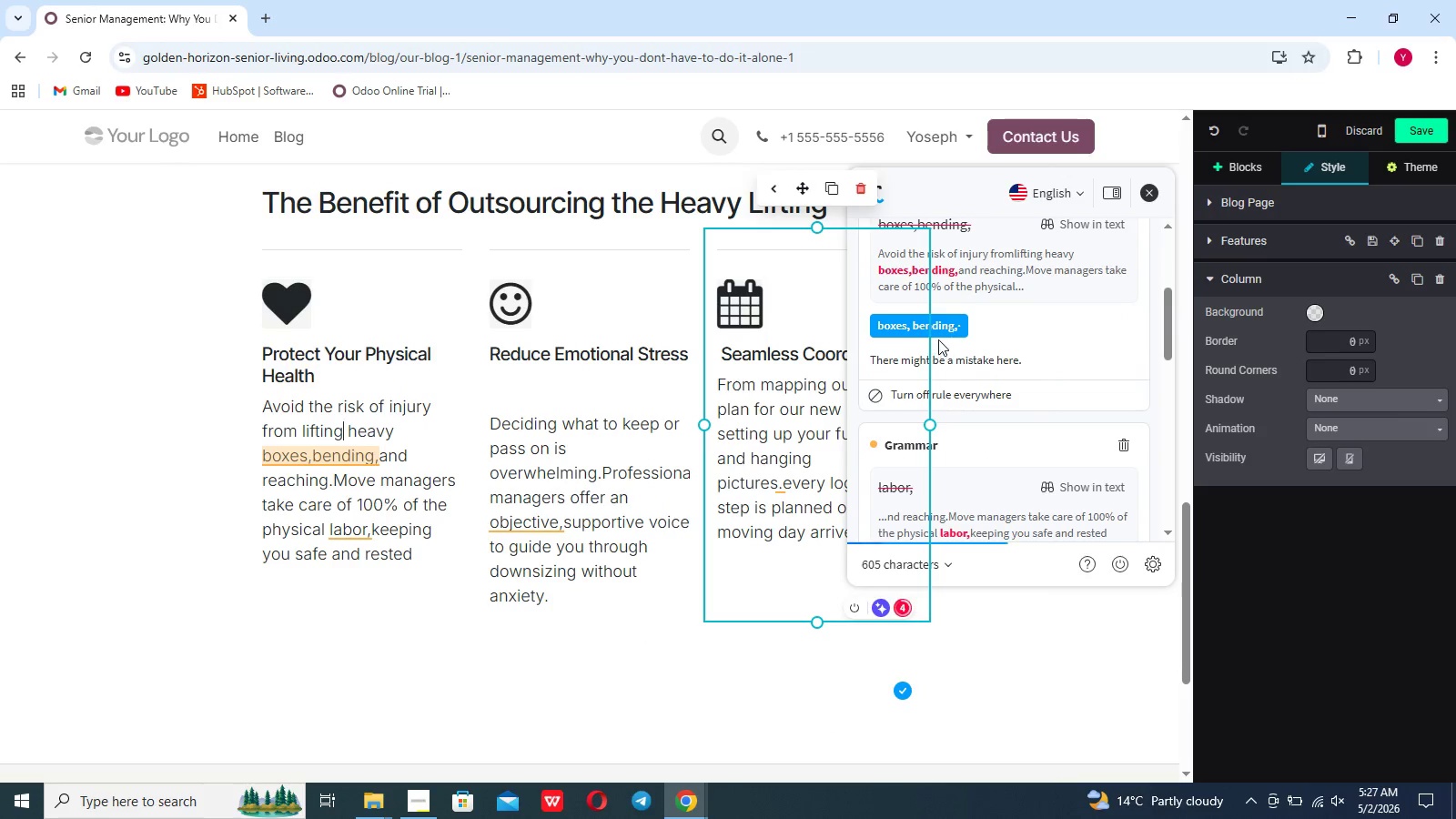 
left_click([938, 330])
 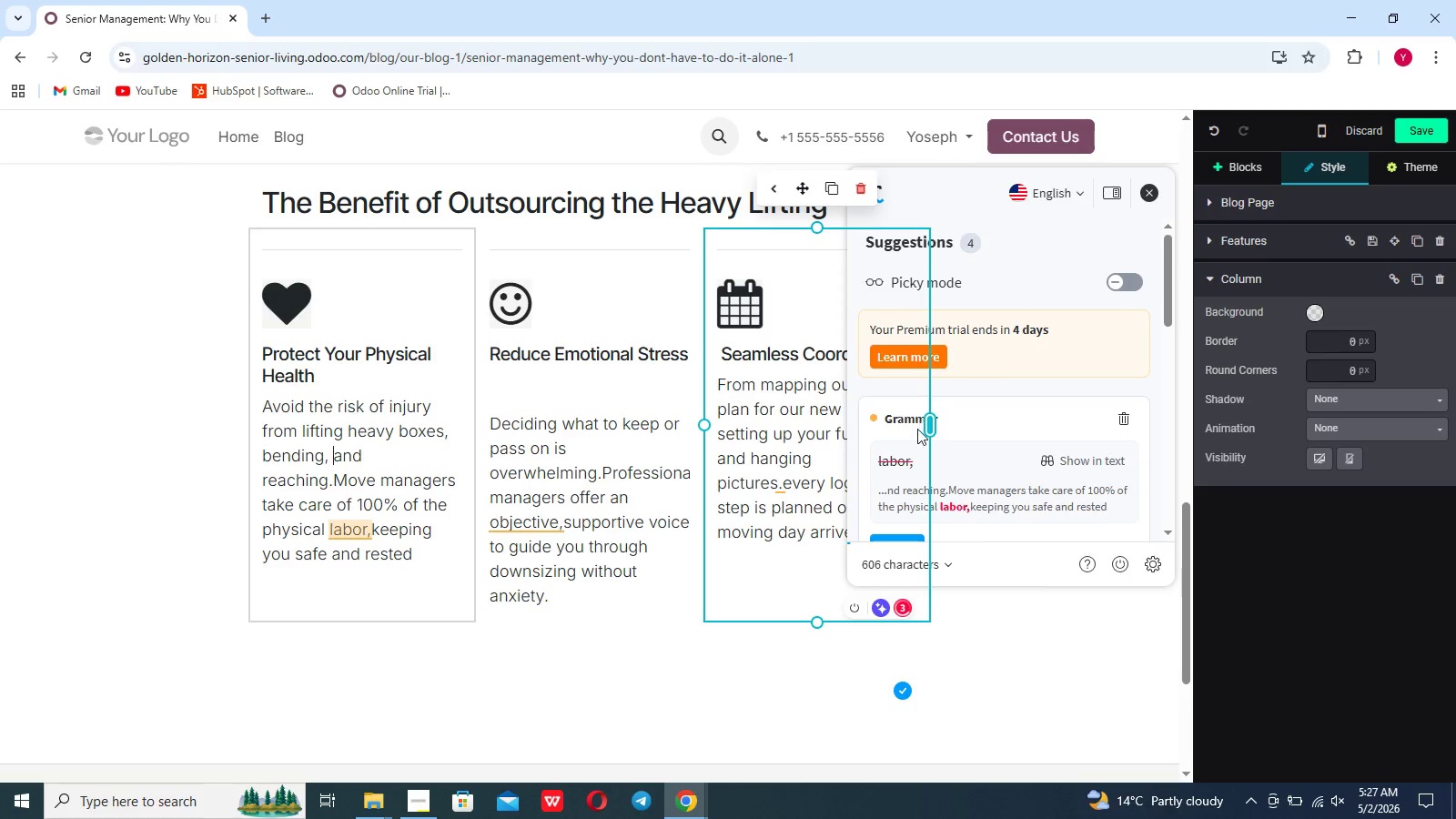 
scroll: coordinate [917, 429], scroll_direction: down, amount: 3.0
 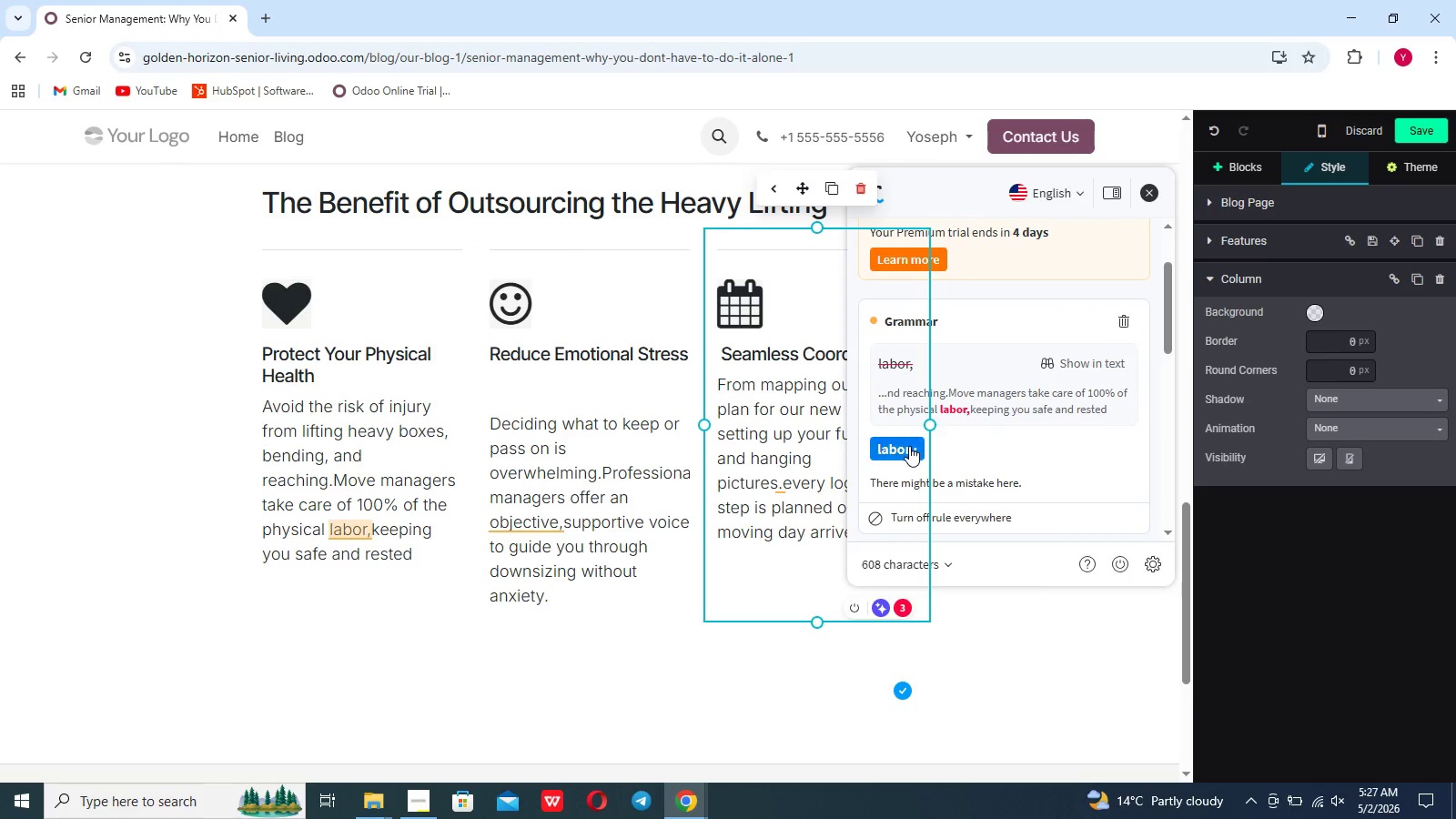 
left_click([909, 446])
 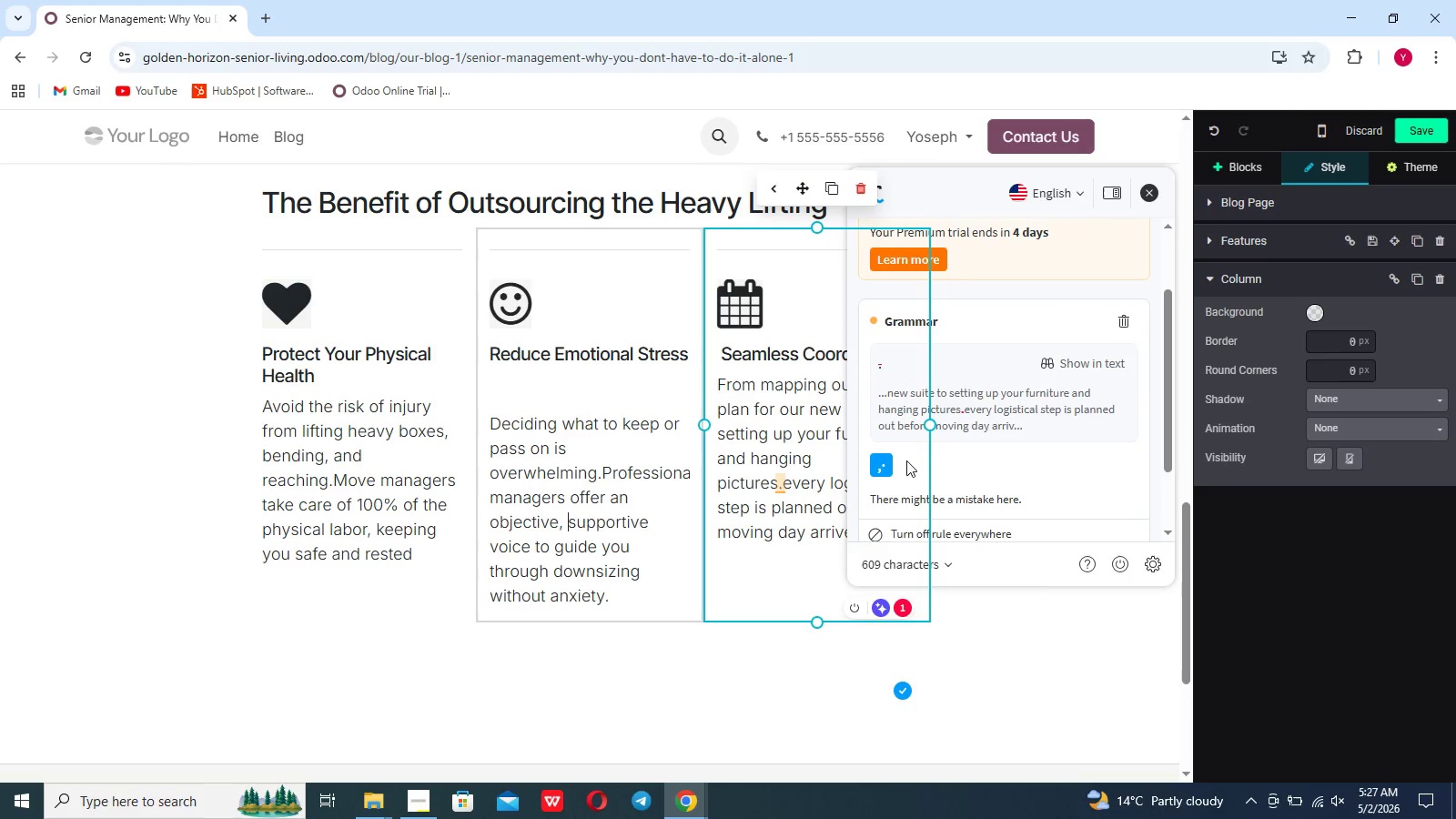 
left_click([884, 460])
 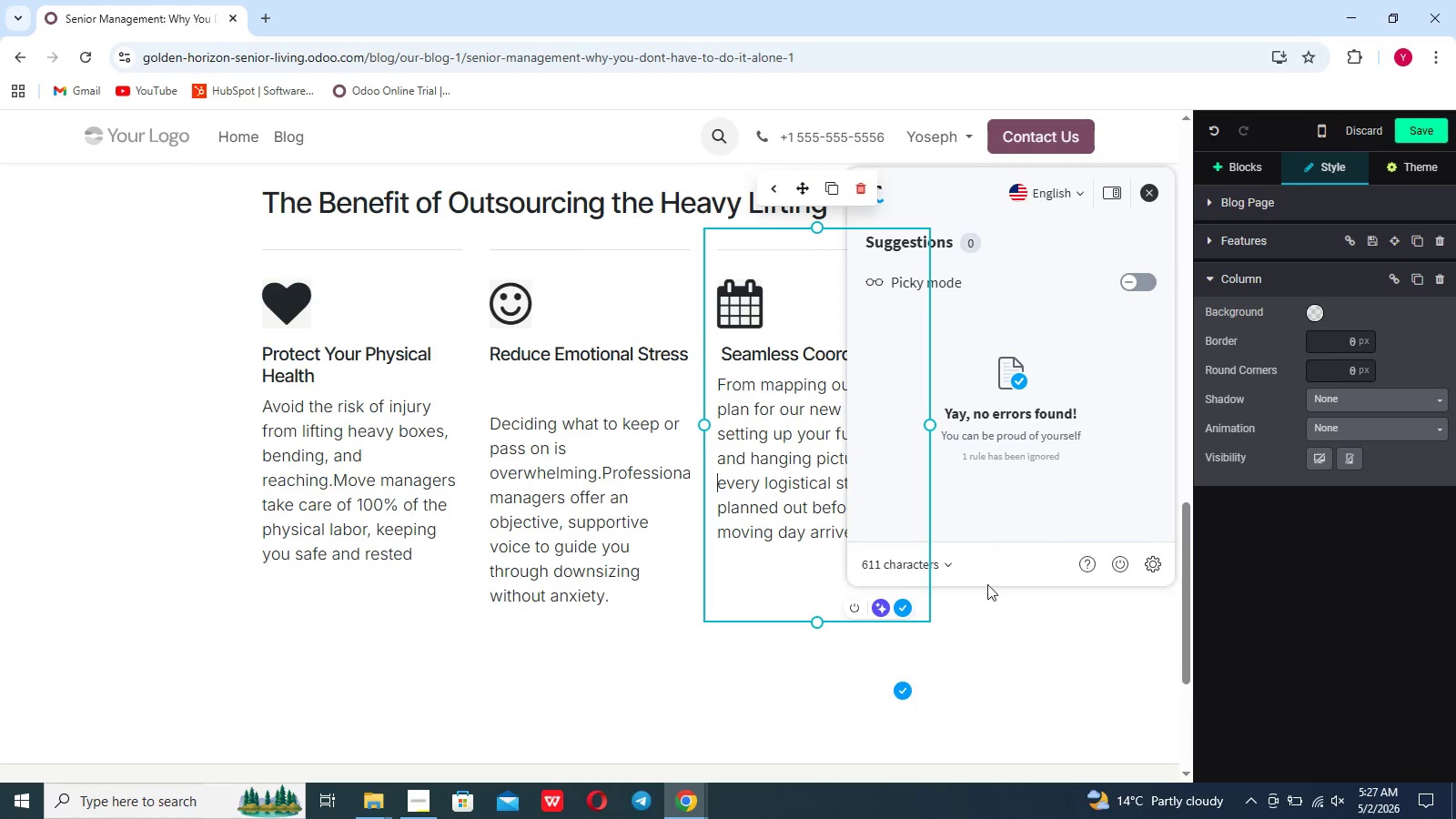 
left_click([1000, 609])
 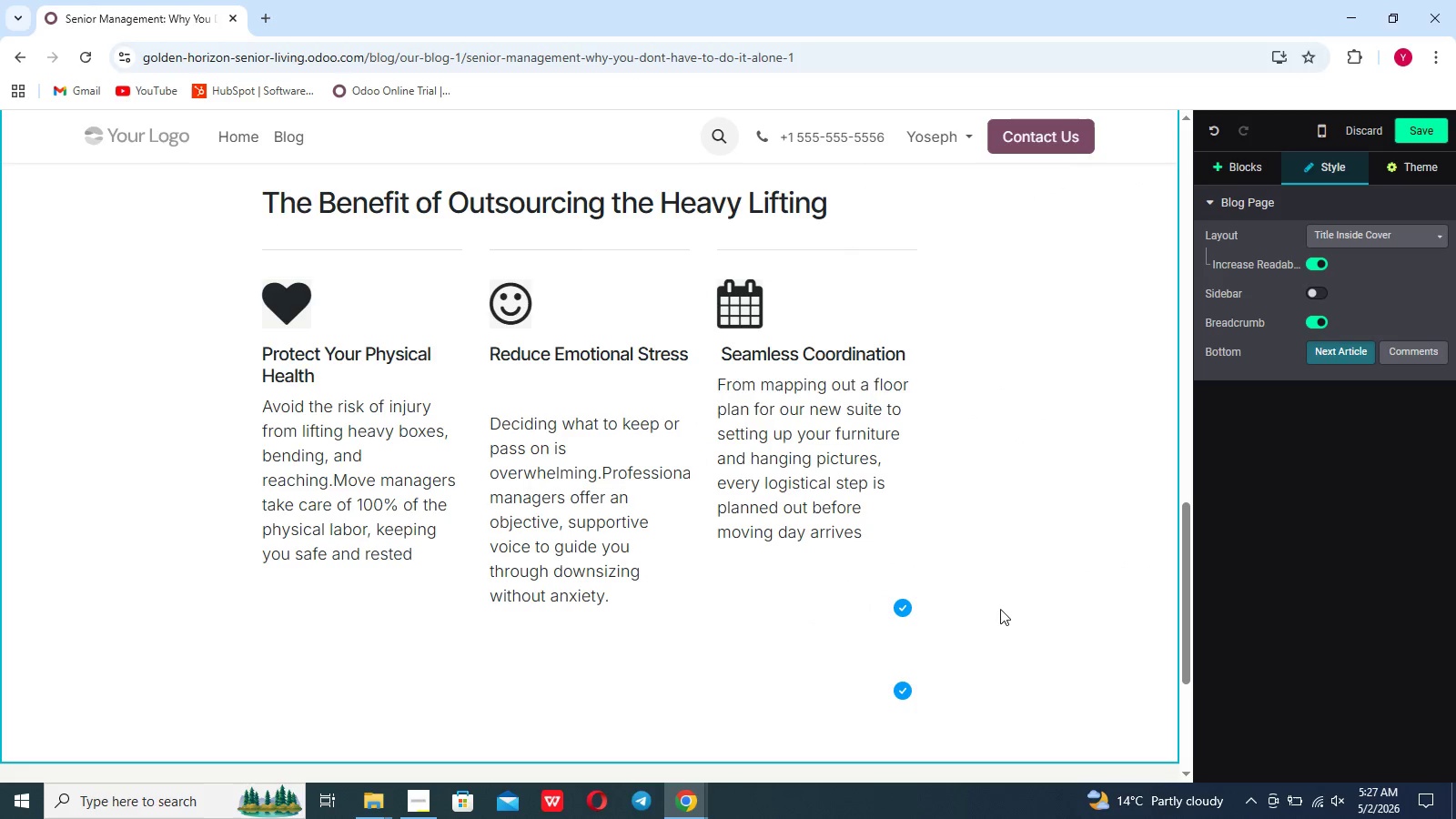 
scroll: coordinate [1000, 609], scroll_direction: down, amount: 7.0
 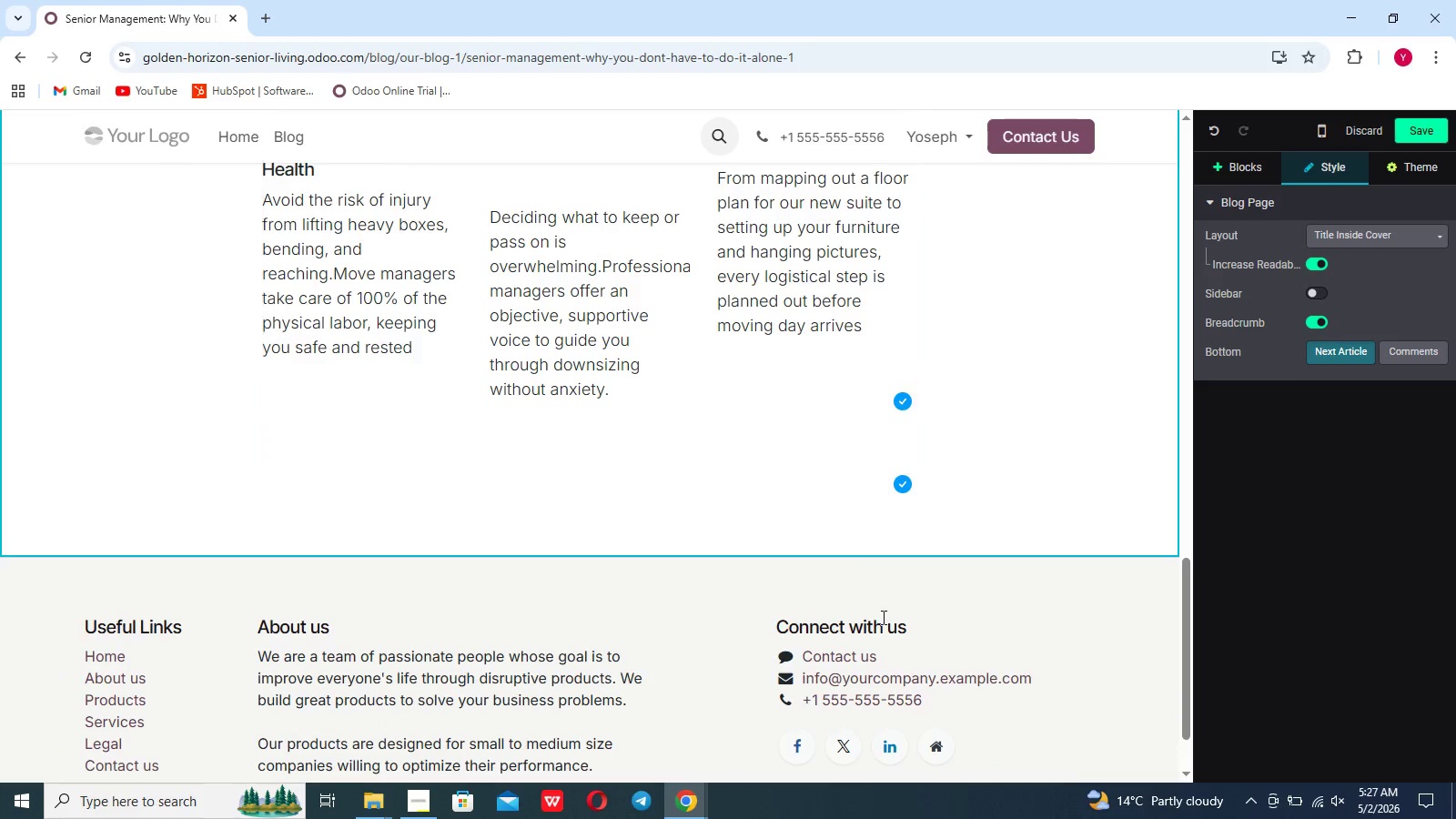 
left_click([890, 633])
 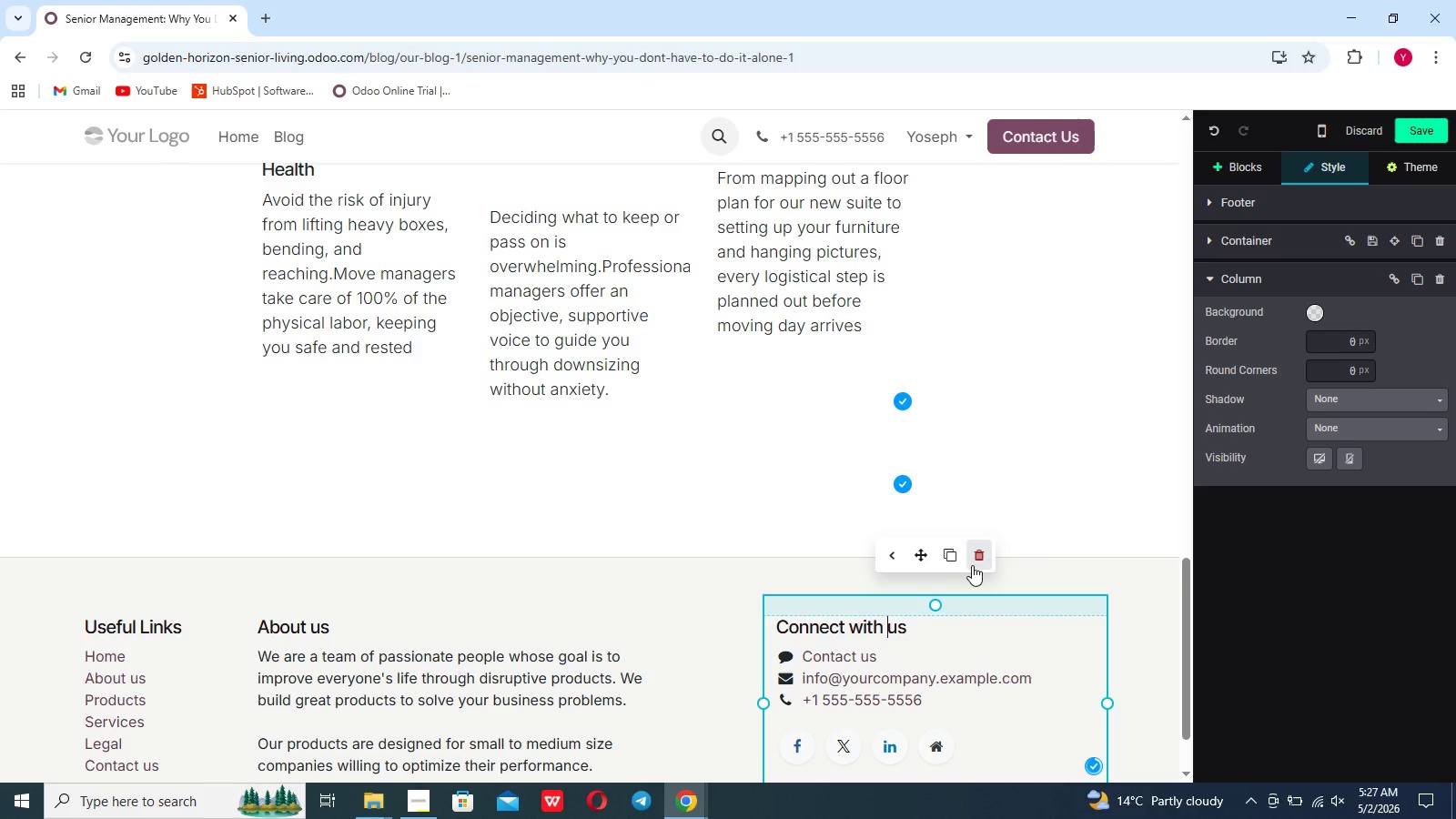 
left_click([975, 561])
 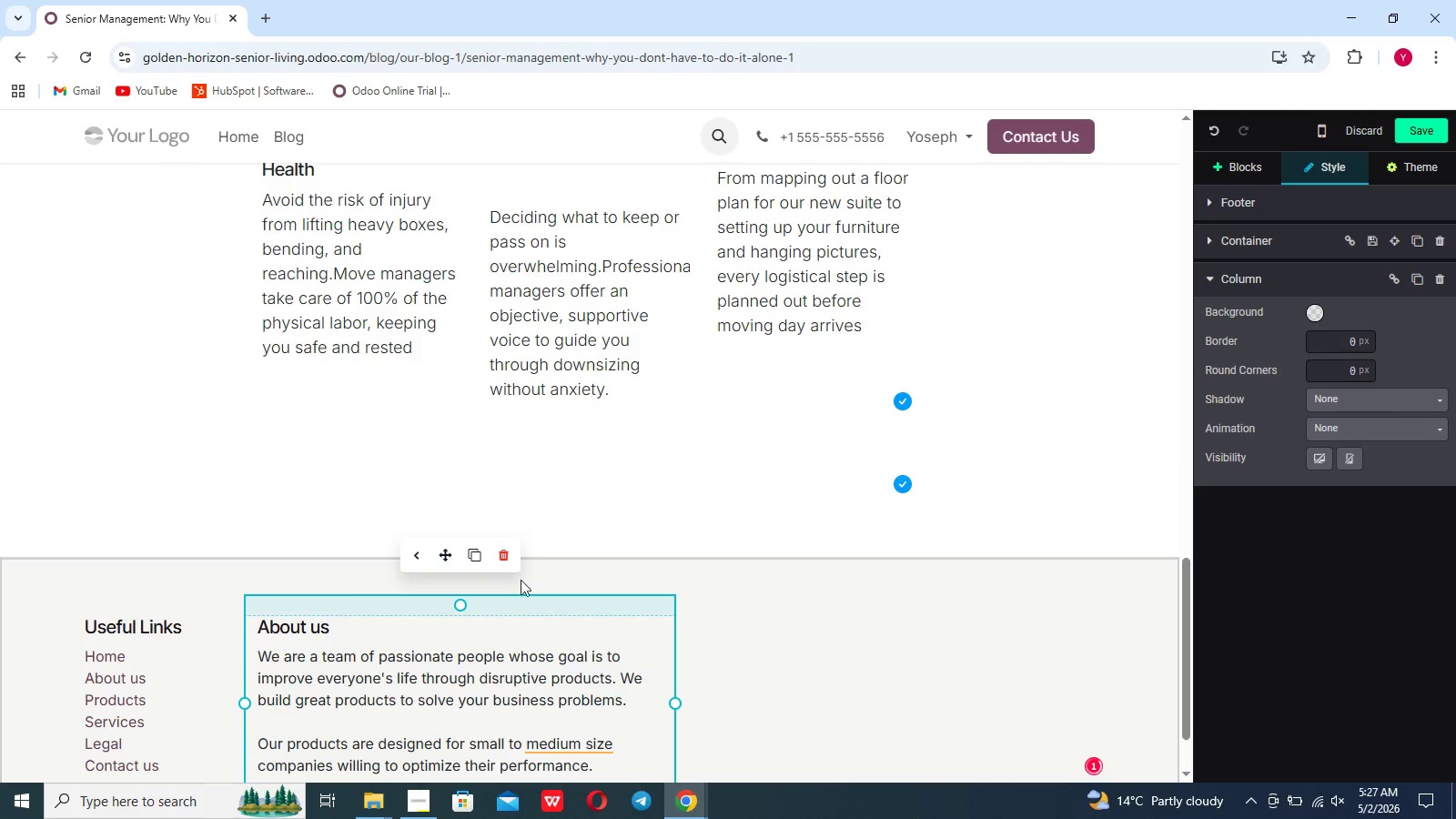 
left_click([511, 567])
 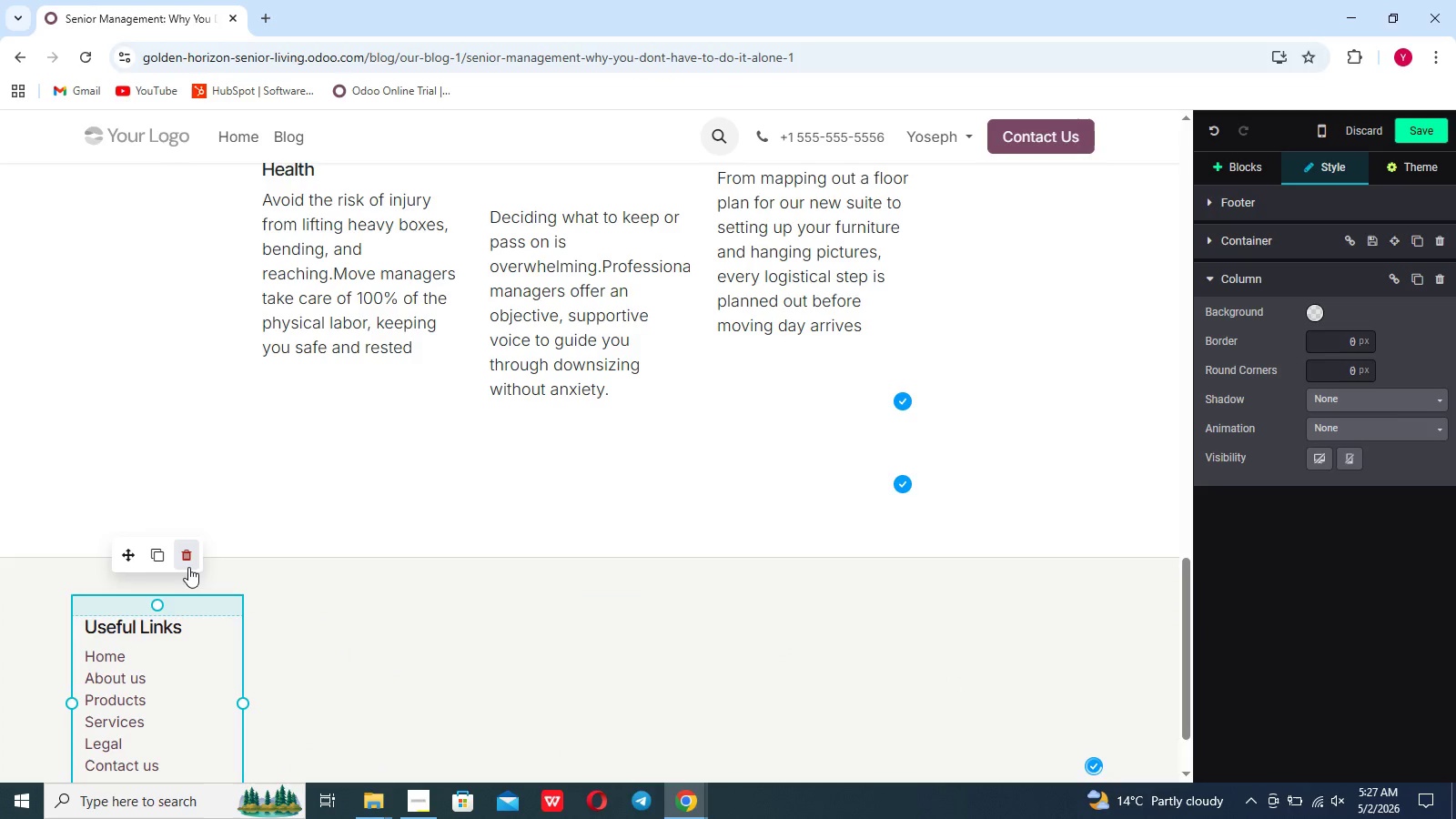 
left_click([188, 566])
 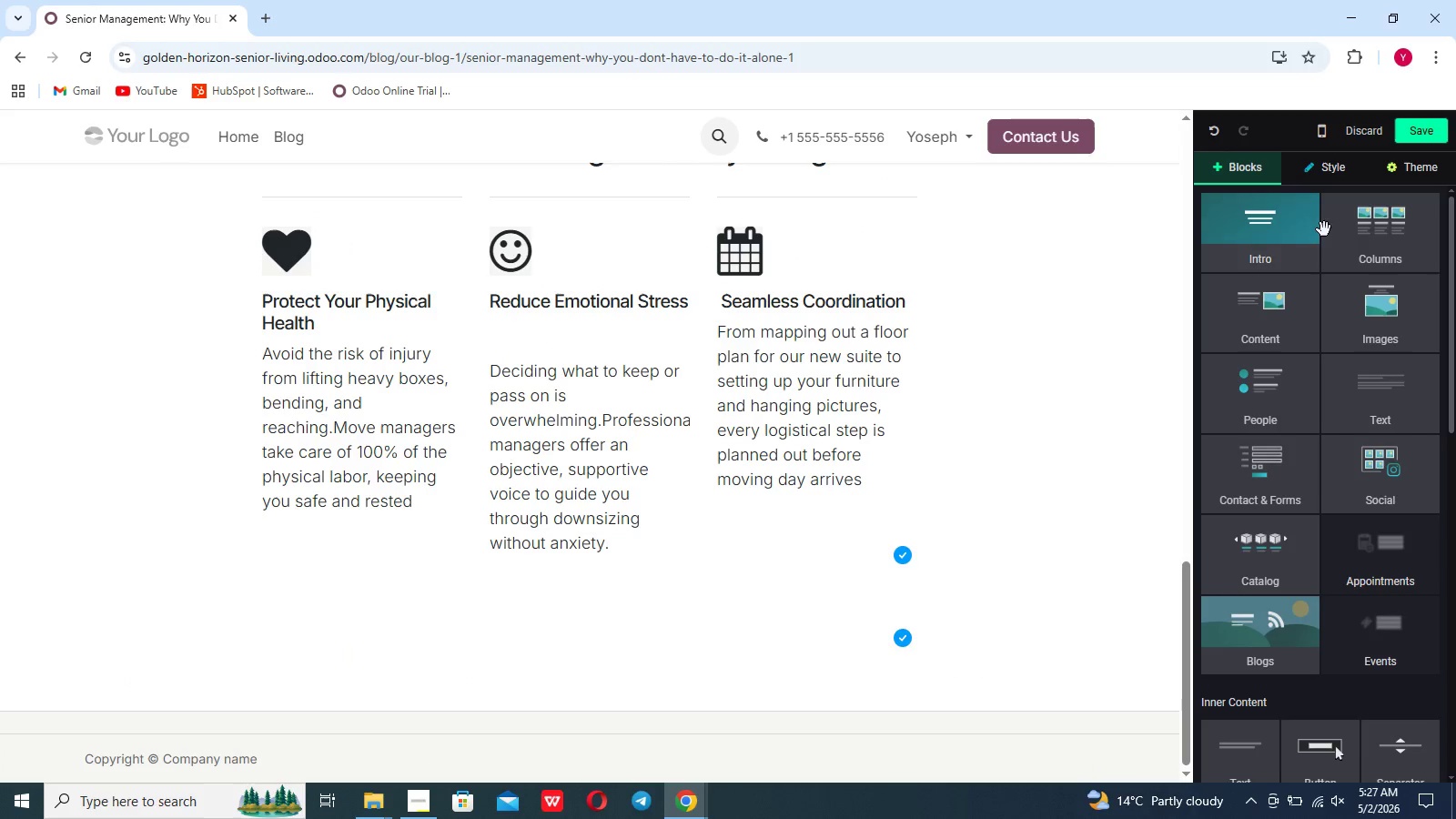 
left_click([1271, 329])
 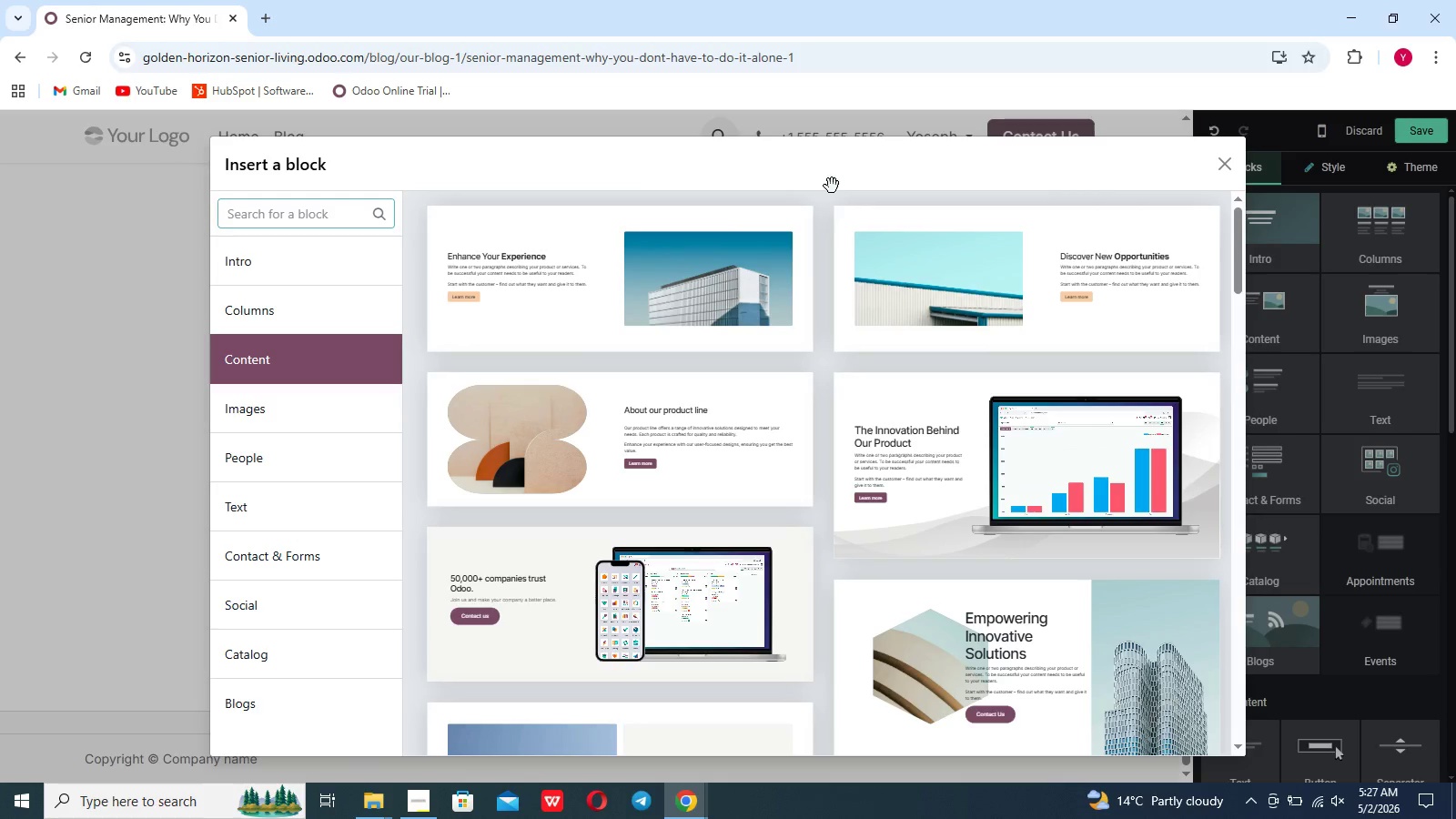 
wait(8.06)
 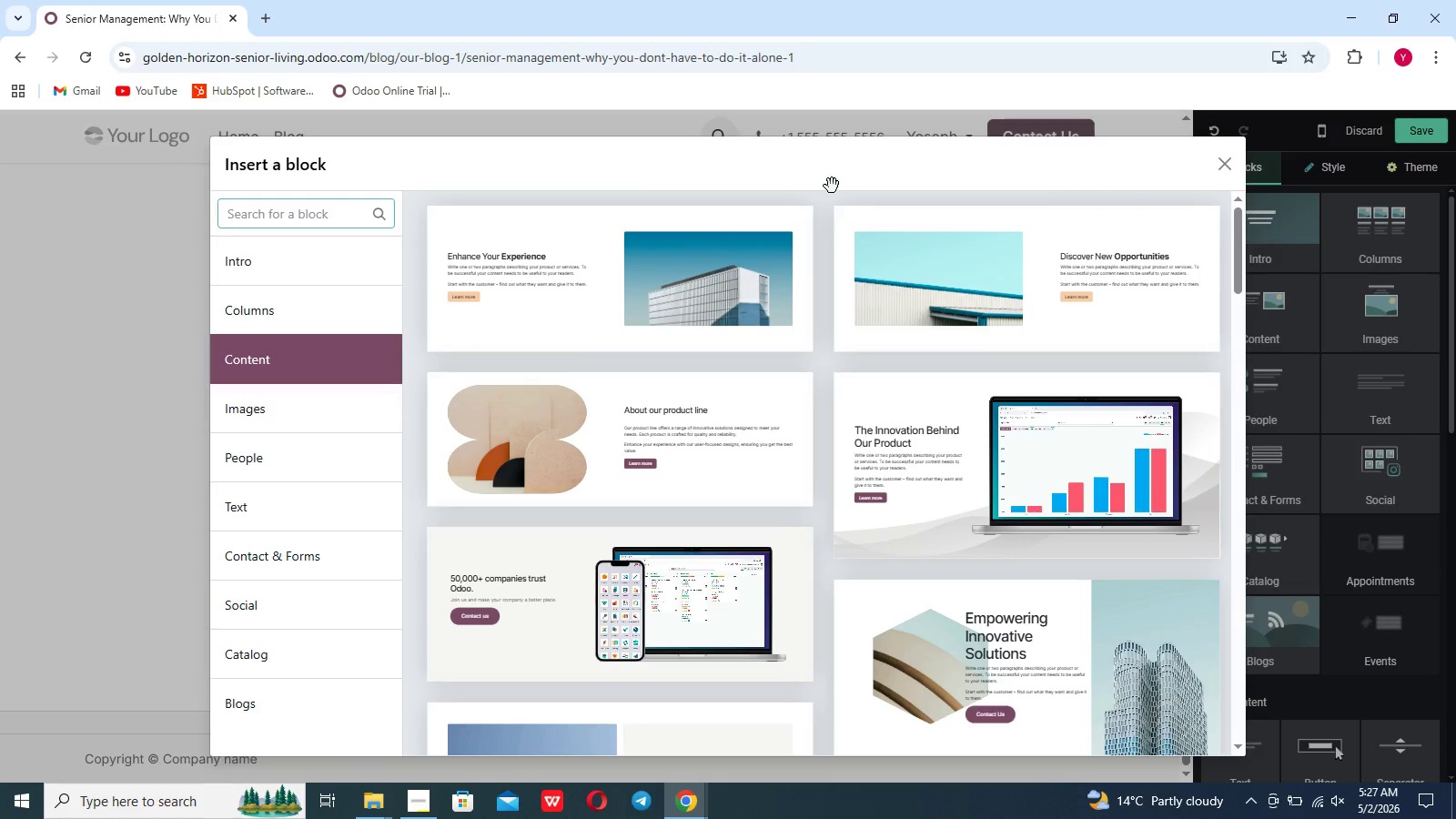 
left_click([1218, 170])
 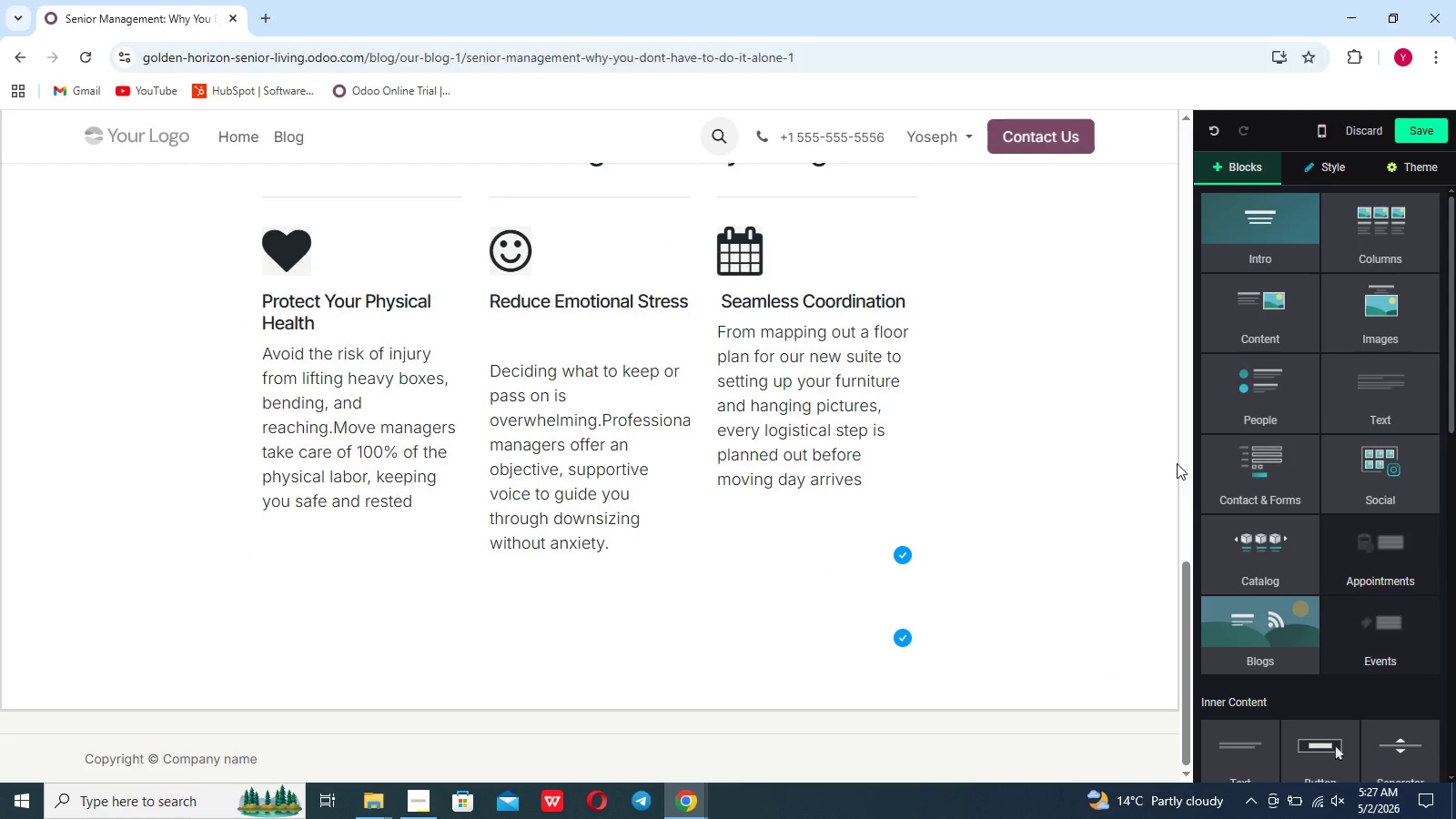 
scroll: coordinate [1264, 571], scroll_direction: down, amount: 30.0
 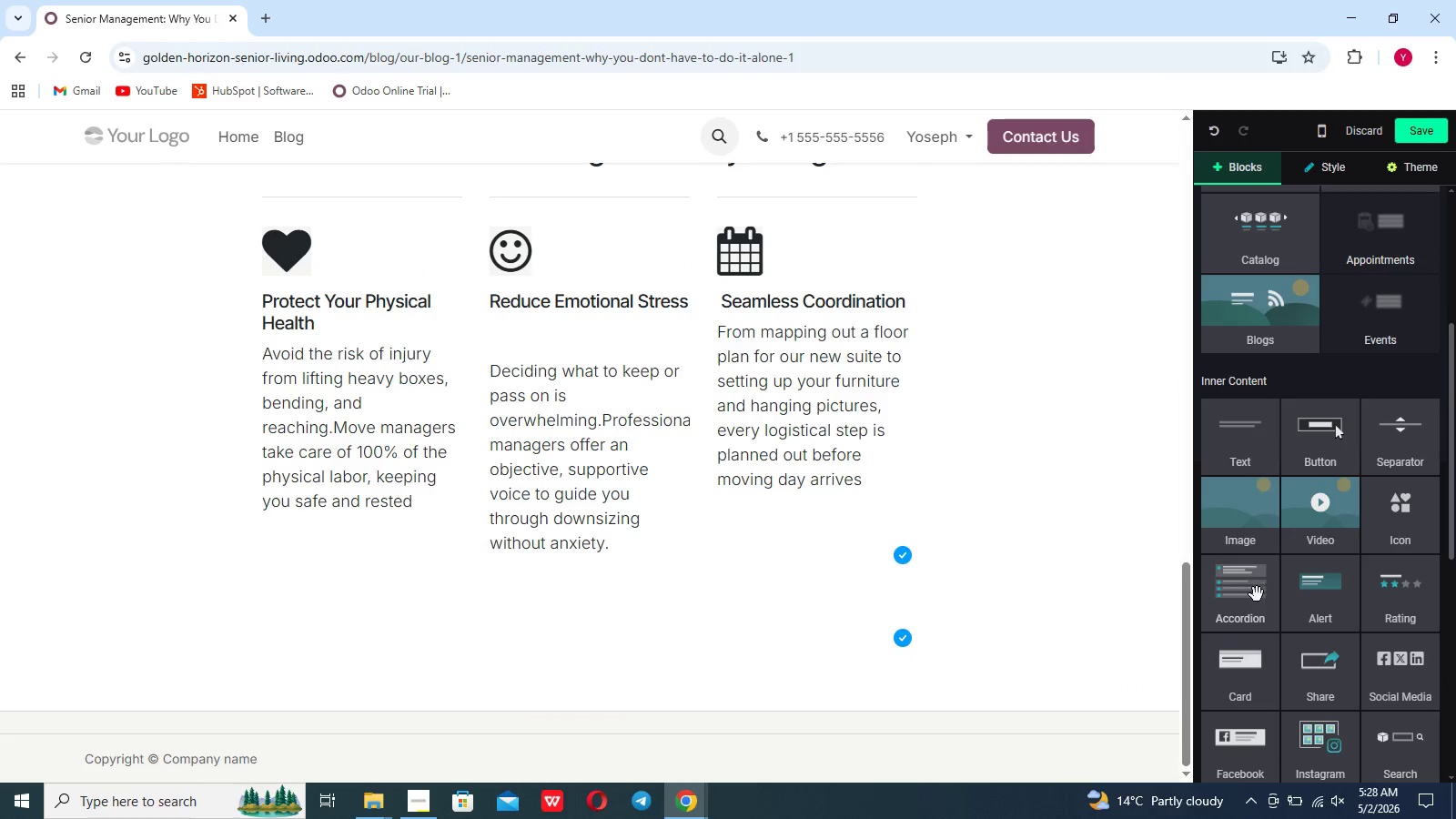 
left_click([1256, 597])
 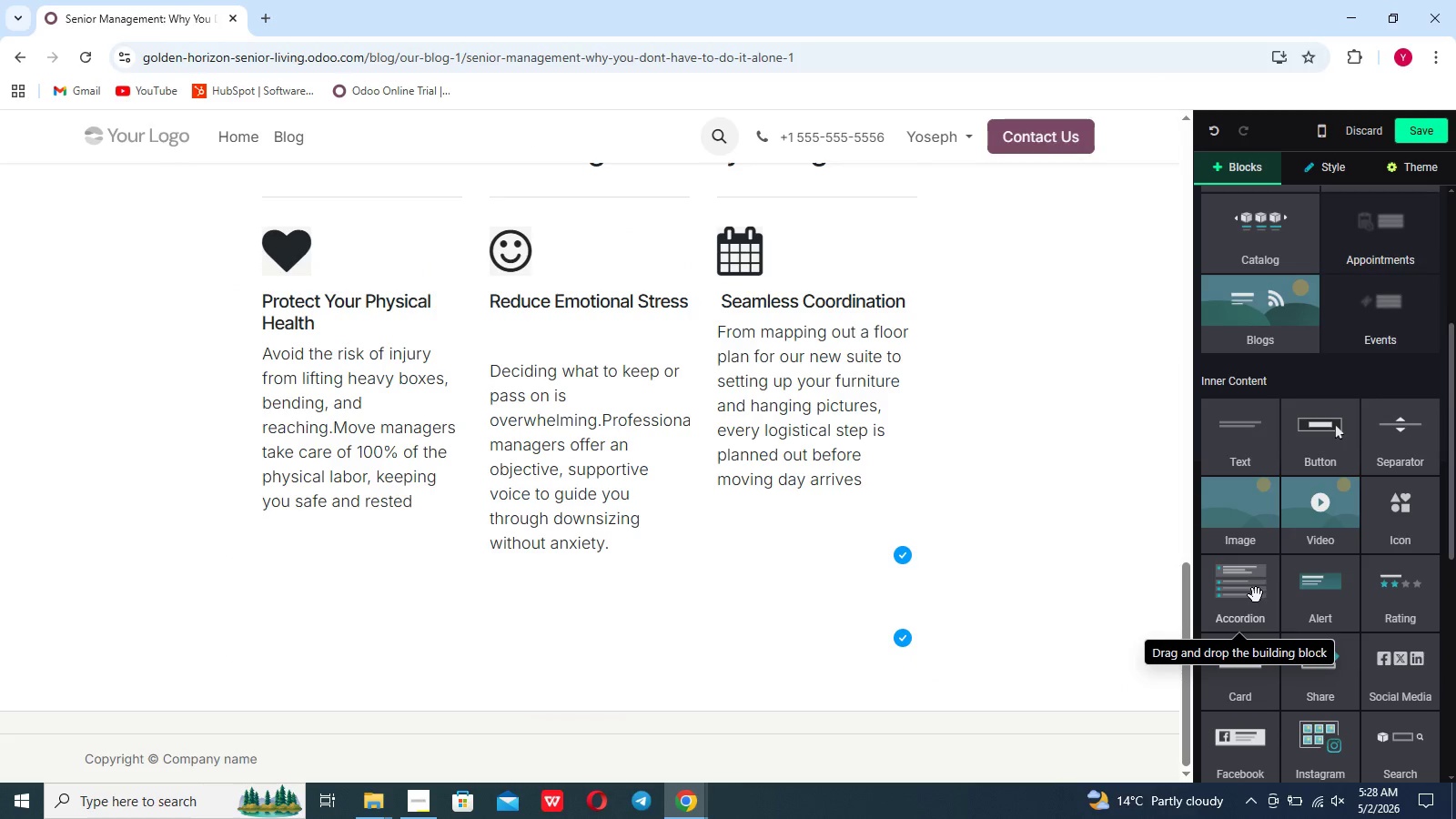 
left_click_drag(start_coordinate=[1256, 595], to_coordinate=[470, 665])
 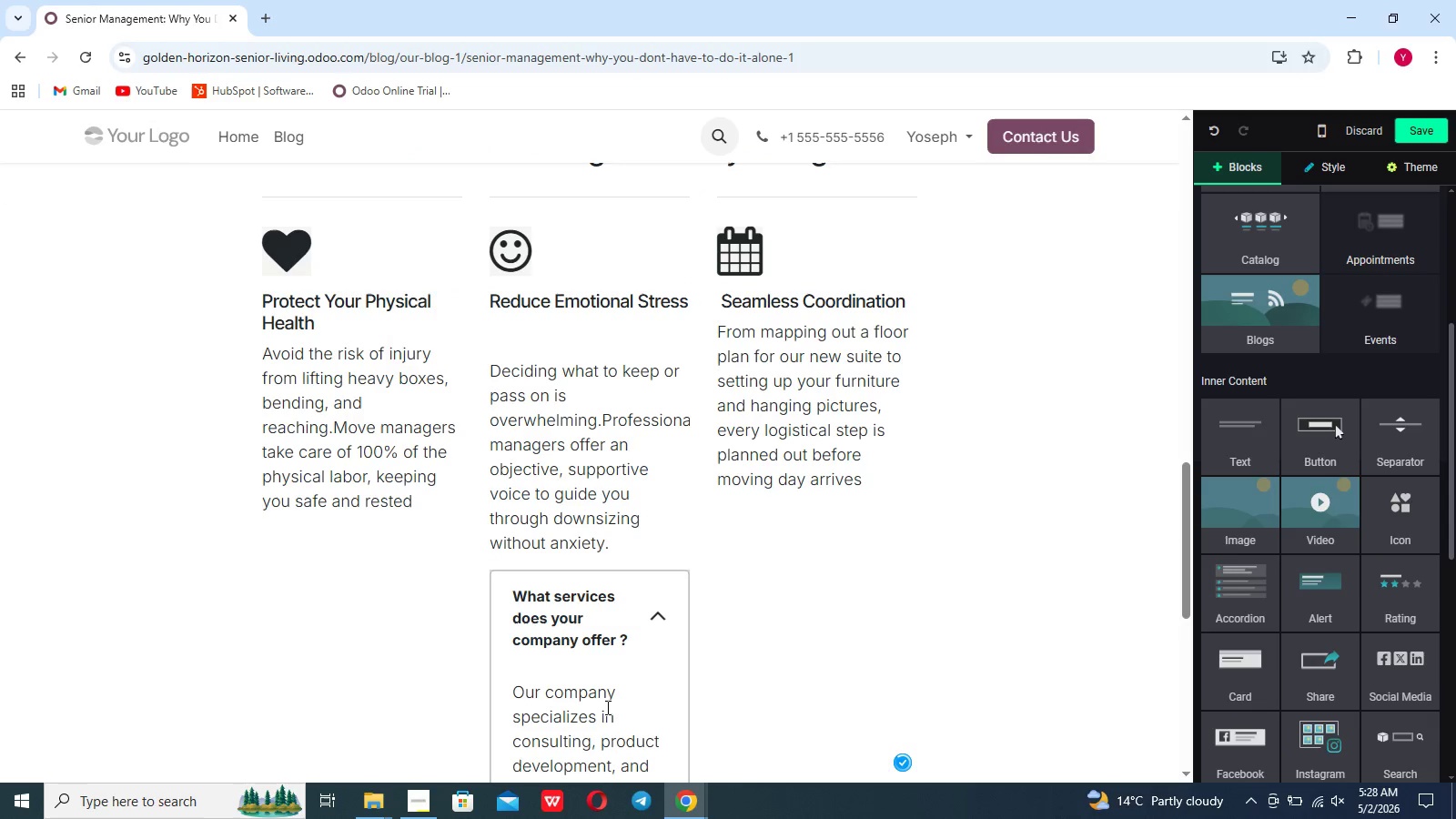 
key(Control+Z)
 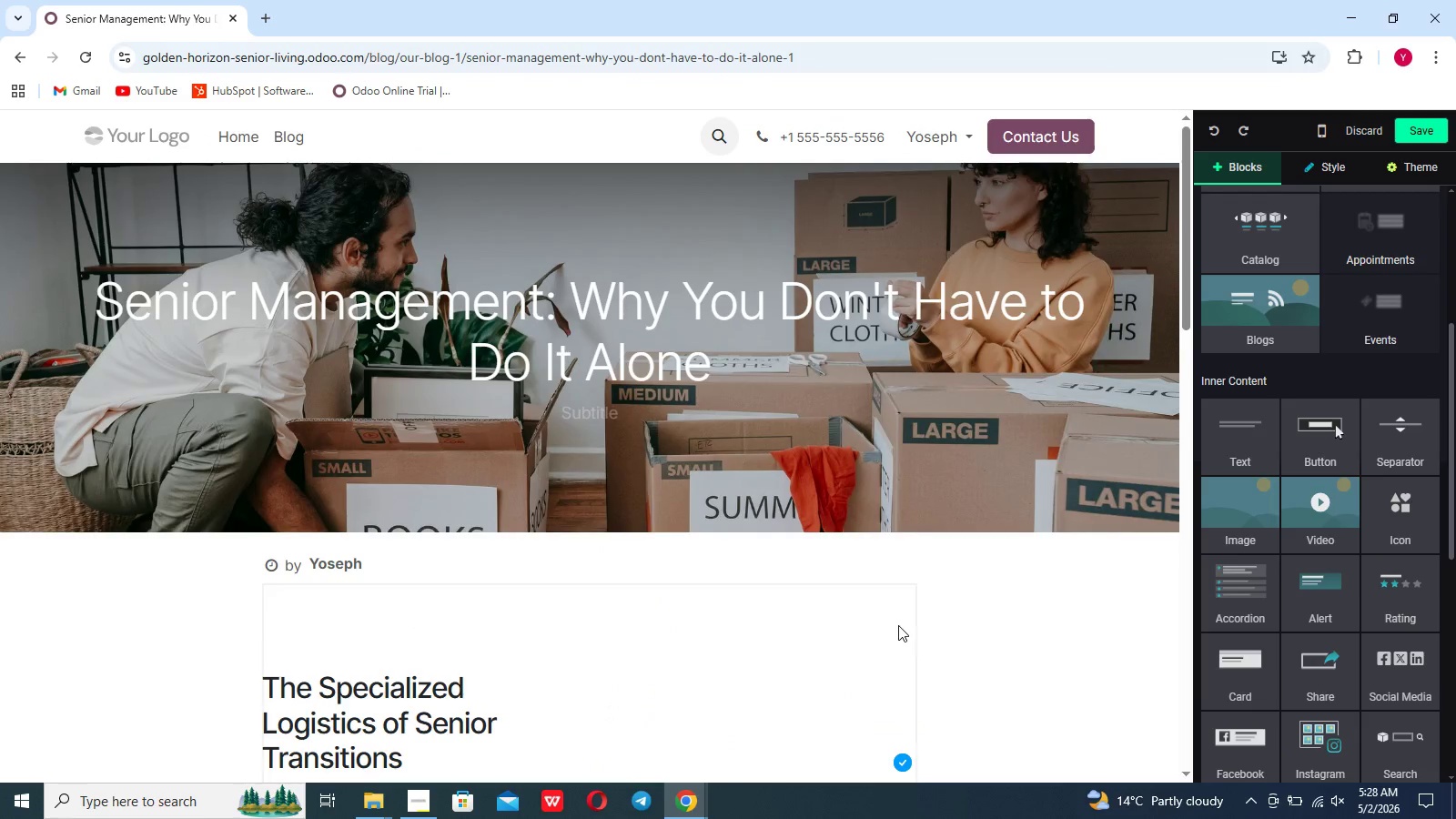 
scroll: coordinate [898, 625], scroll_direction: down, amount: 65.0
 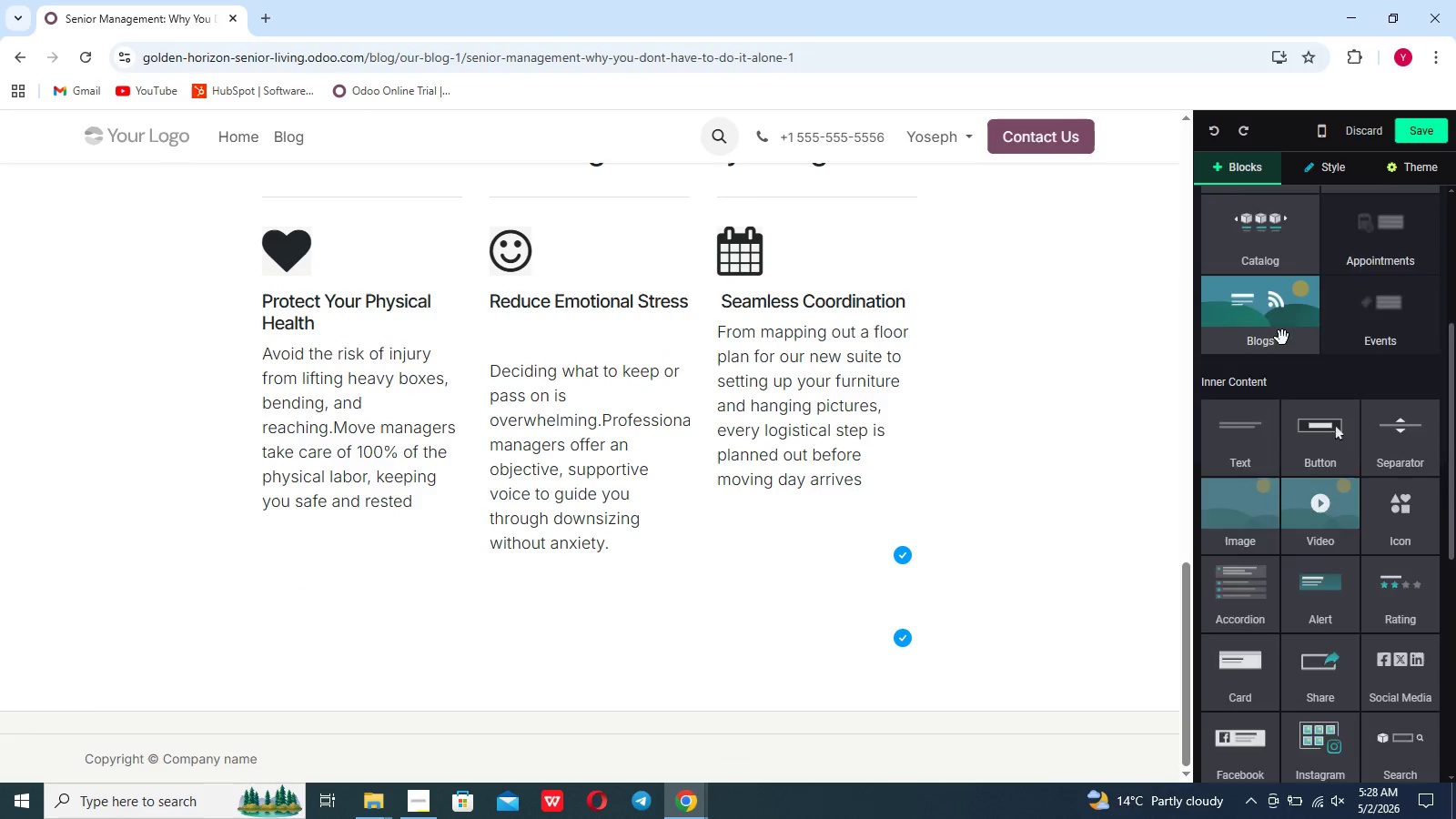 
scroll: coordinate [1282, 338], scroll_direction: up, amount: 60.0
 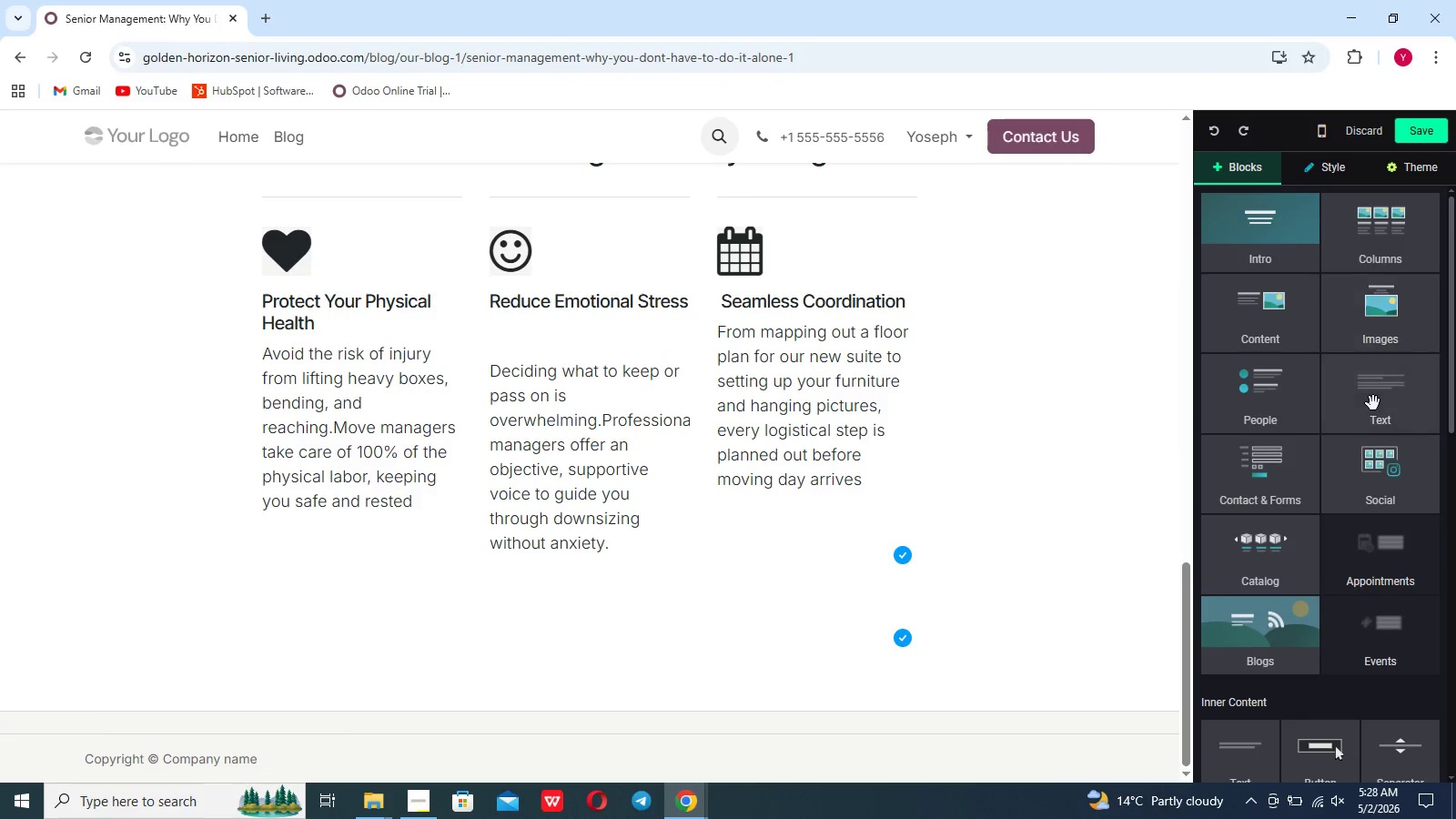 
left_click([1373, 403])
 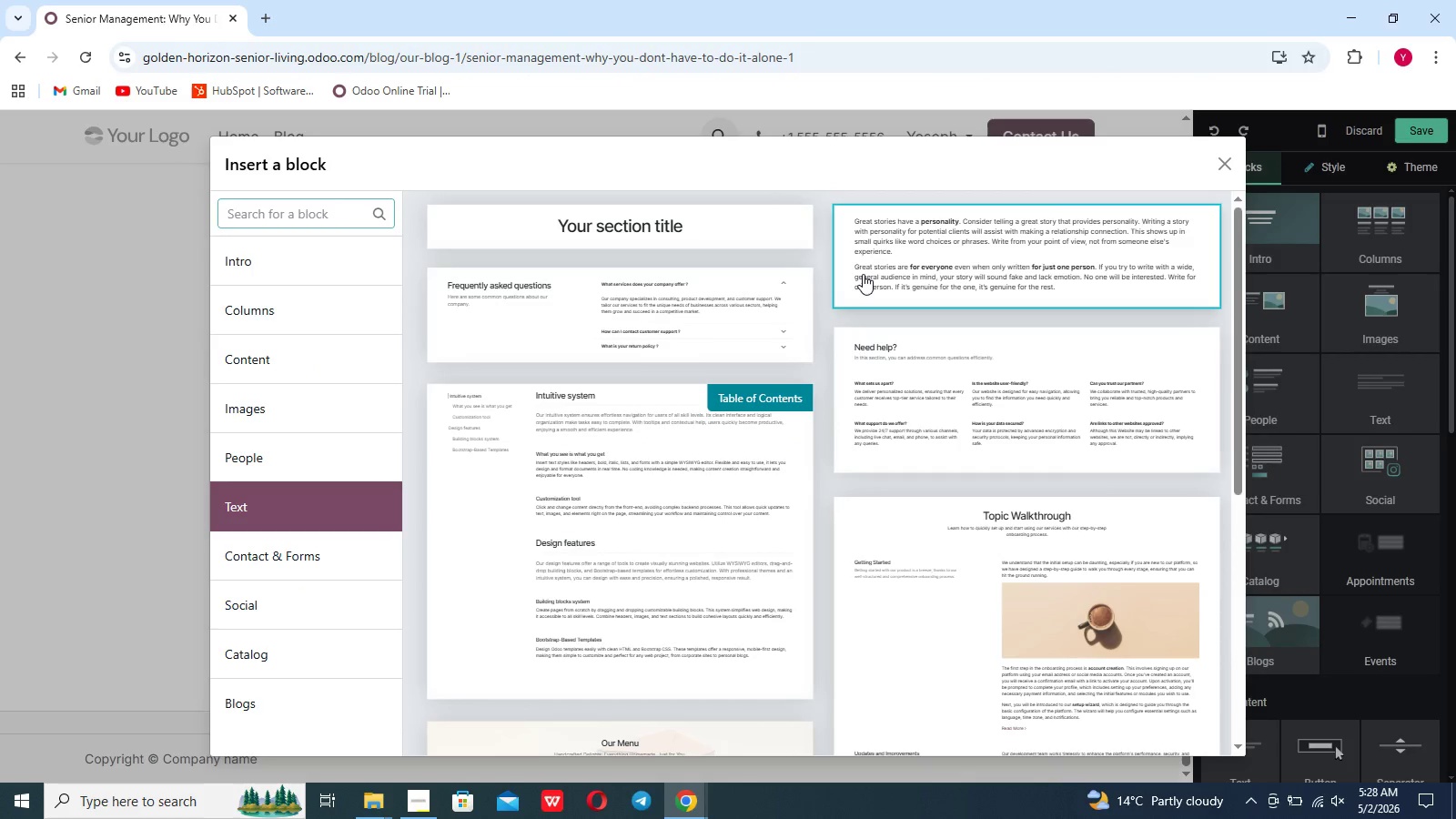 
left_click([875, 268])
 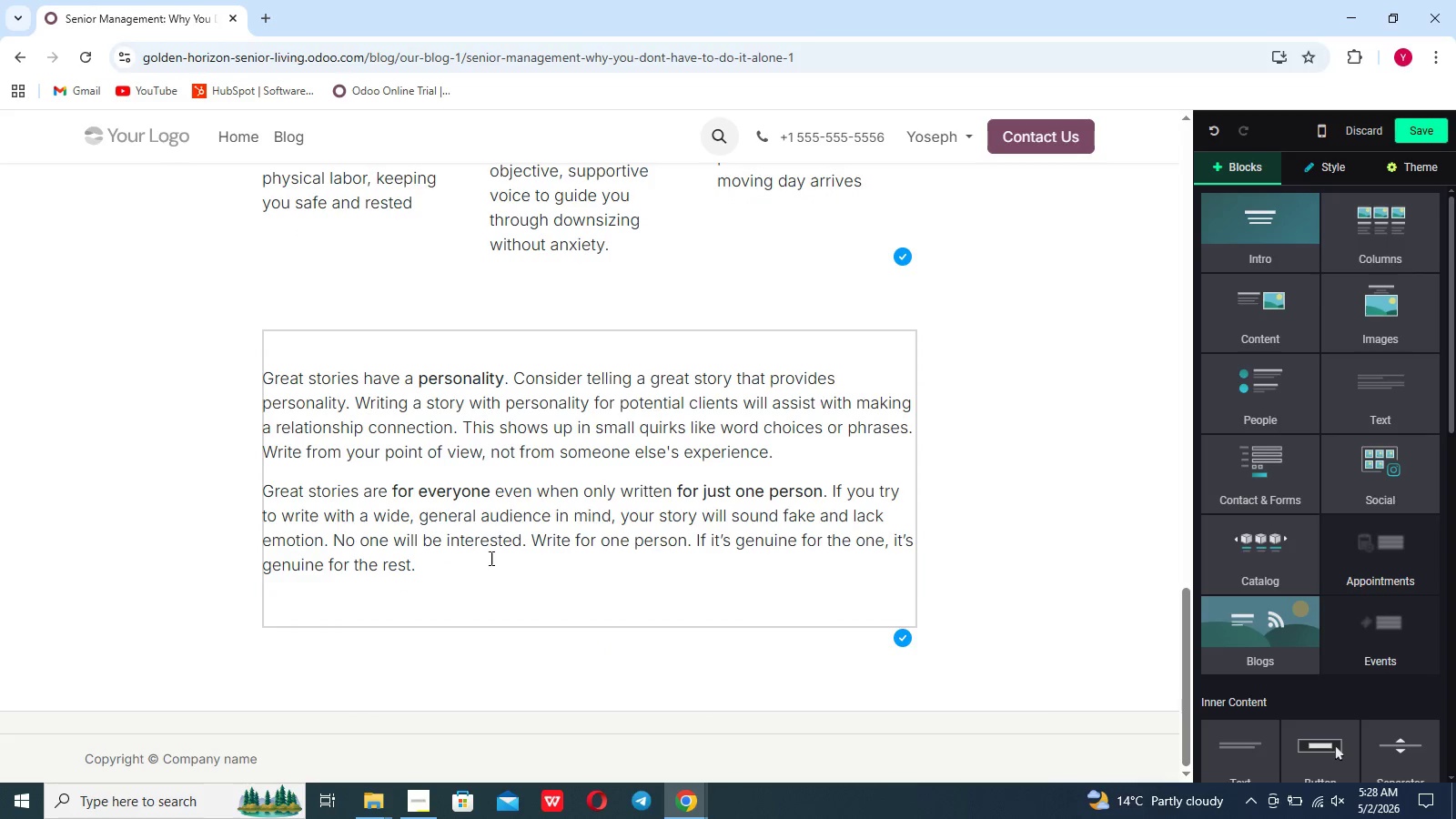 
left_click_drag(start_coordinate=[474, 570], to_coordinate=[278, 383])
 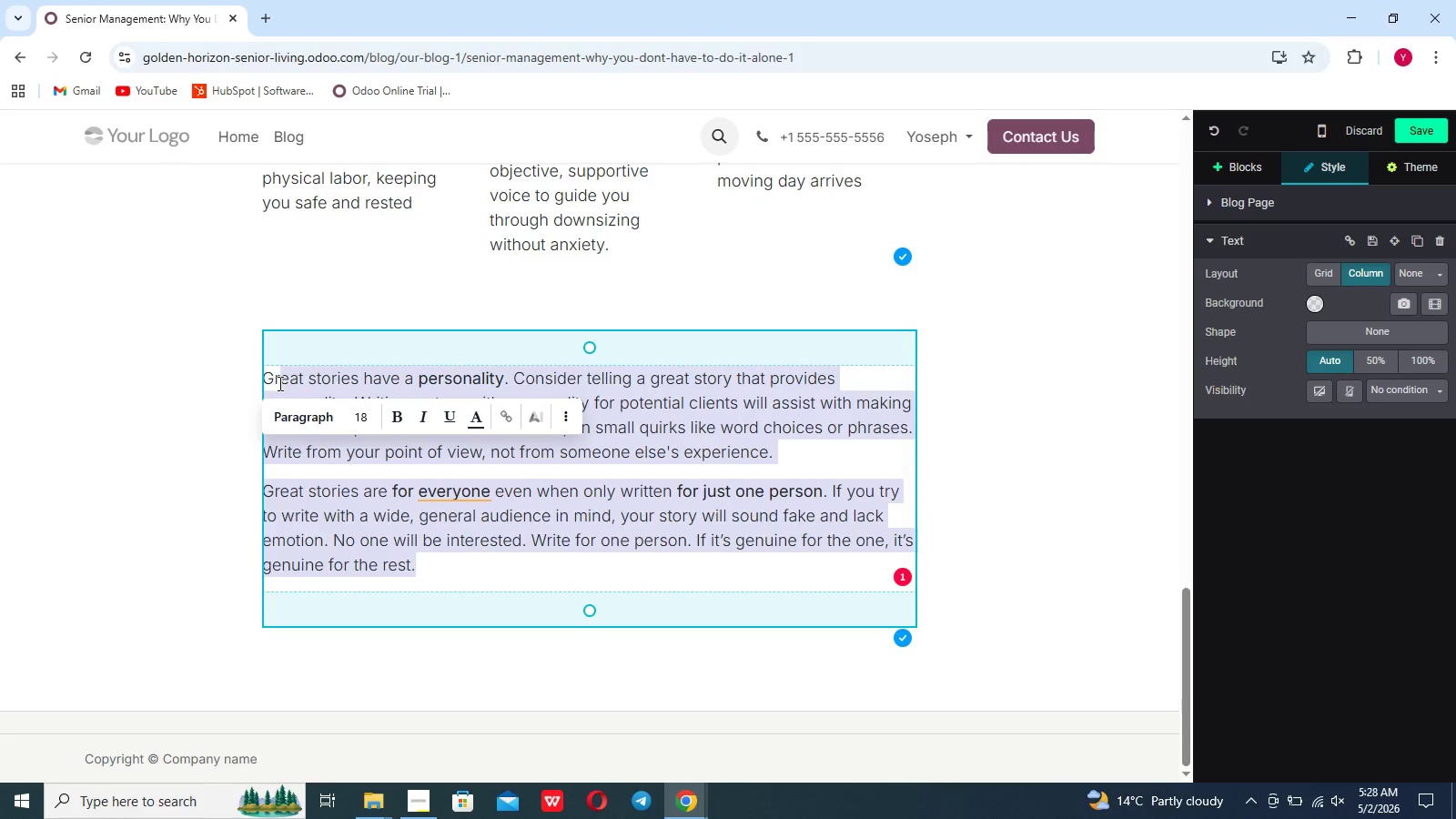 
key(Backspace)
 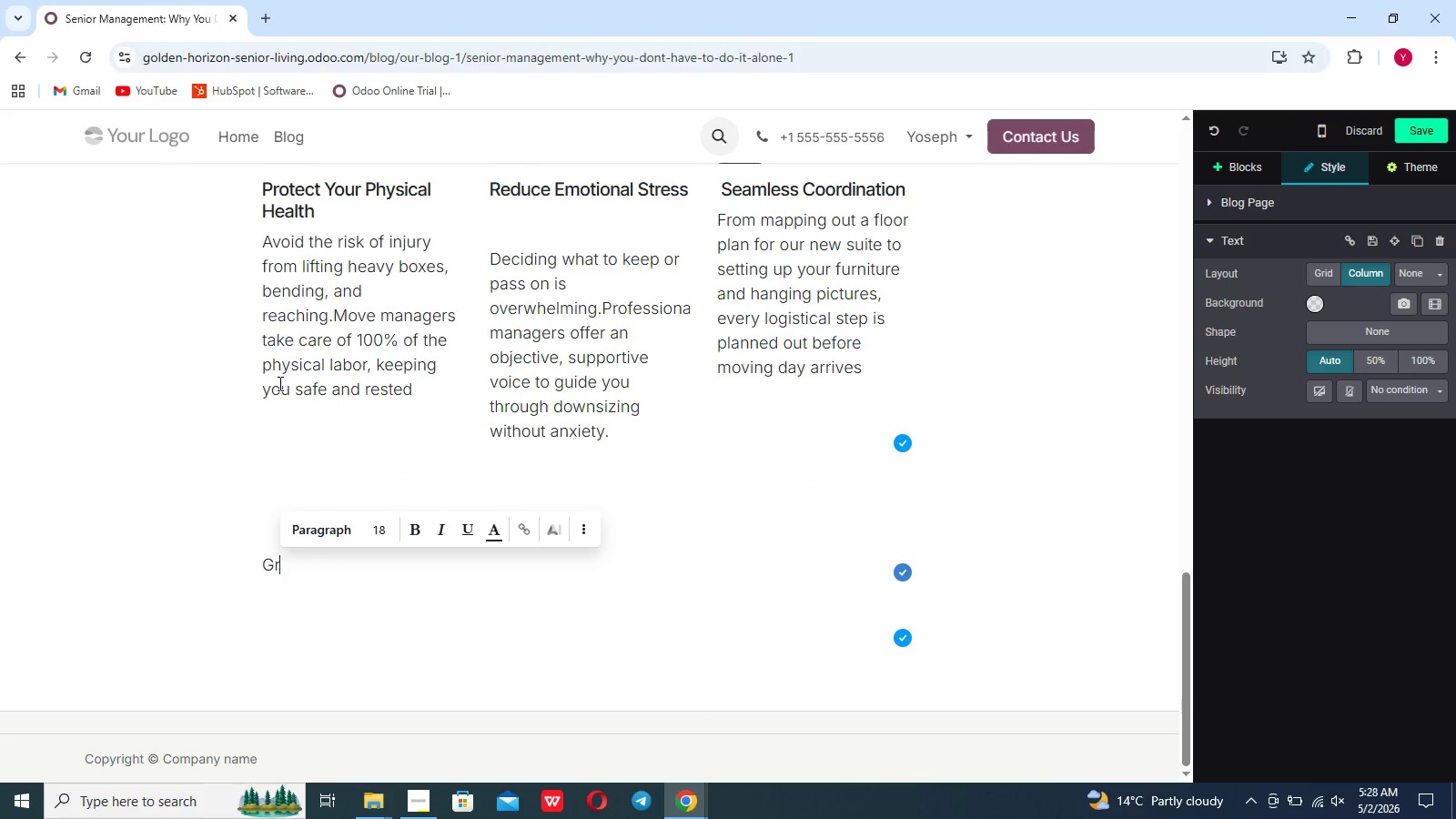 
key(Backspace)
 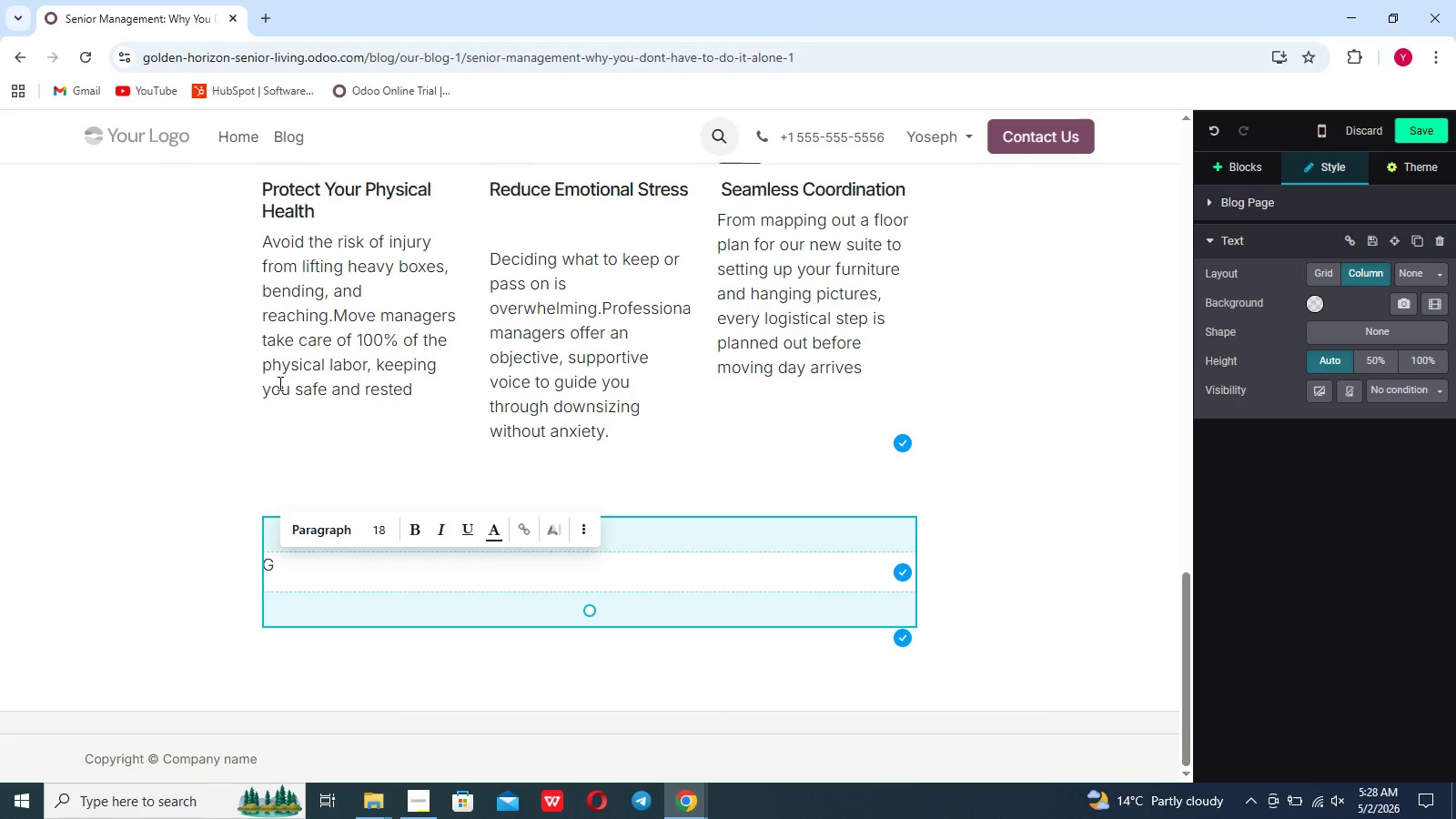 
key(Backspace)
 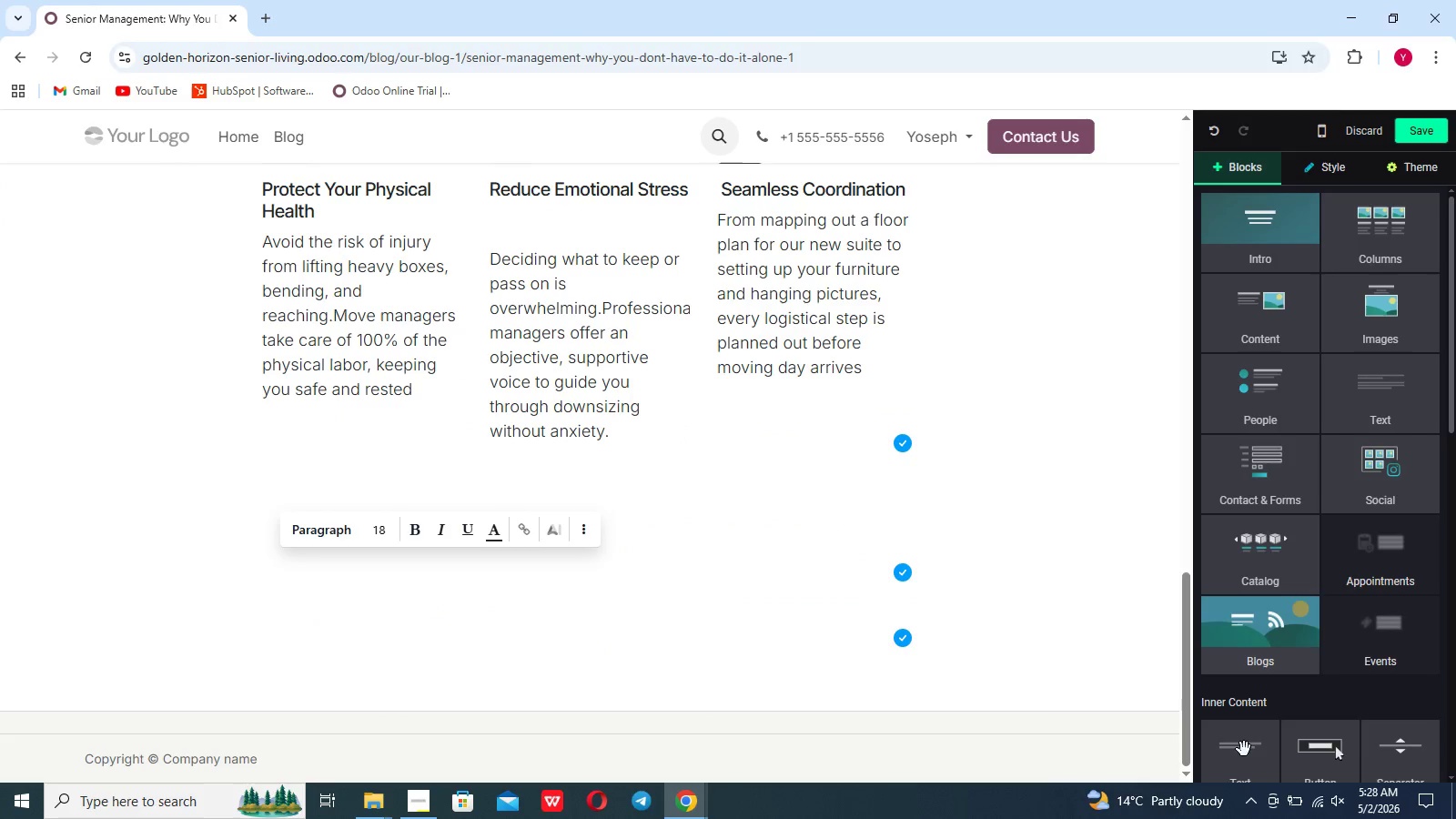 
scroll: coordinate [1244, 754], scroll_direction: down, amount: 10.0
 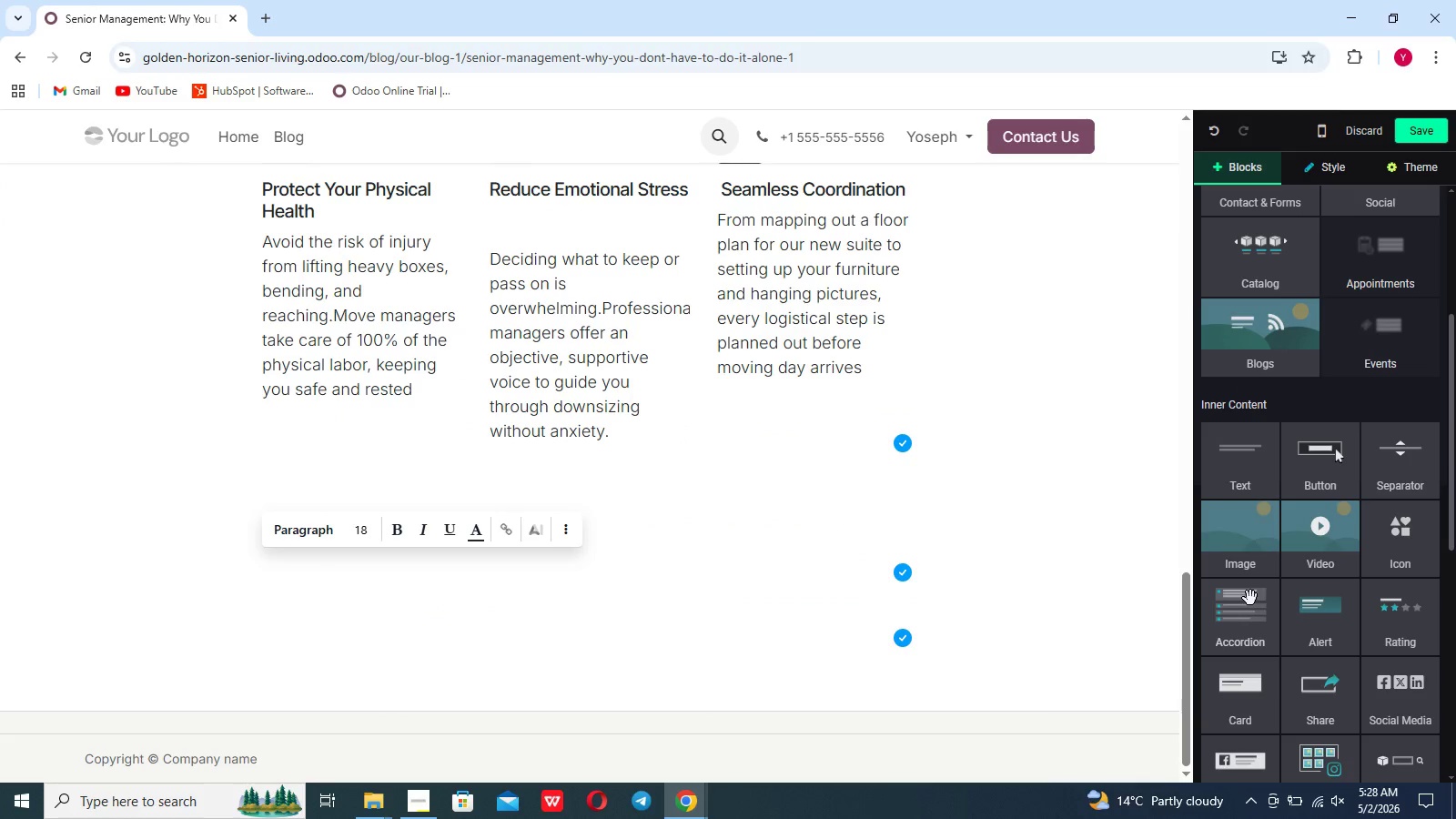 
left_click_drag(start_coordinate=[1250, 598], to_coordinate=[665, 586])
 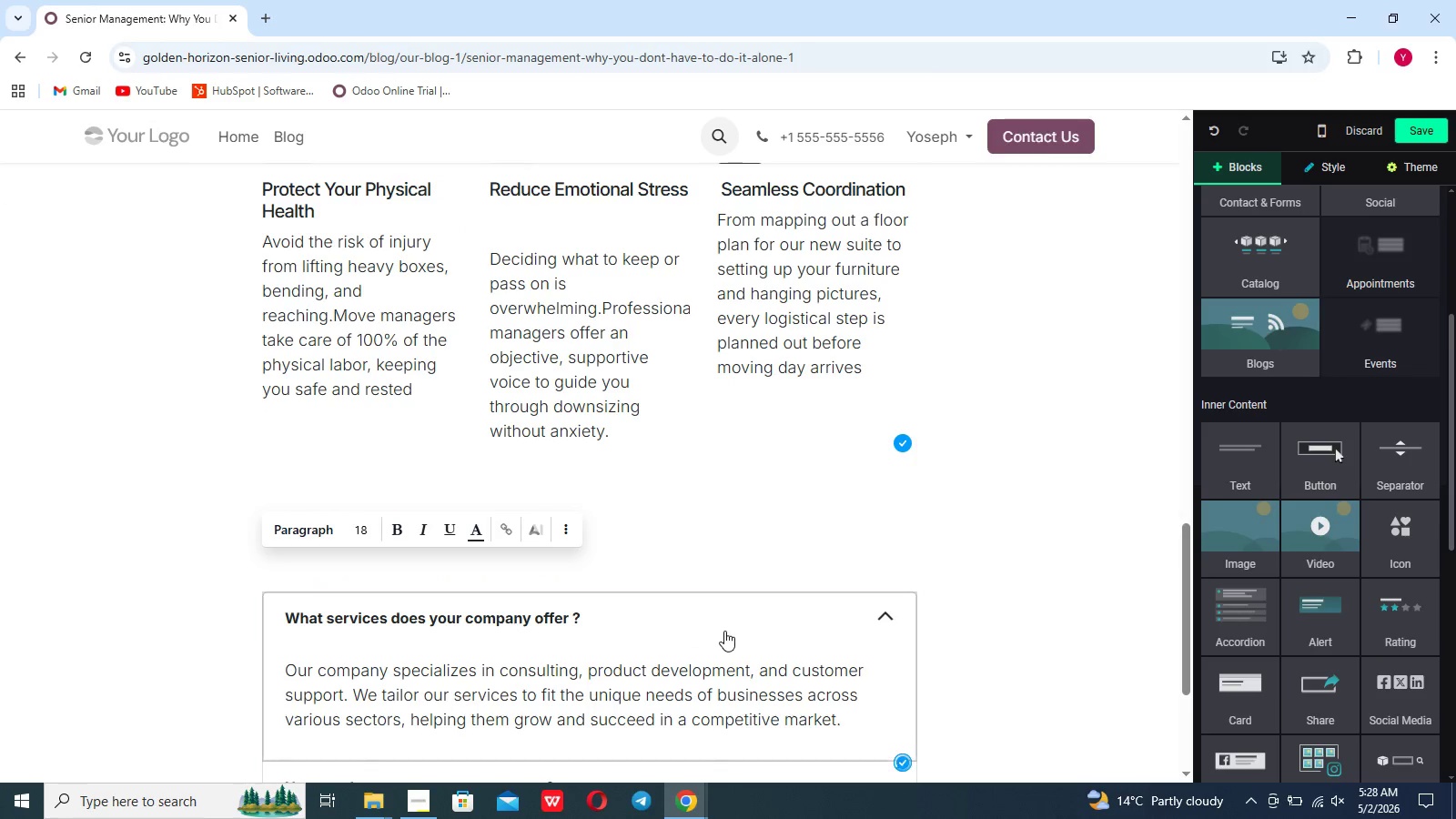 
scroll: coordinate [724, 631], scroll_direction: down, amount: 11.0
 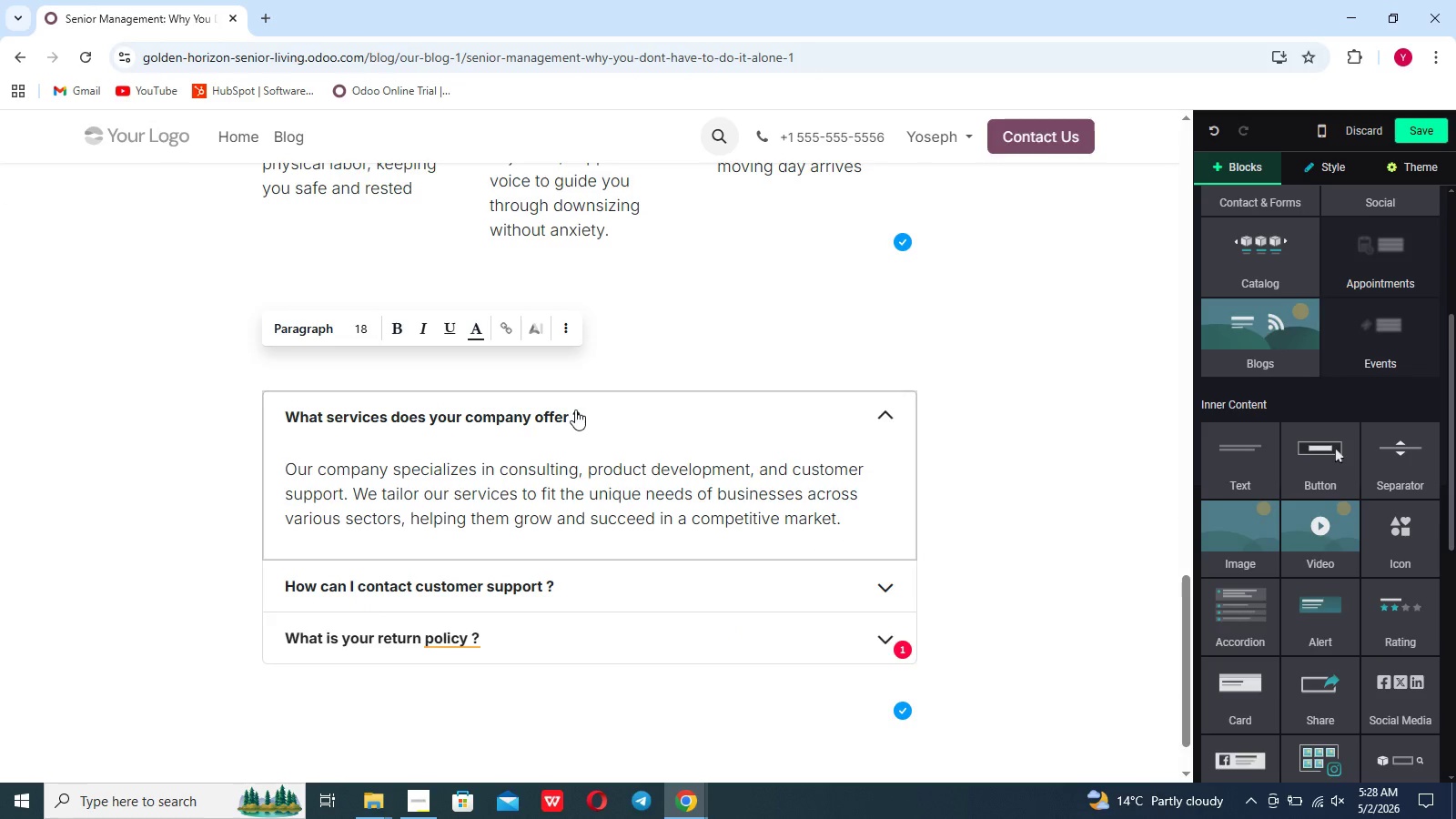 
left_click([606, 421])
 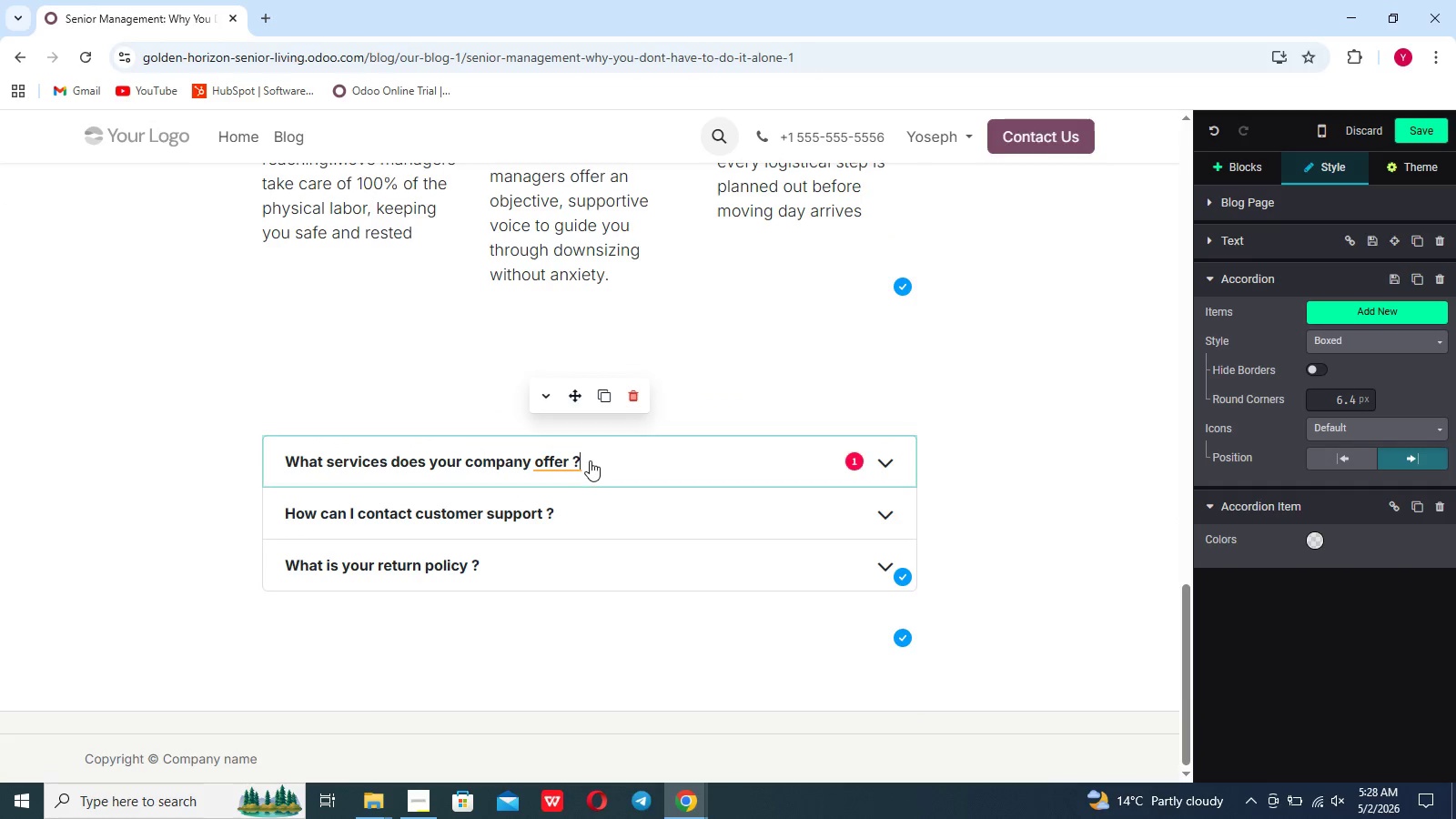 
left_click_drag(start_coordinate=[590, 462], to_coordinate=[295, 454])
 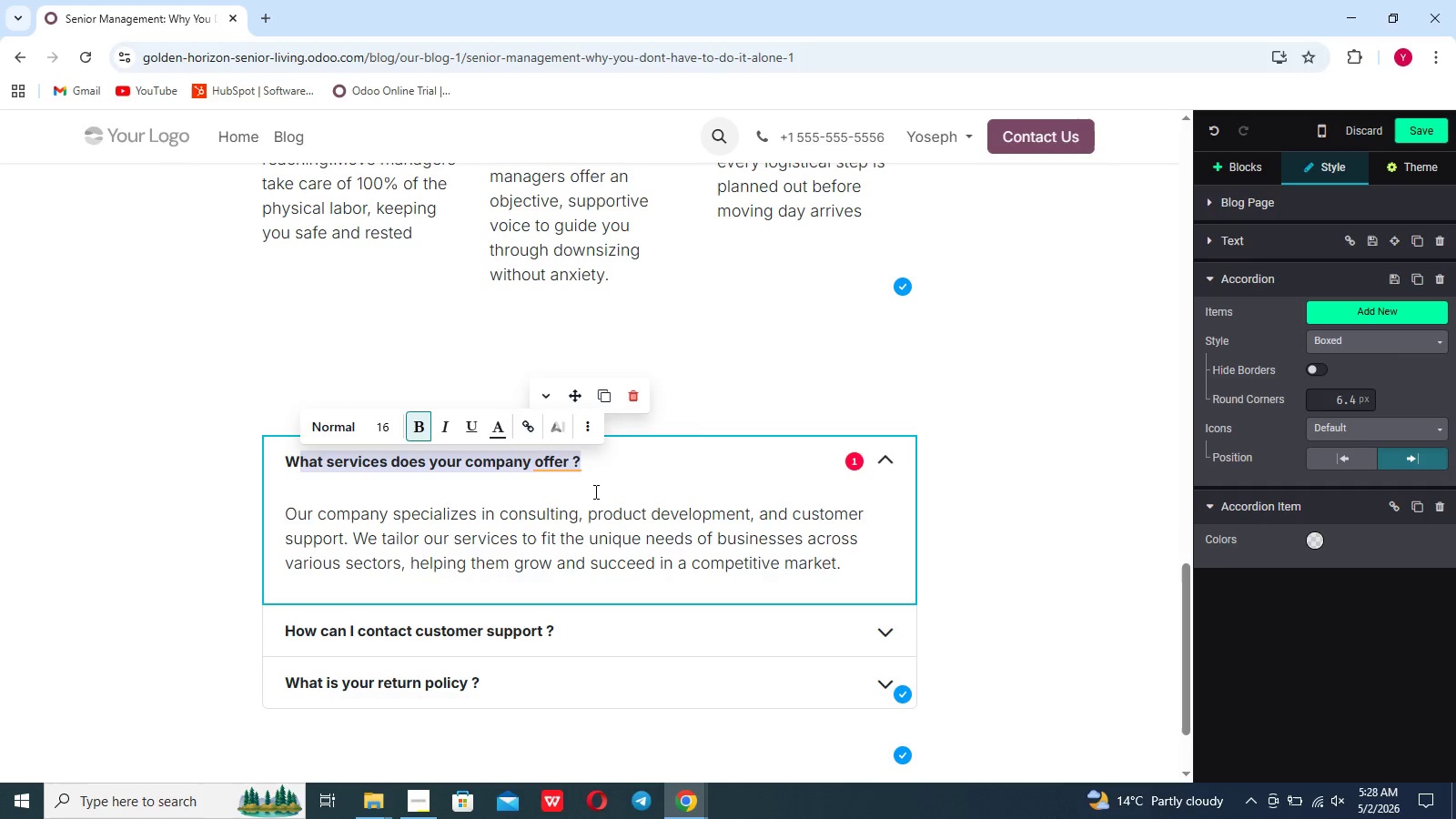 
left_click_drag(start_coordinate=[587, 457], to_coordinate=[329, 456])
 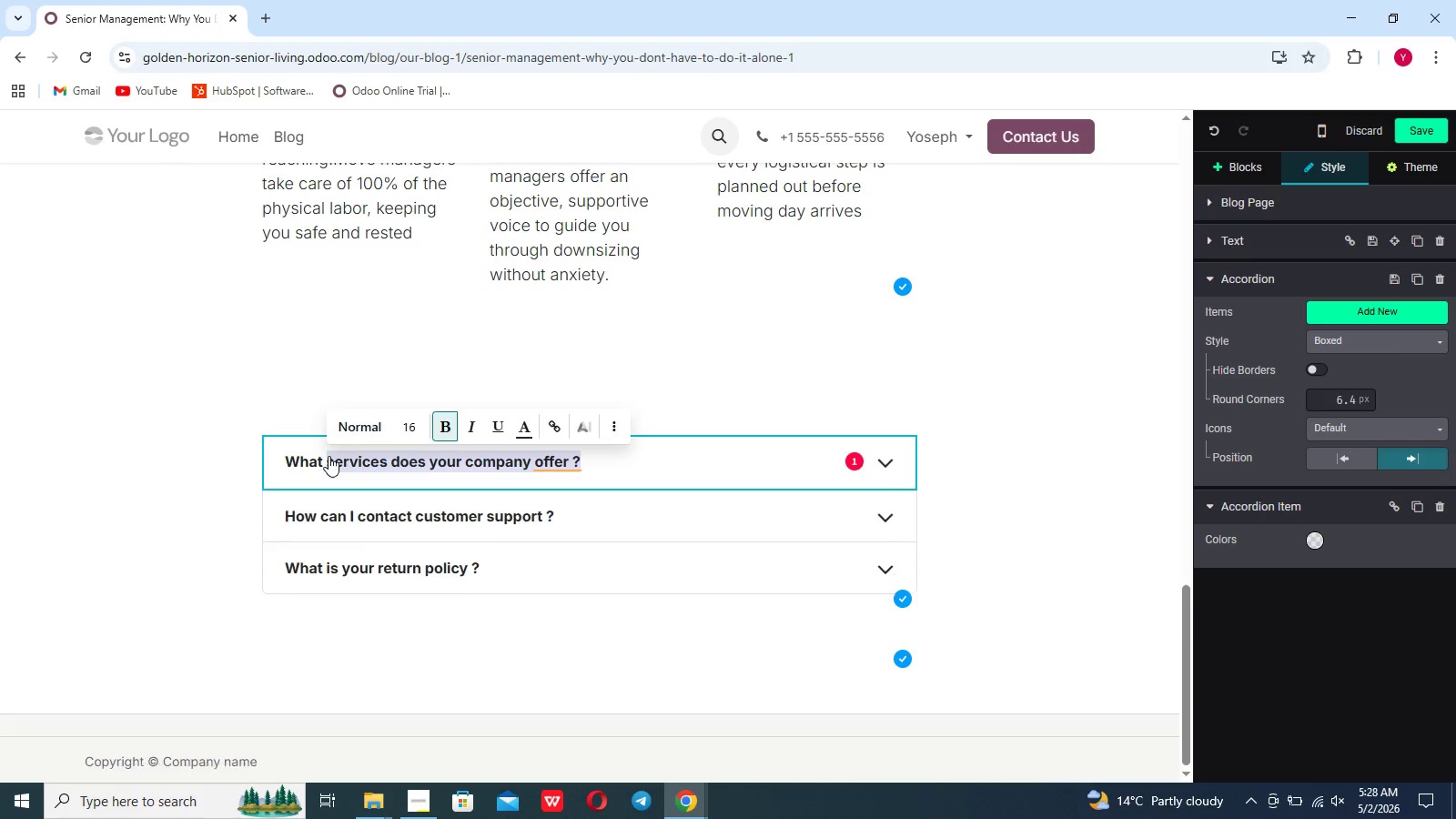 
key(Backspace)
 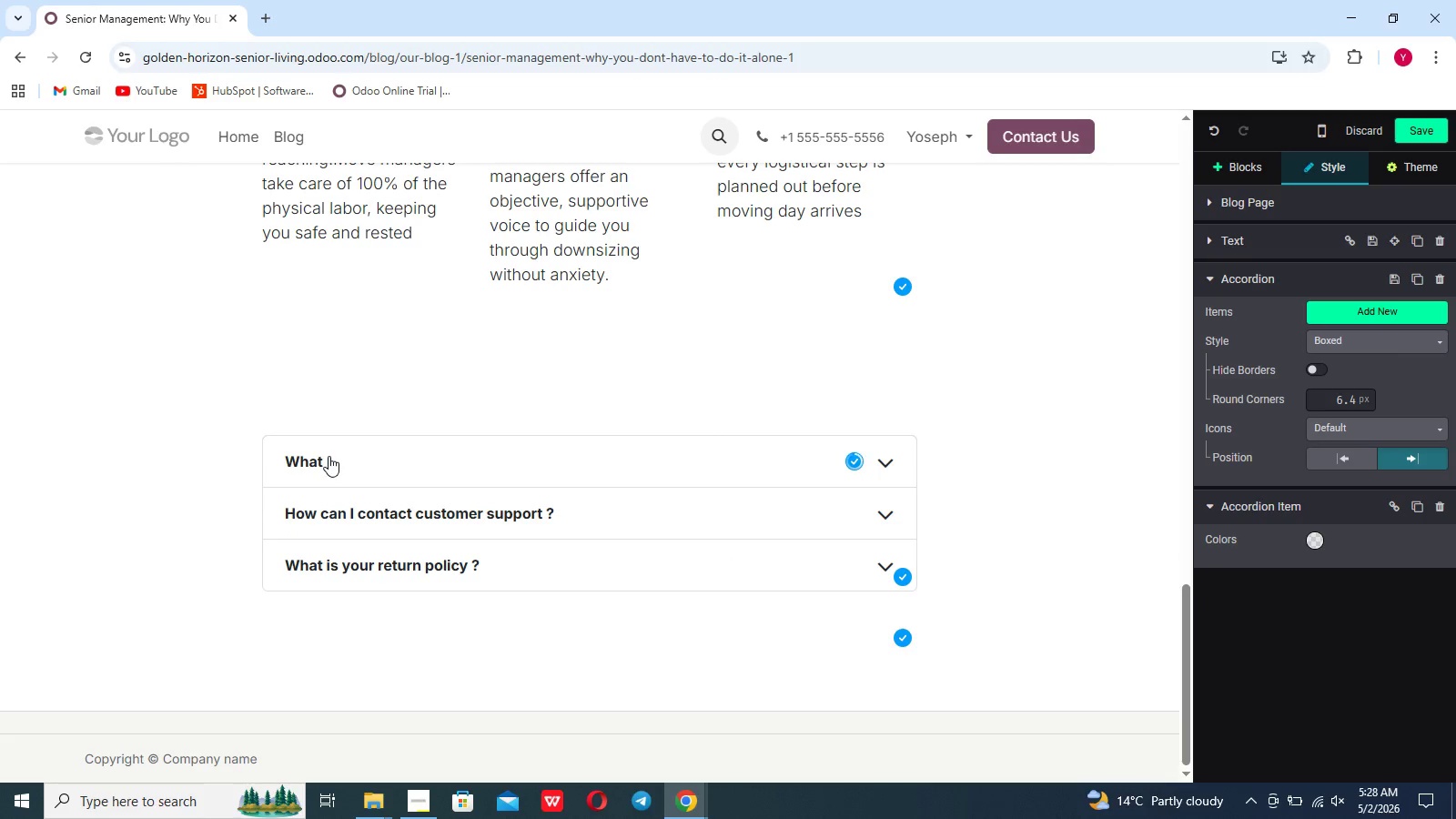 
hold_key(key=ShiftLeft, duration=1.5)
 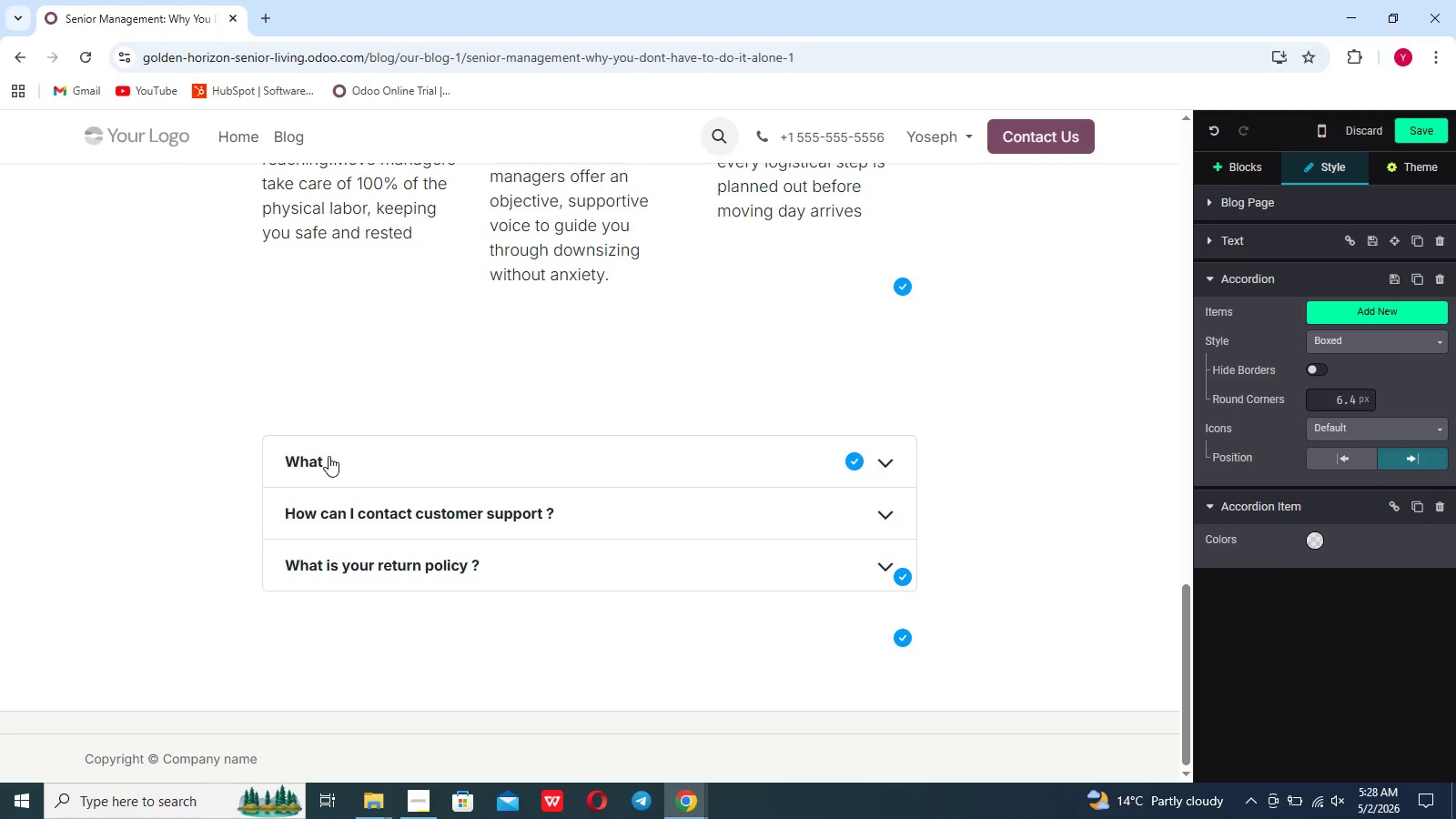 
hold_key(key=ShiftLeft, duration=0.75)
 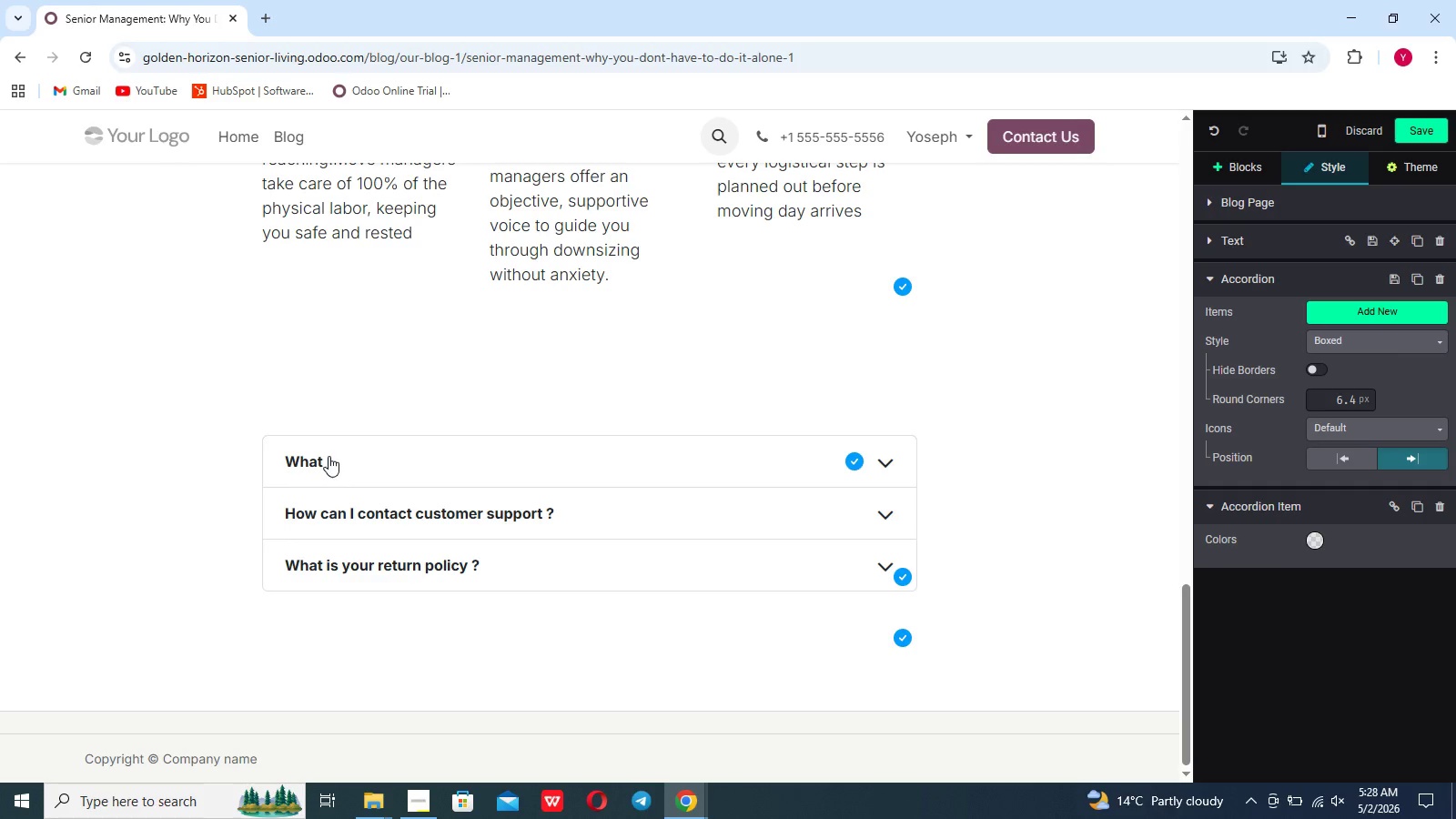 
type(exa)
key(Backspace)
key(Backspace)
key(Backspace)
type(exactly is)
 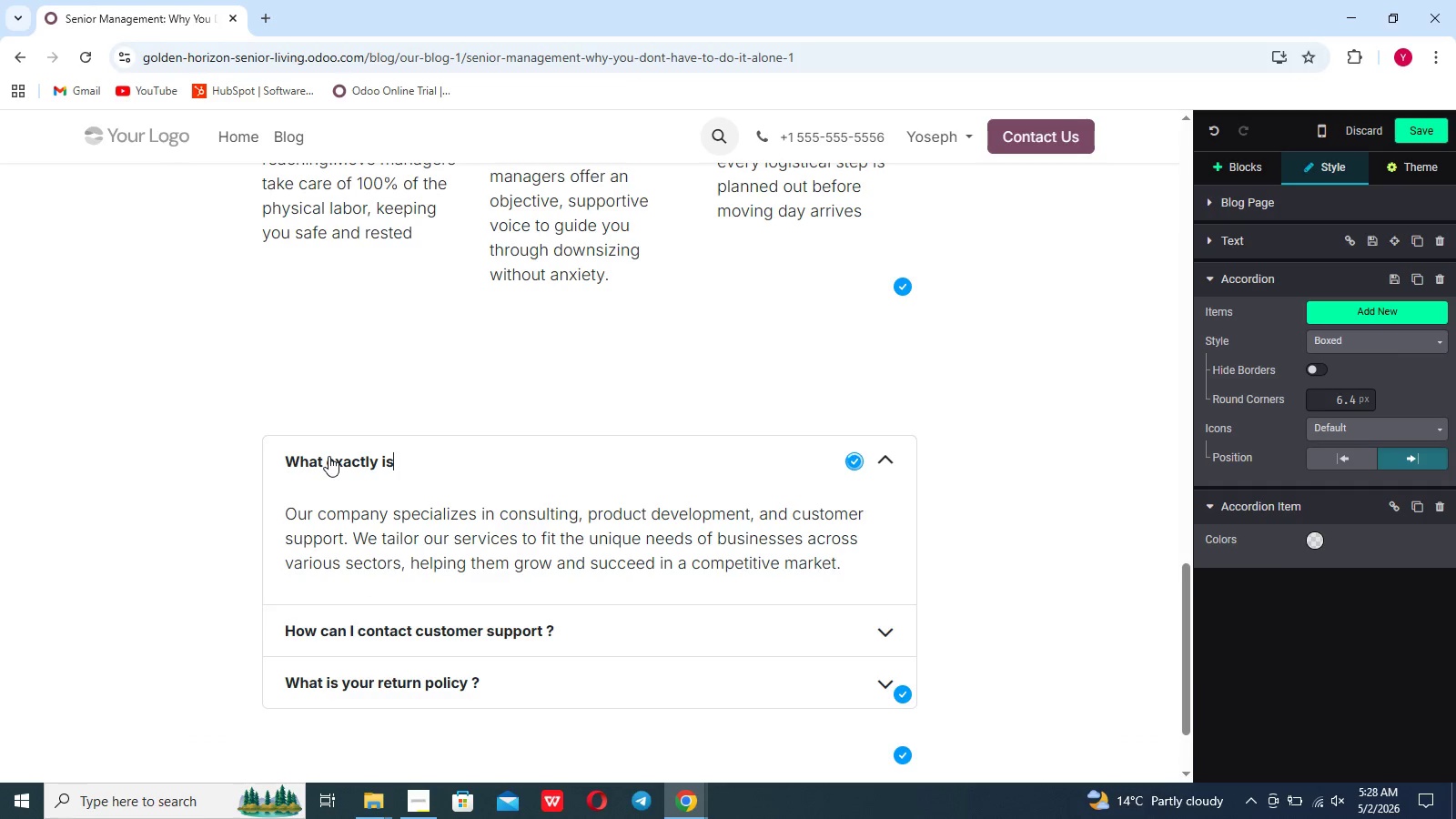 
type( senior move management?)
 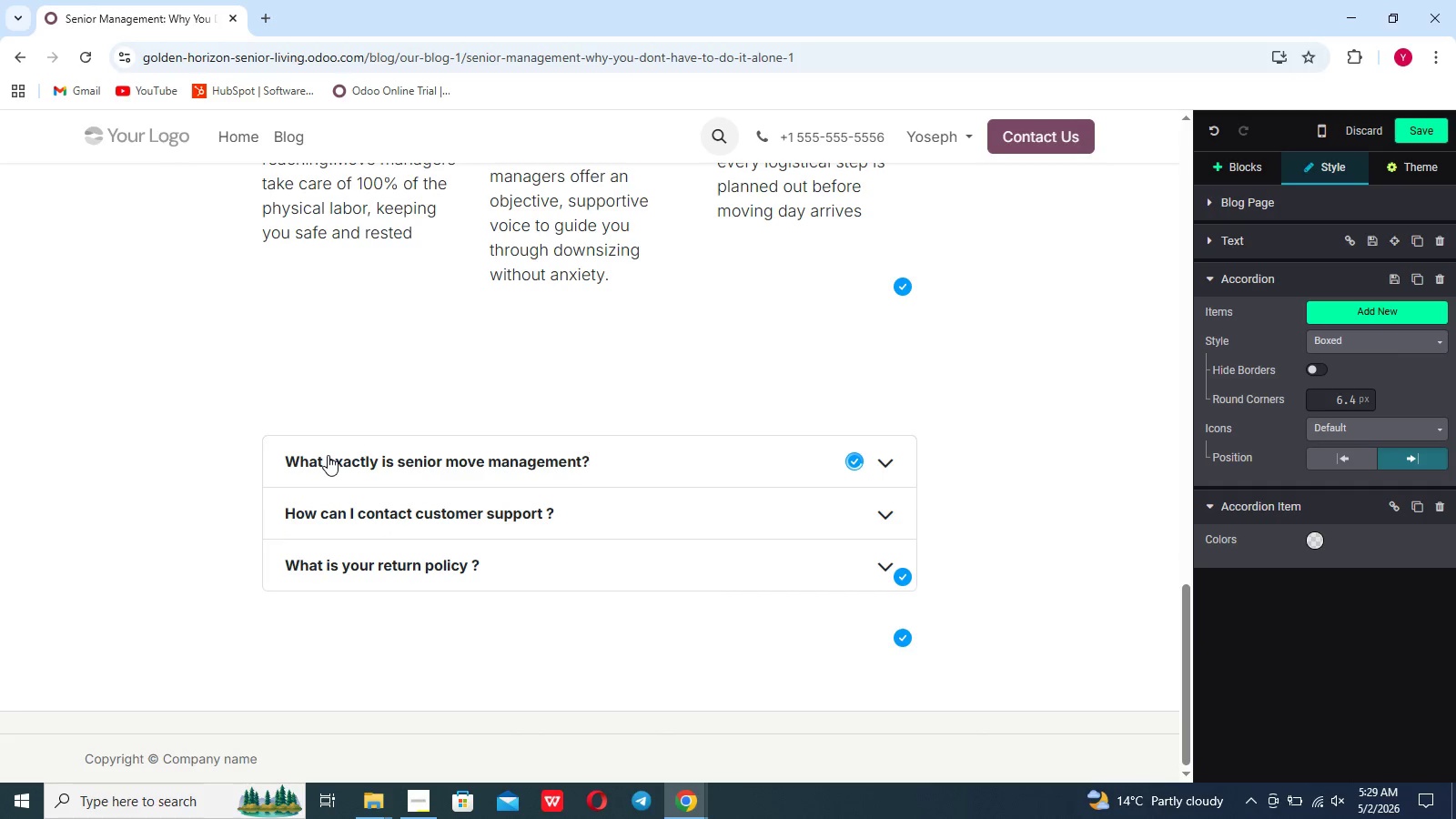 
wait(5.47)
 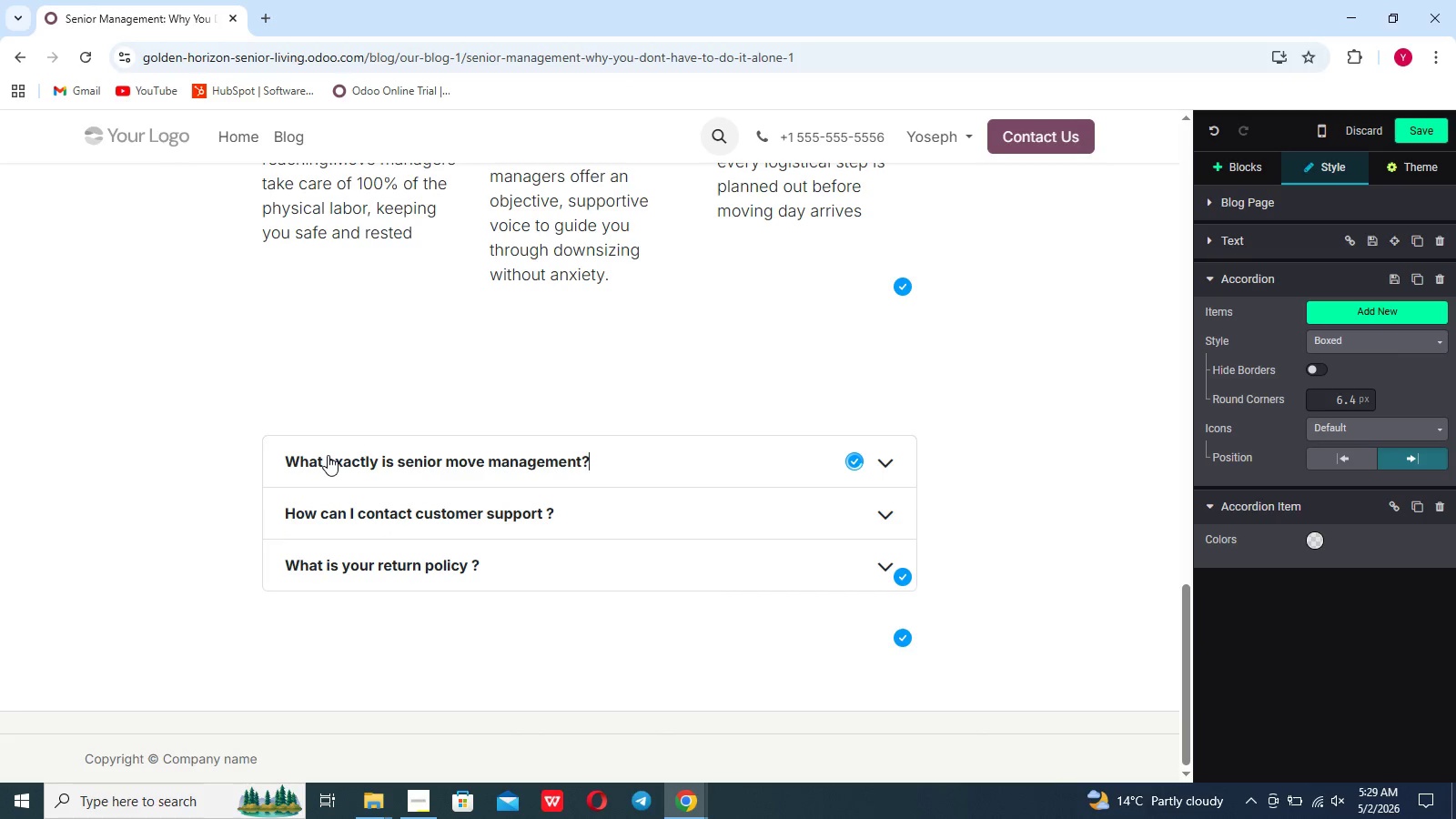 
left_click_drag(start_coordinate=[838, 565], to_coordinate=[279, 518])
 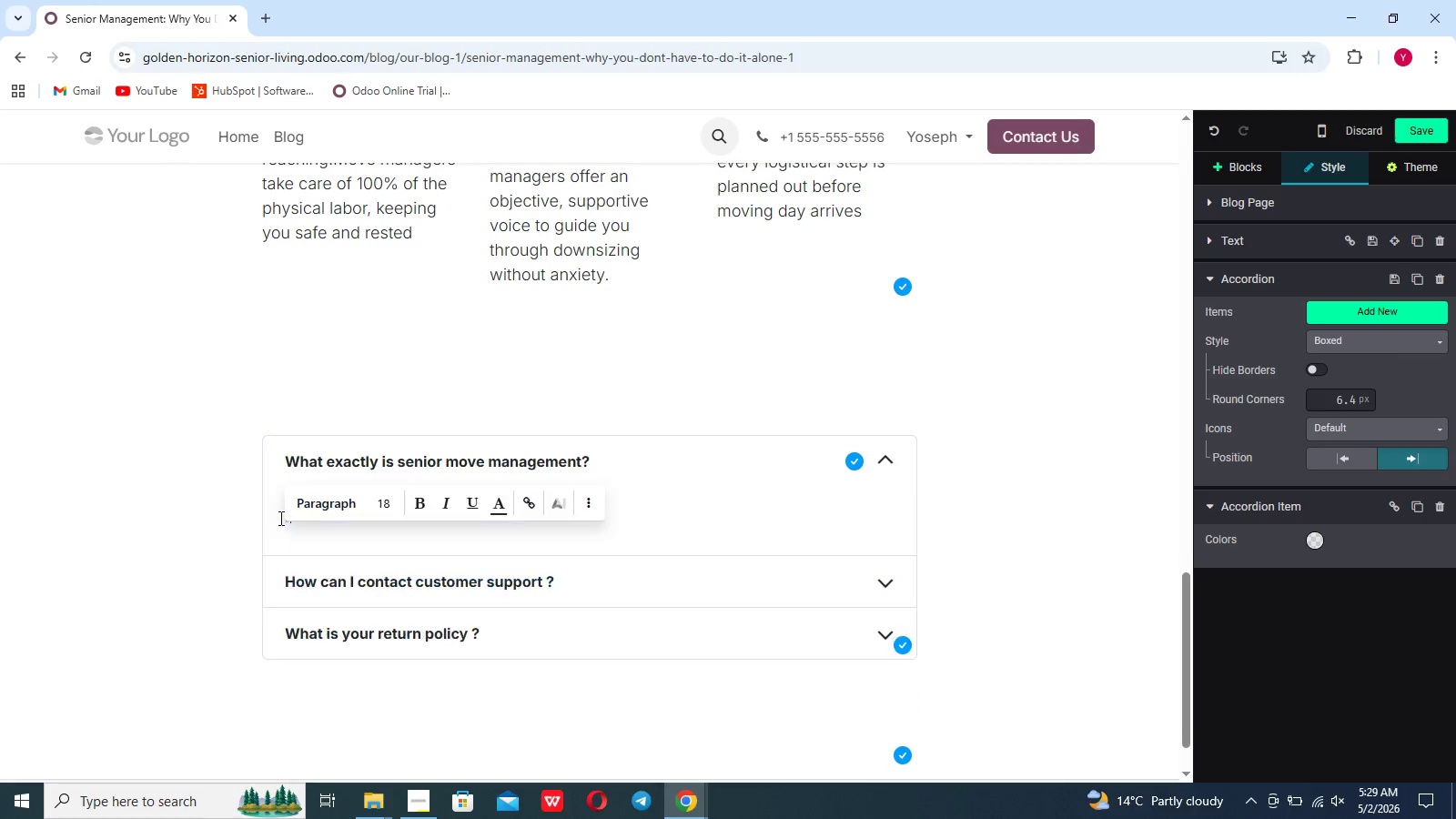 
type(])
key(Backspace)
type(It's a specialized service designed to d)
key(Backspace)
type(assost oldera dul)
key(Backspace)
key(Backspace)
key(Backspace)
key(Backspace)
key(Backspace)
type( )
key(Backspace)
key(Backspace)
type( adults and the)
 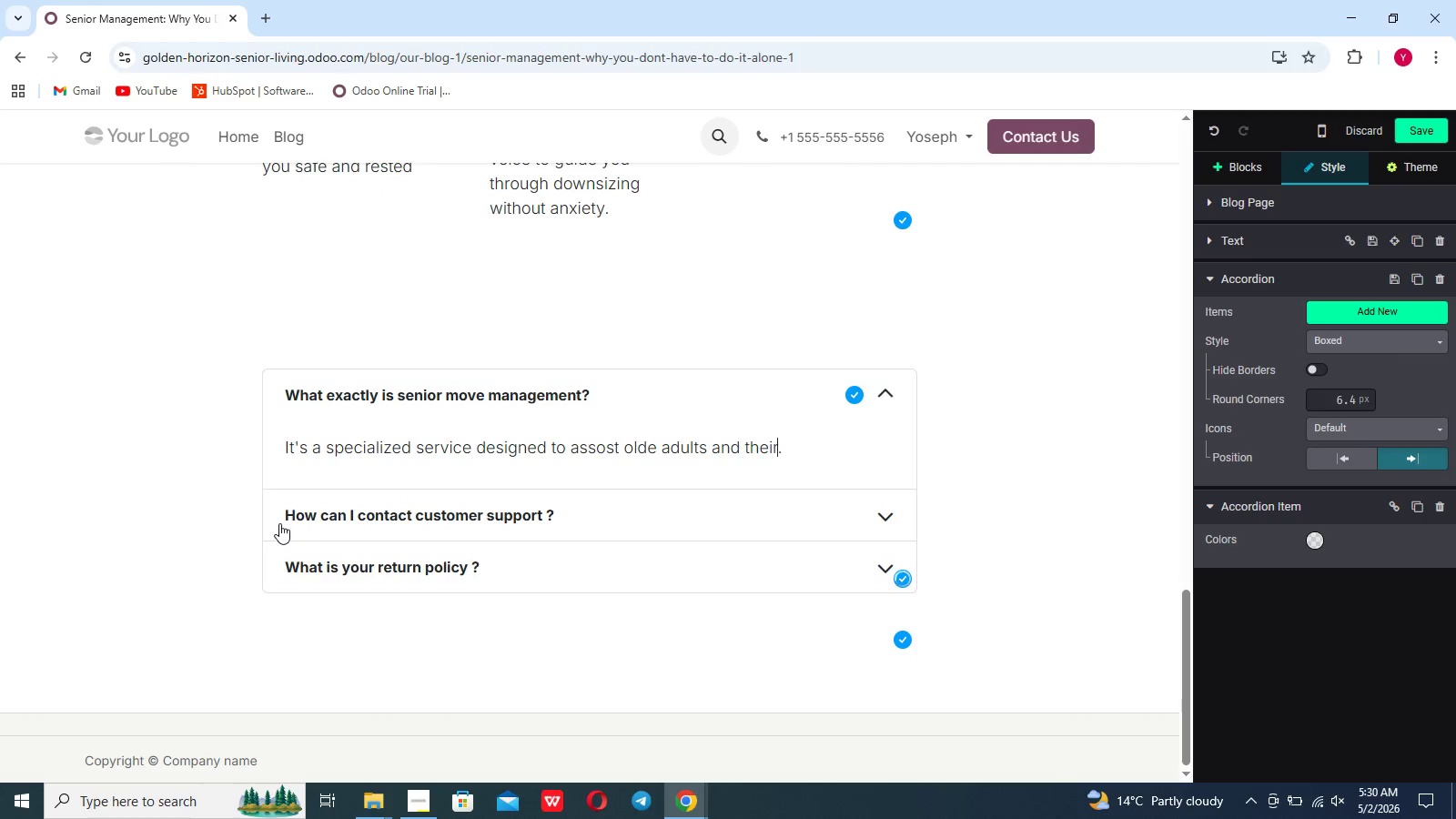 
scroll: coordinate [279, 523], scroll_direction: down, amount: 4.0
 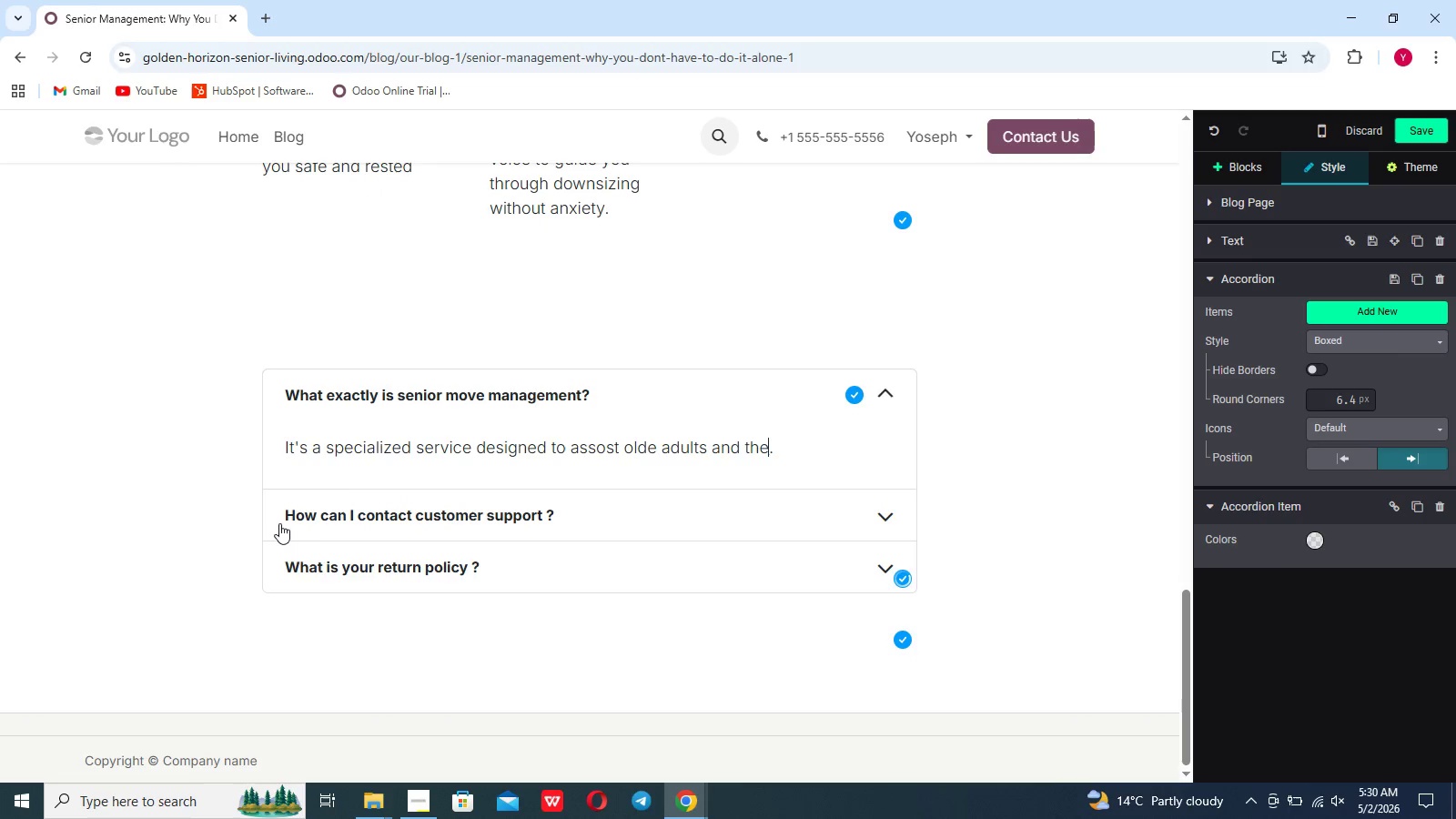 
type(ir families with the emotiona)
 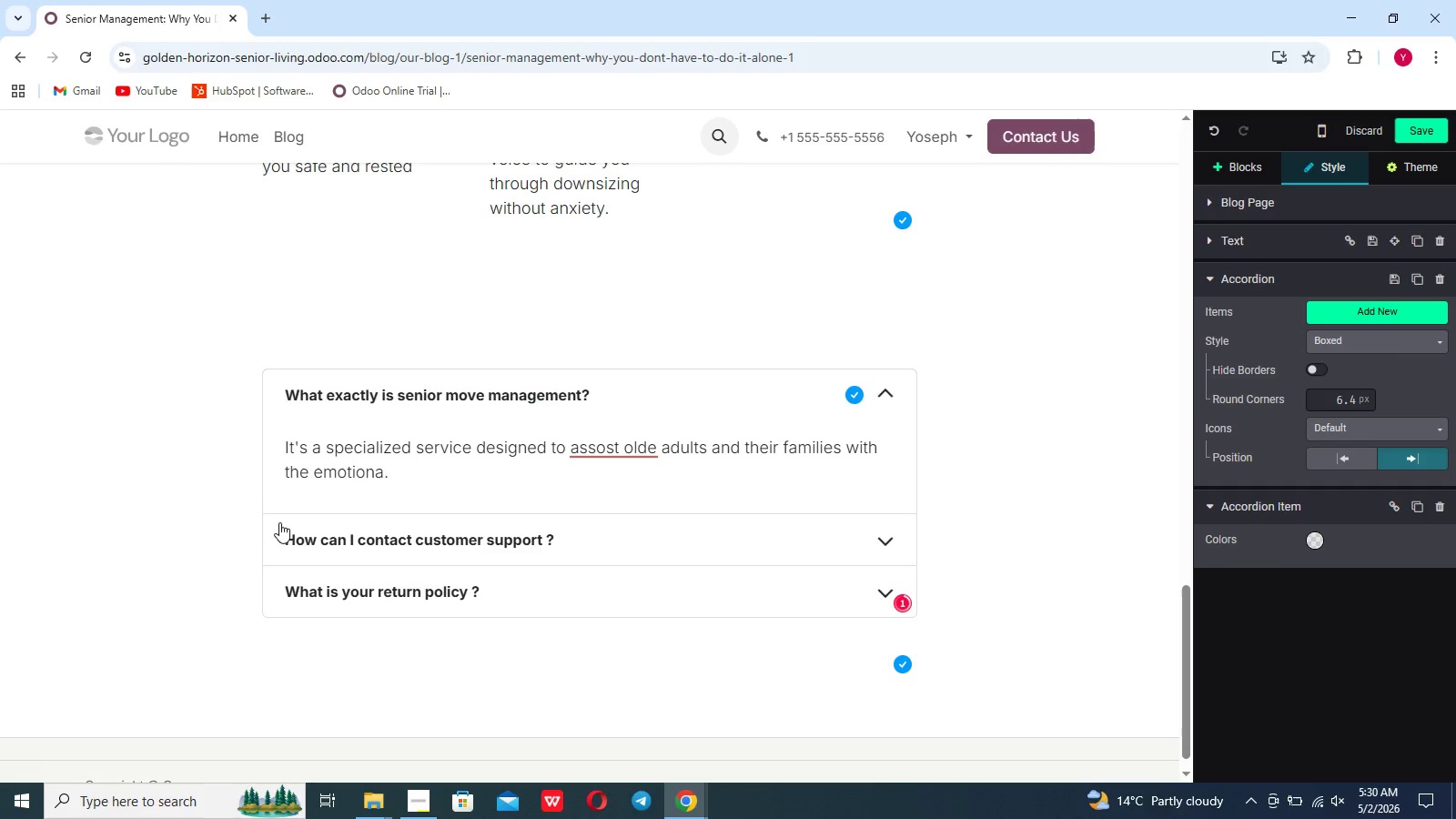 
scroll: coordinate [279, 522], scroll_direction: up, amount: 1.0
 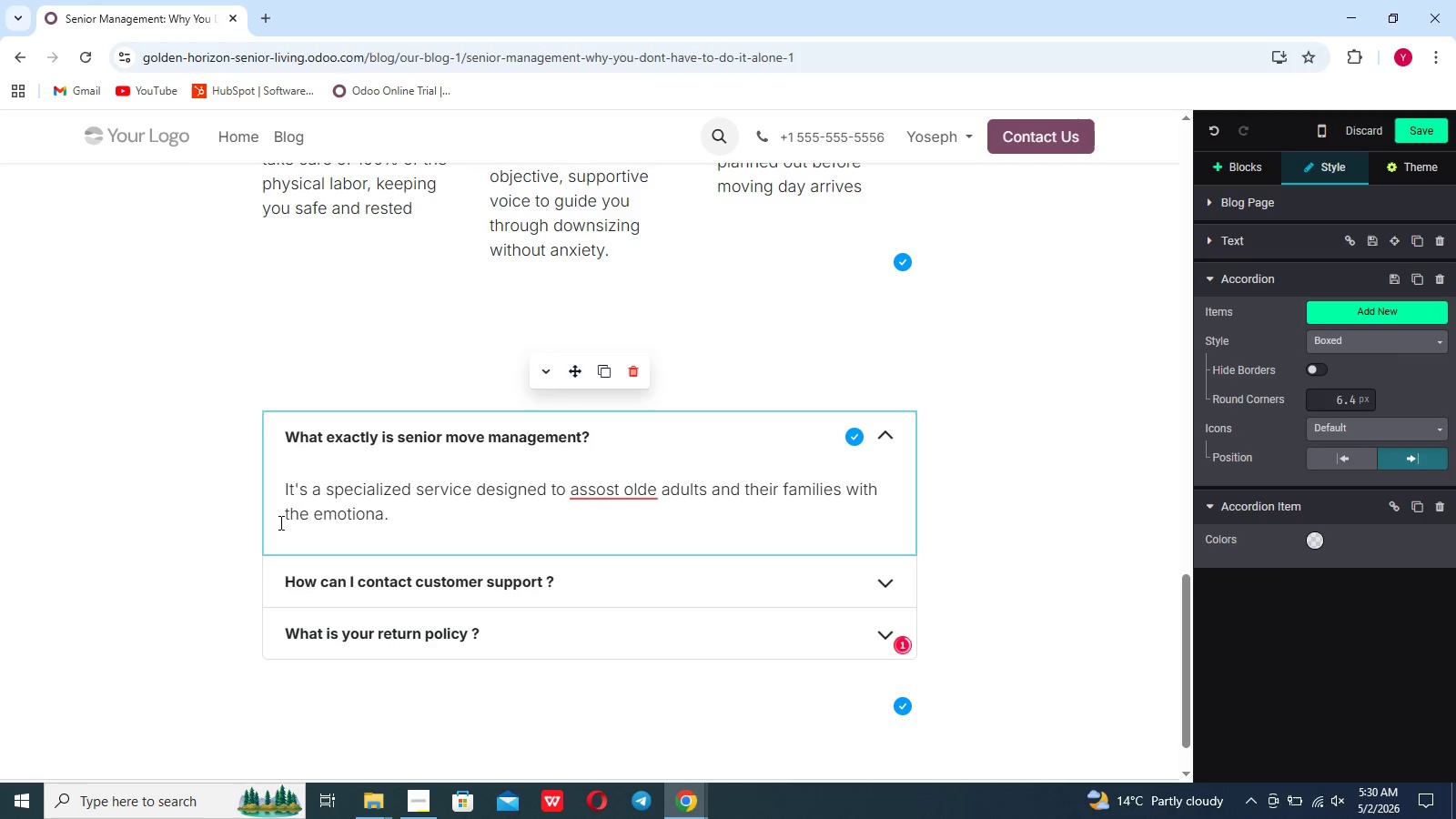 
type(l and physical aspect)
 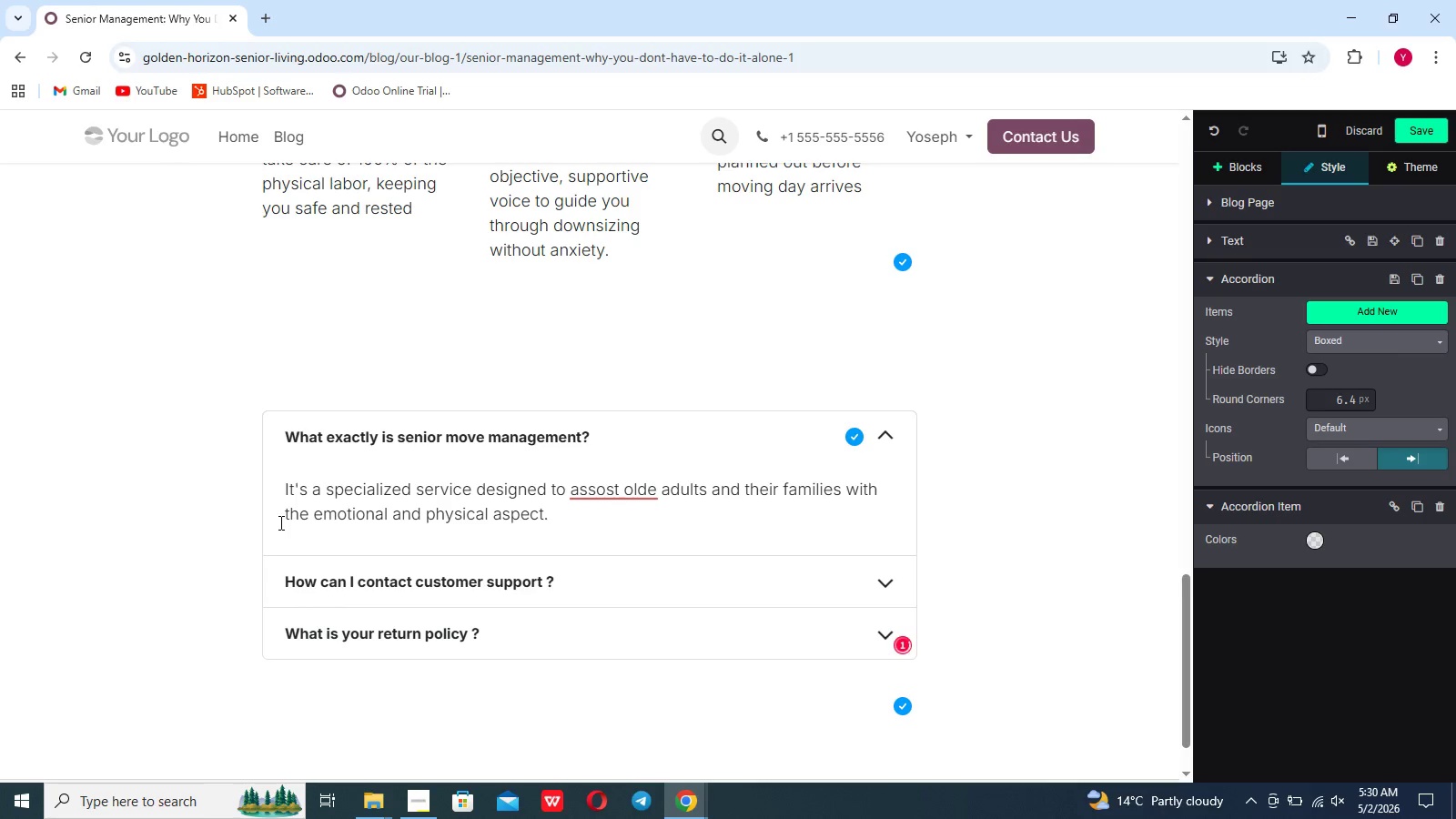 
scroll: coordinate [279, 522], scroll_direction: up, amount: 3.0
 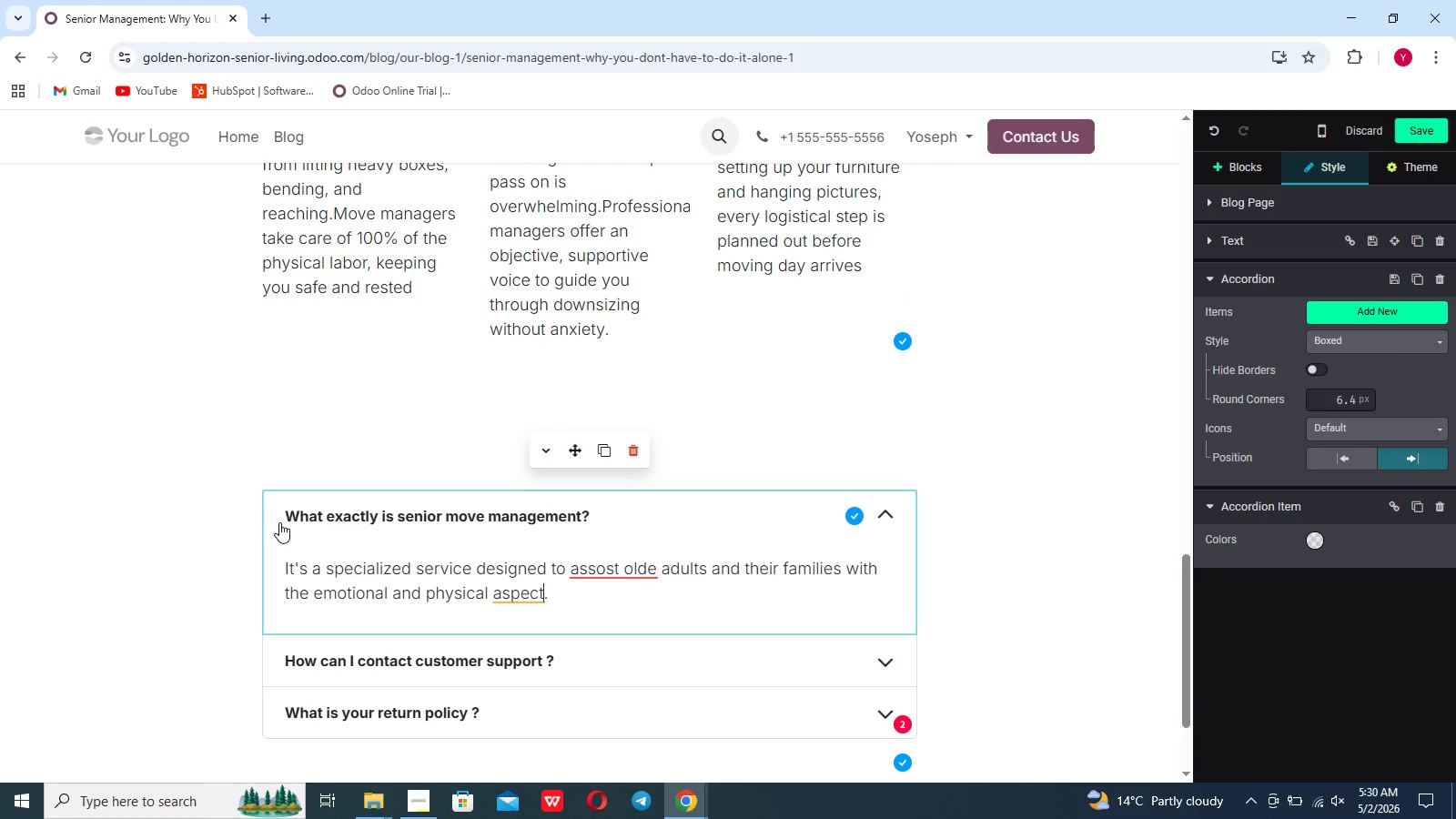 
type( of relocation or gui)
 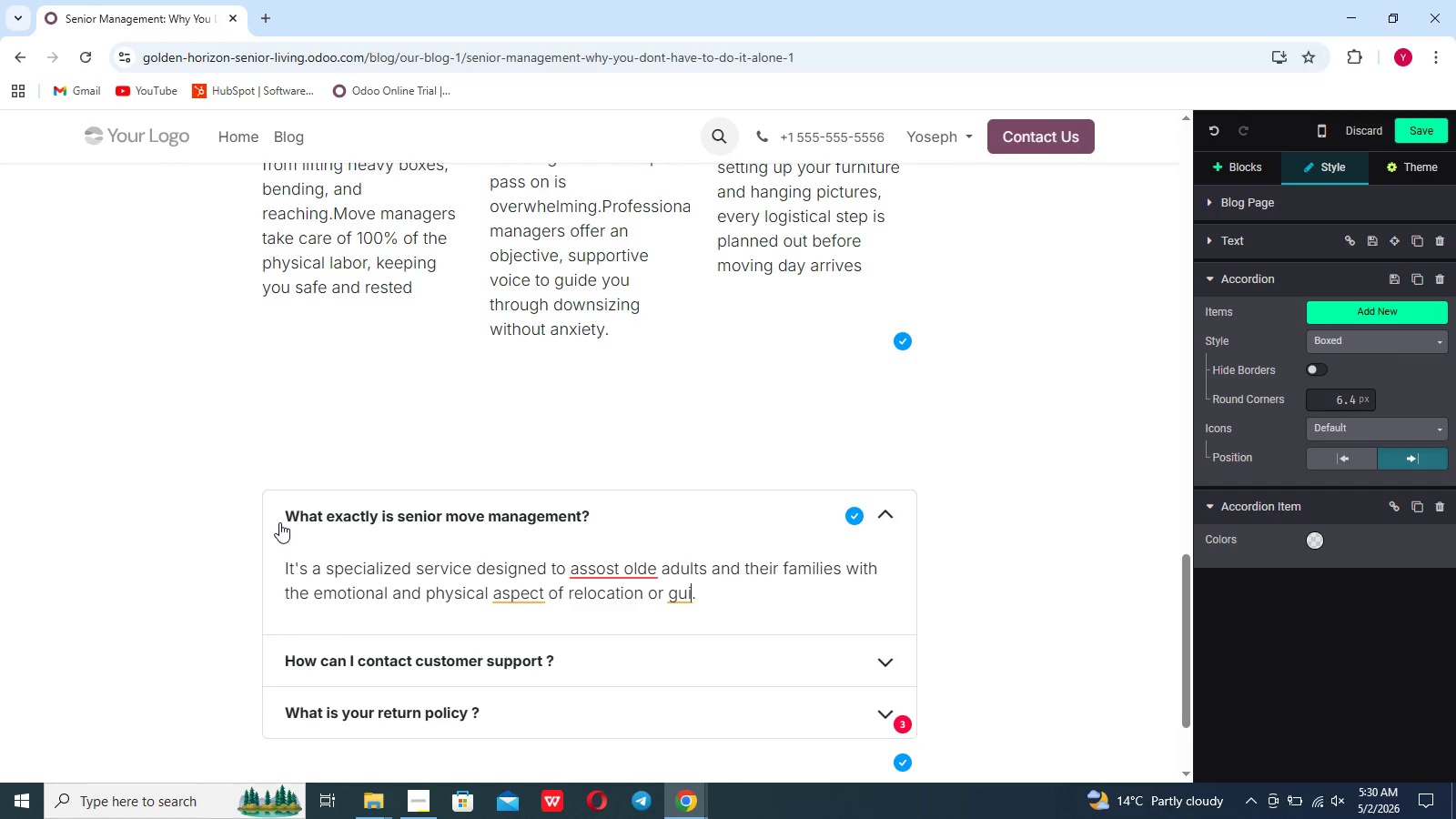 
wait(10.22)
 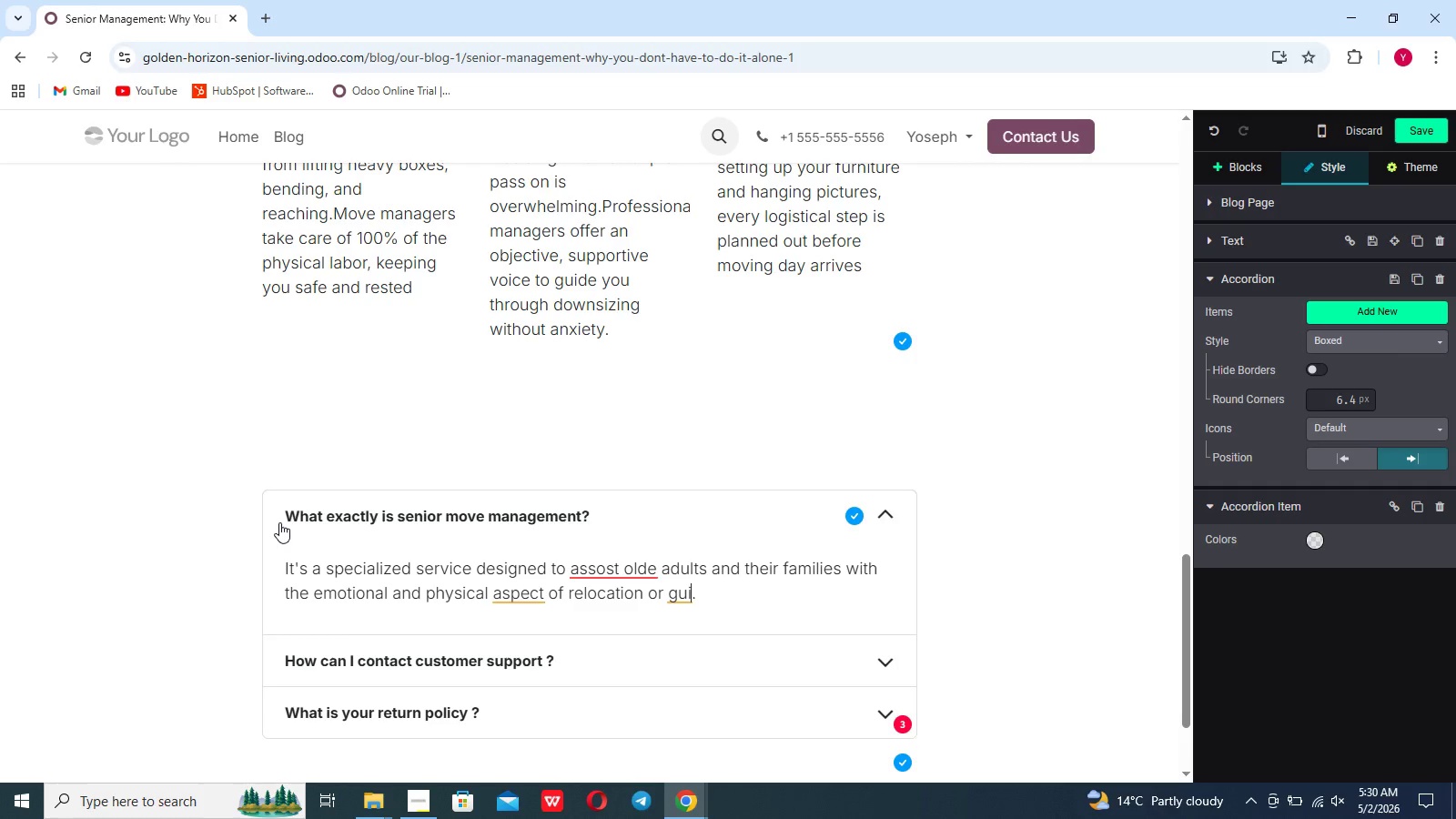 
key(Backspace)
key(Backspace)
key(Backspace)
type(afing in plac)
 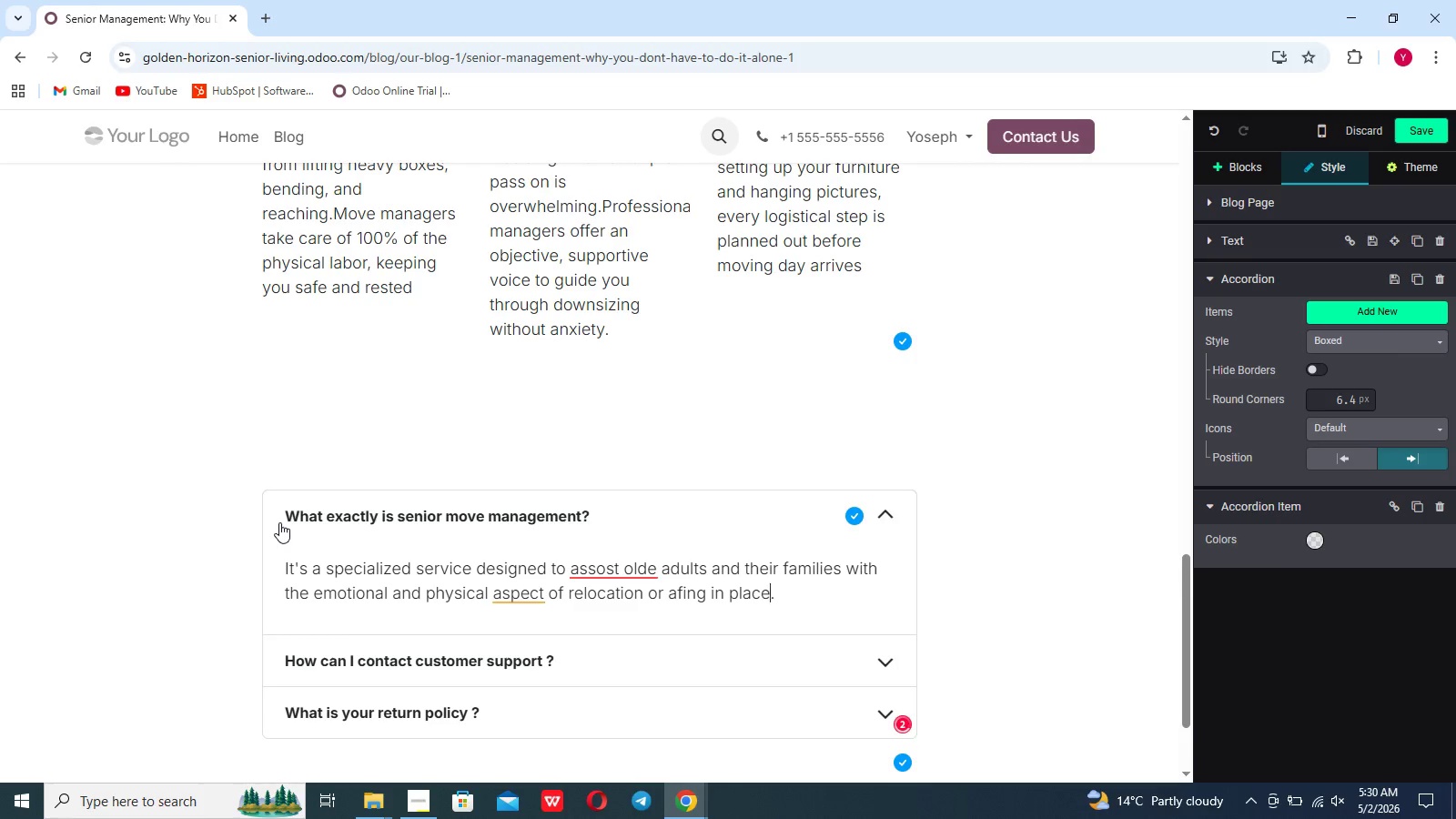 
hold_key(key=E, duration=0.34)
 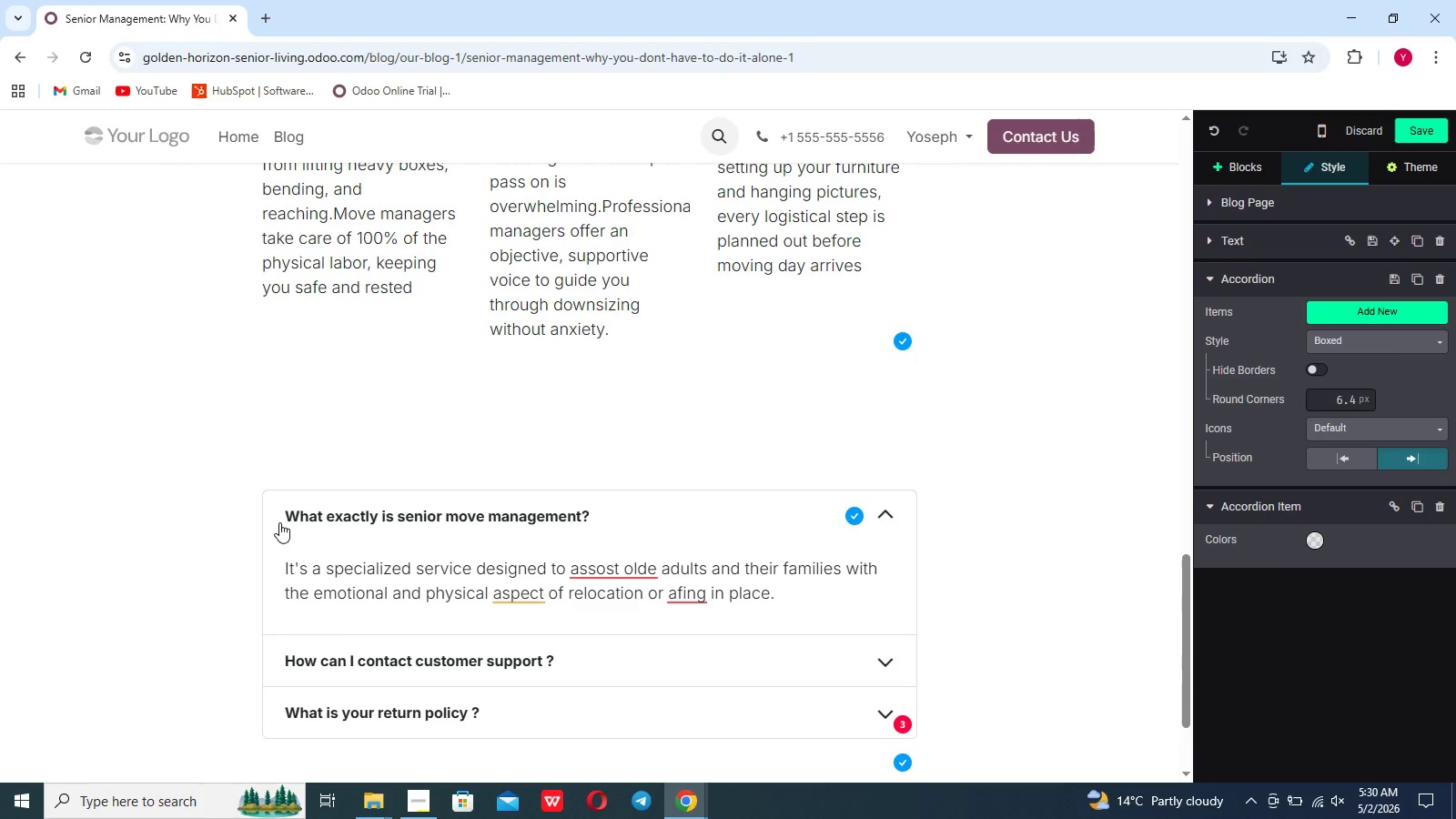 
key(ArrowRight)
 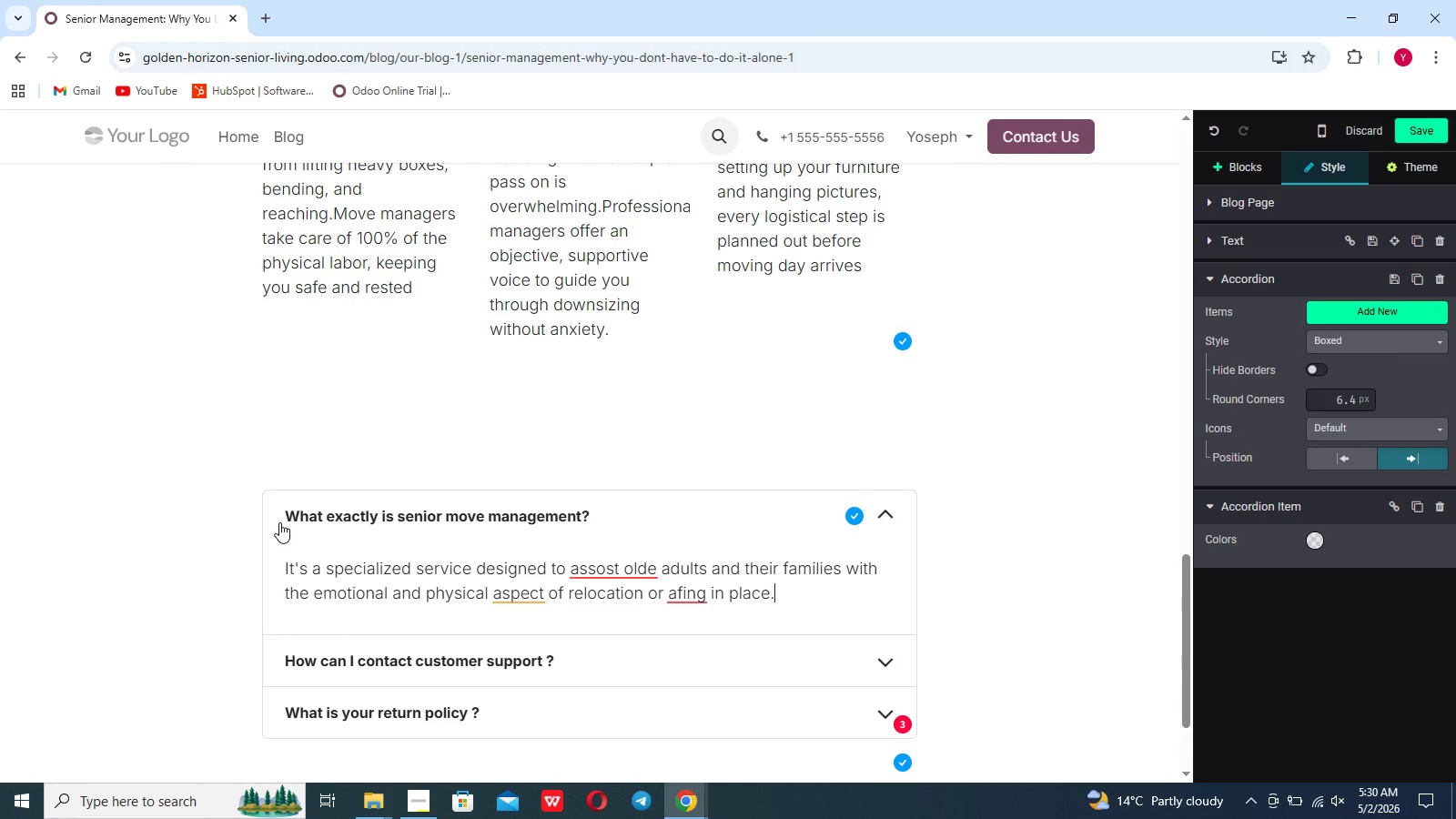 
type( Preofessionals handle sorting,Packaging)
 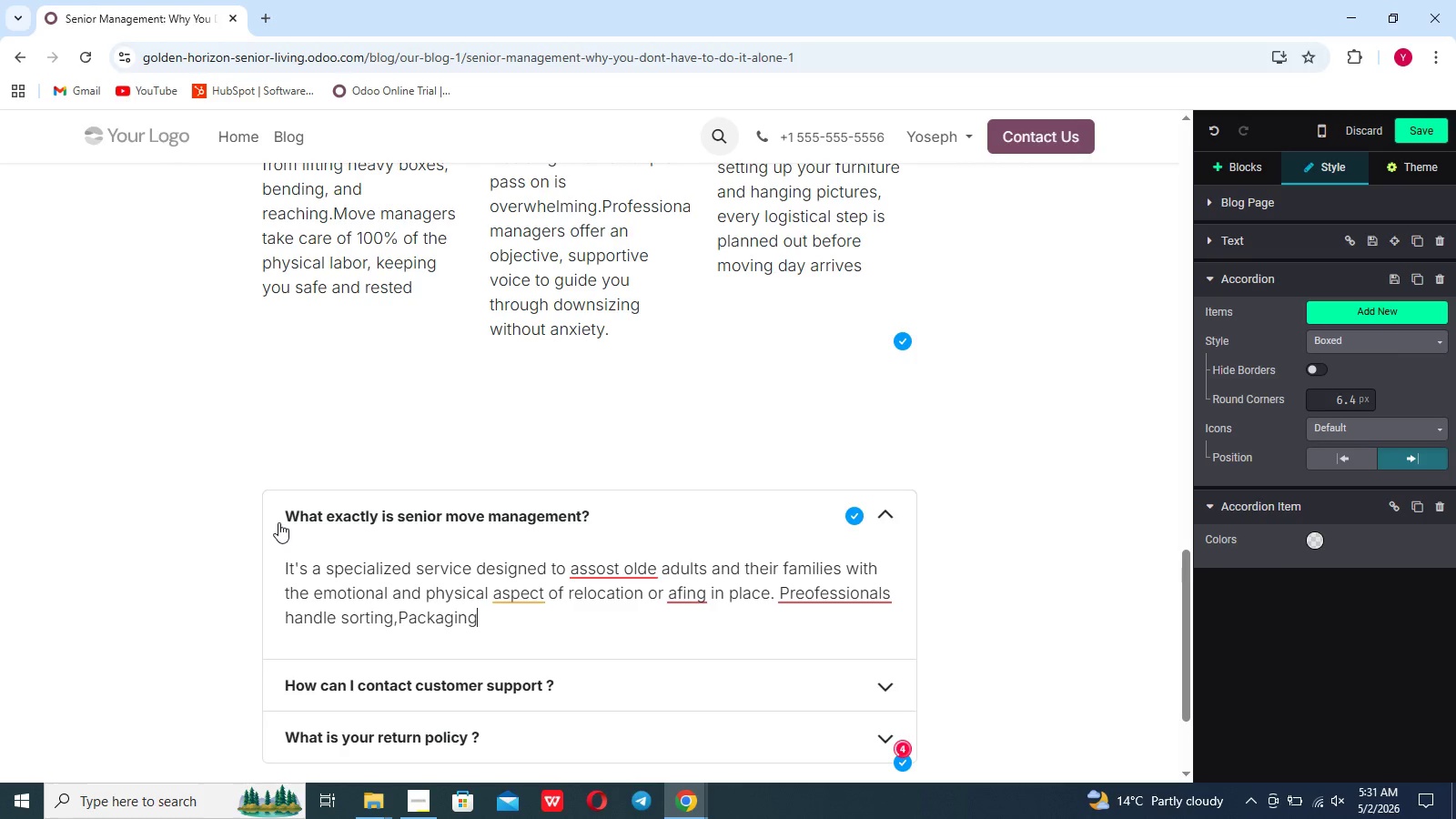 
scroll: coordinate [278, 522], scroll_direction: none, amount: 0.0
 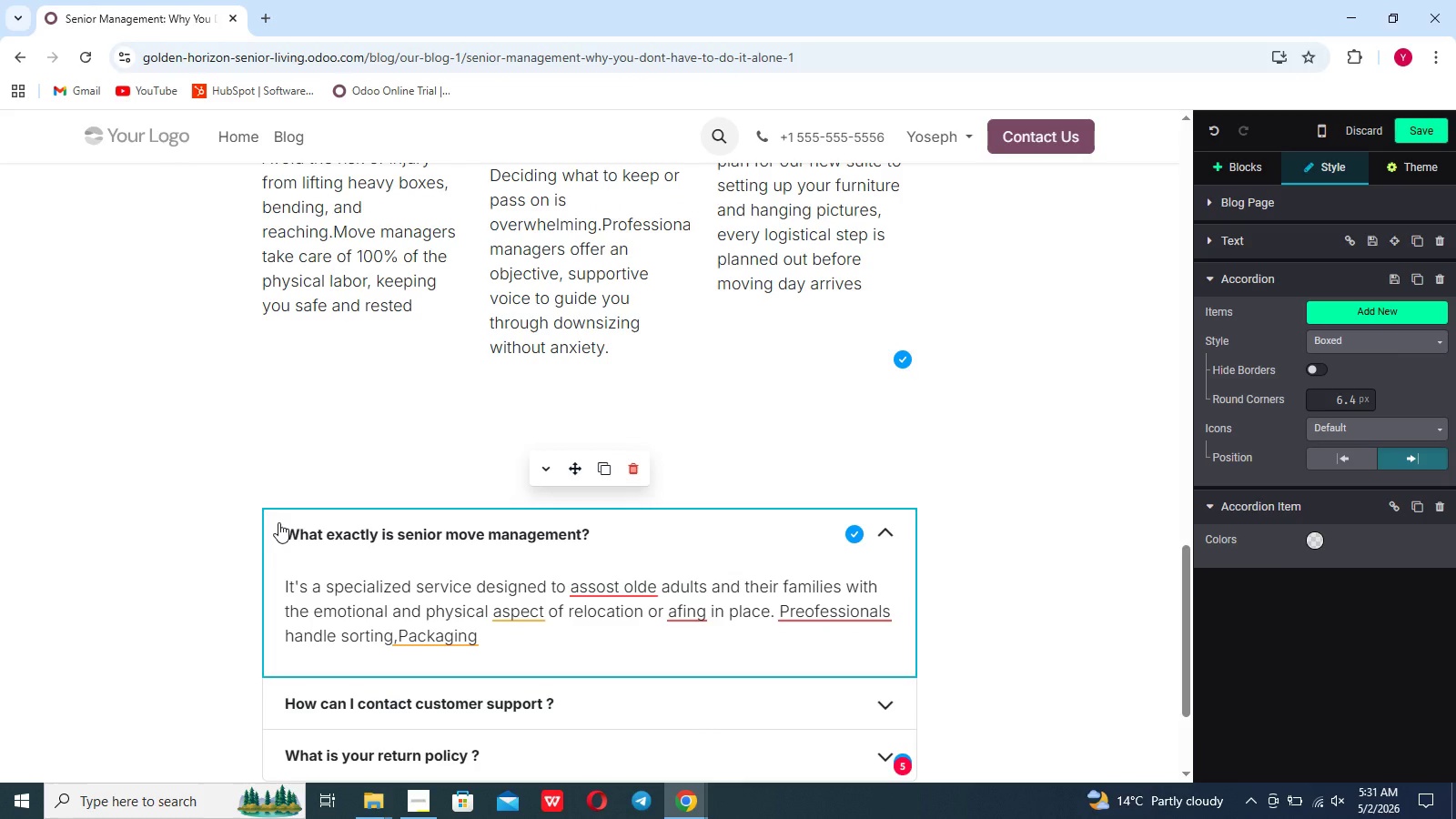 
type(,unpackaging,and setting up new home.)
 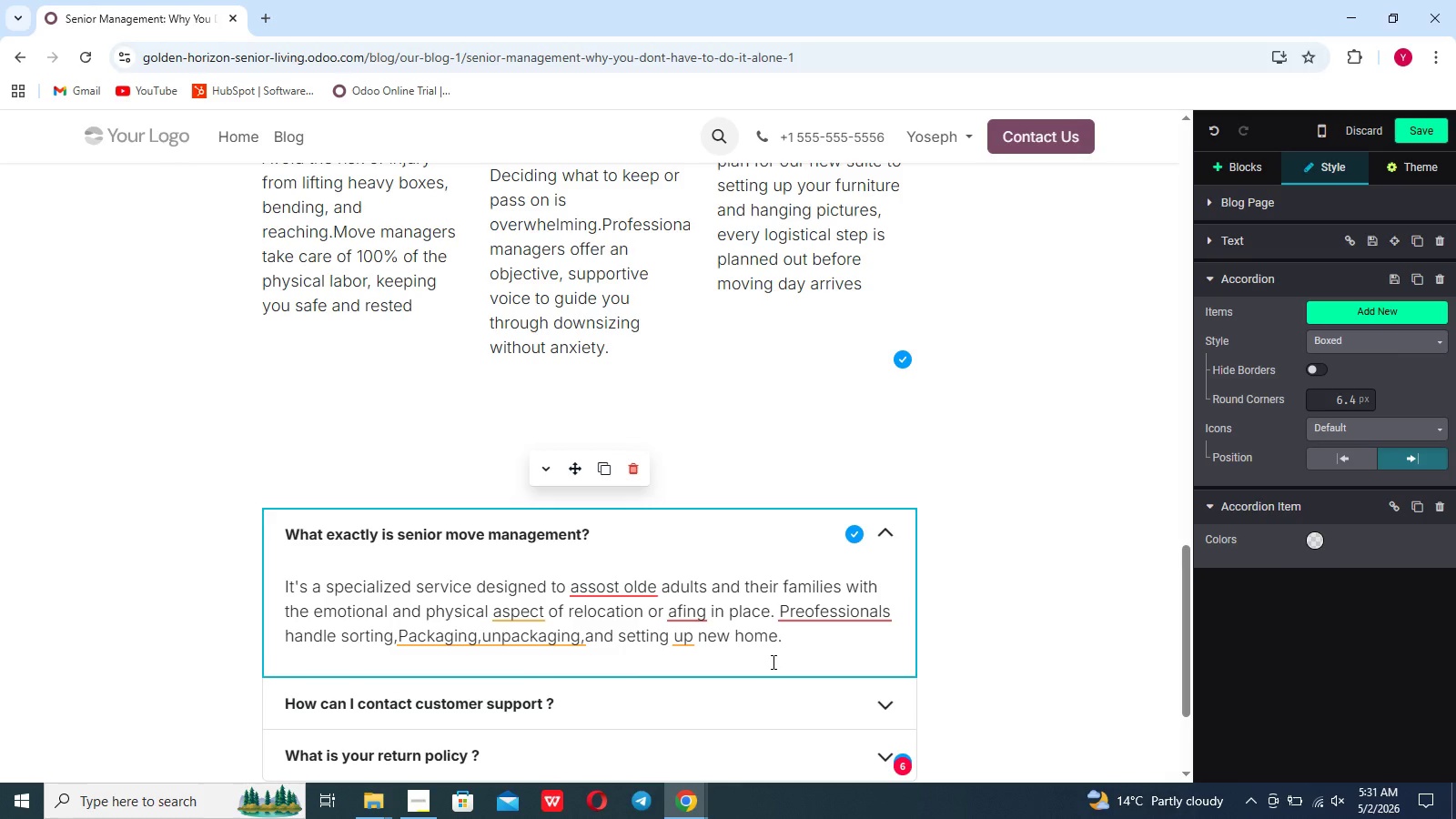 
wait(5.17)
 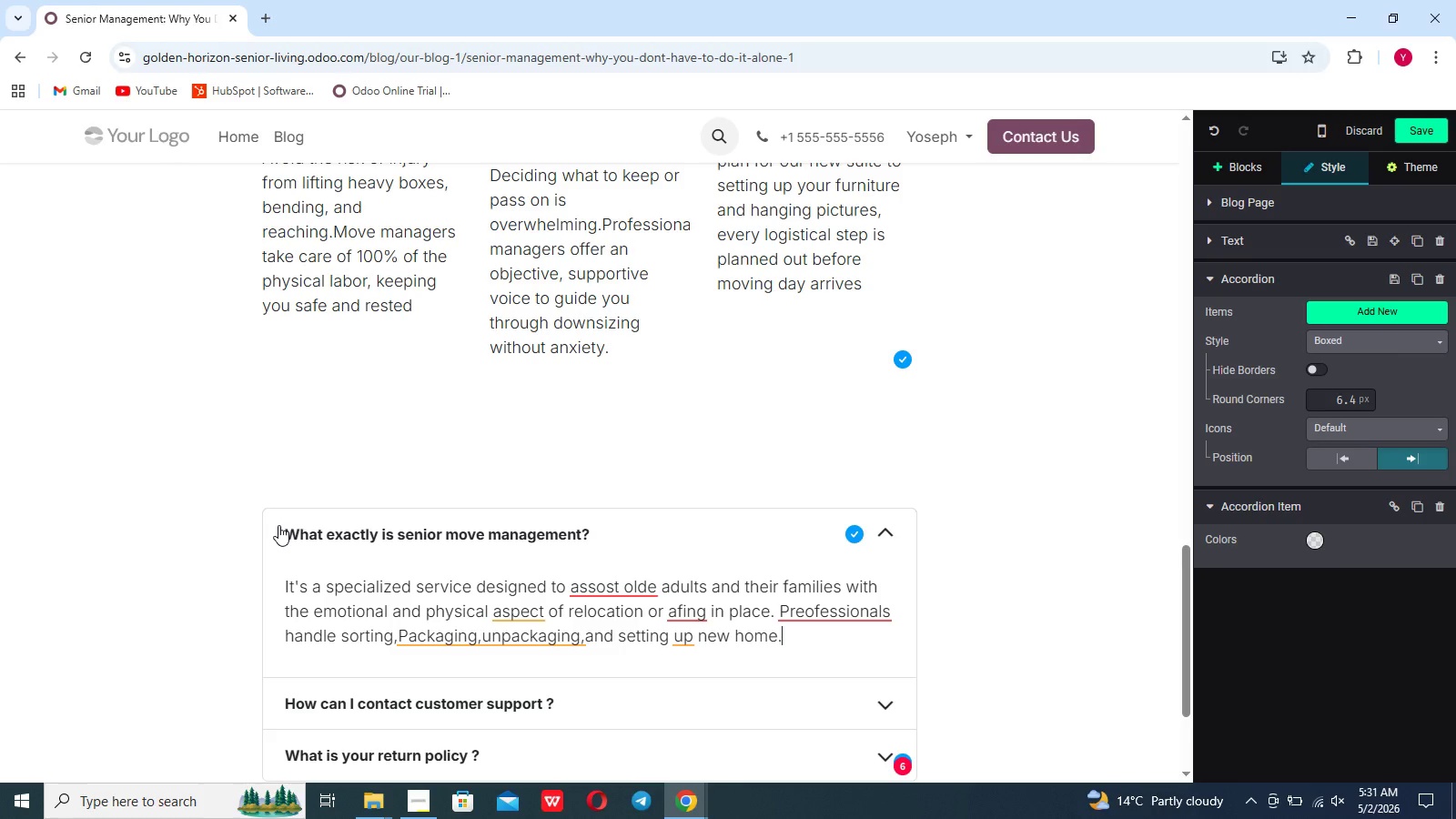 
scroll: coordinate [784, 654], scroll_direction: down, amount: 7.0
 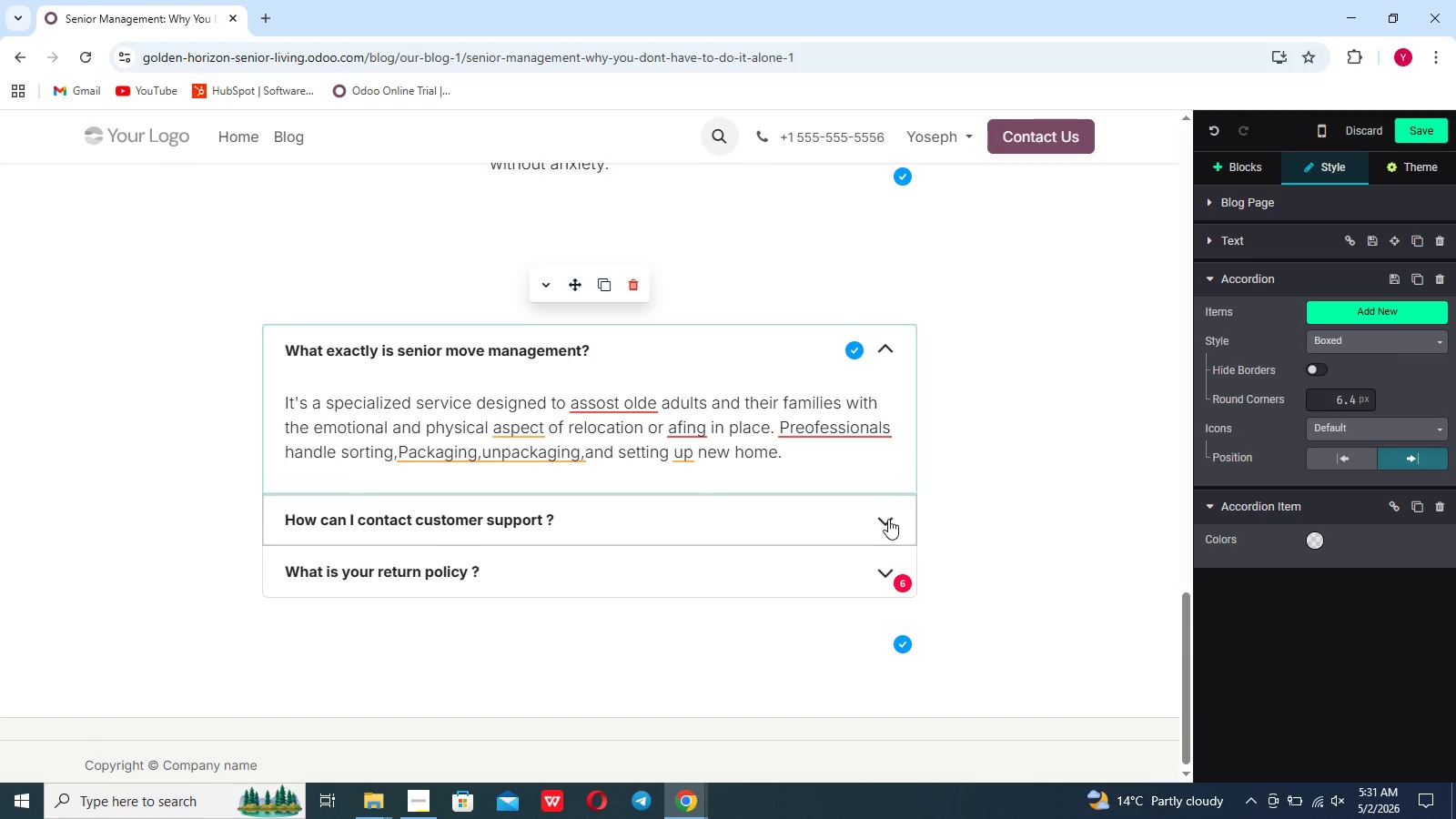 
left_click([887, 519])
 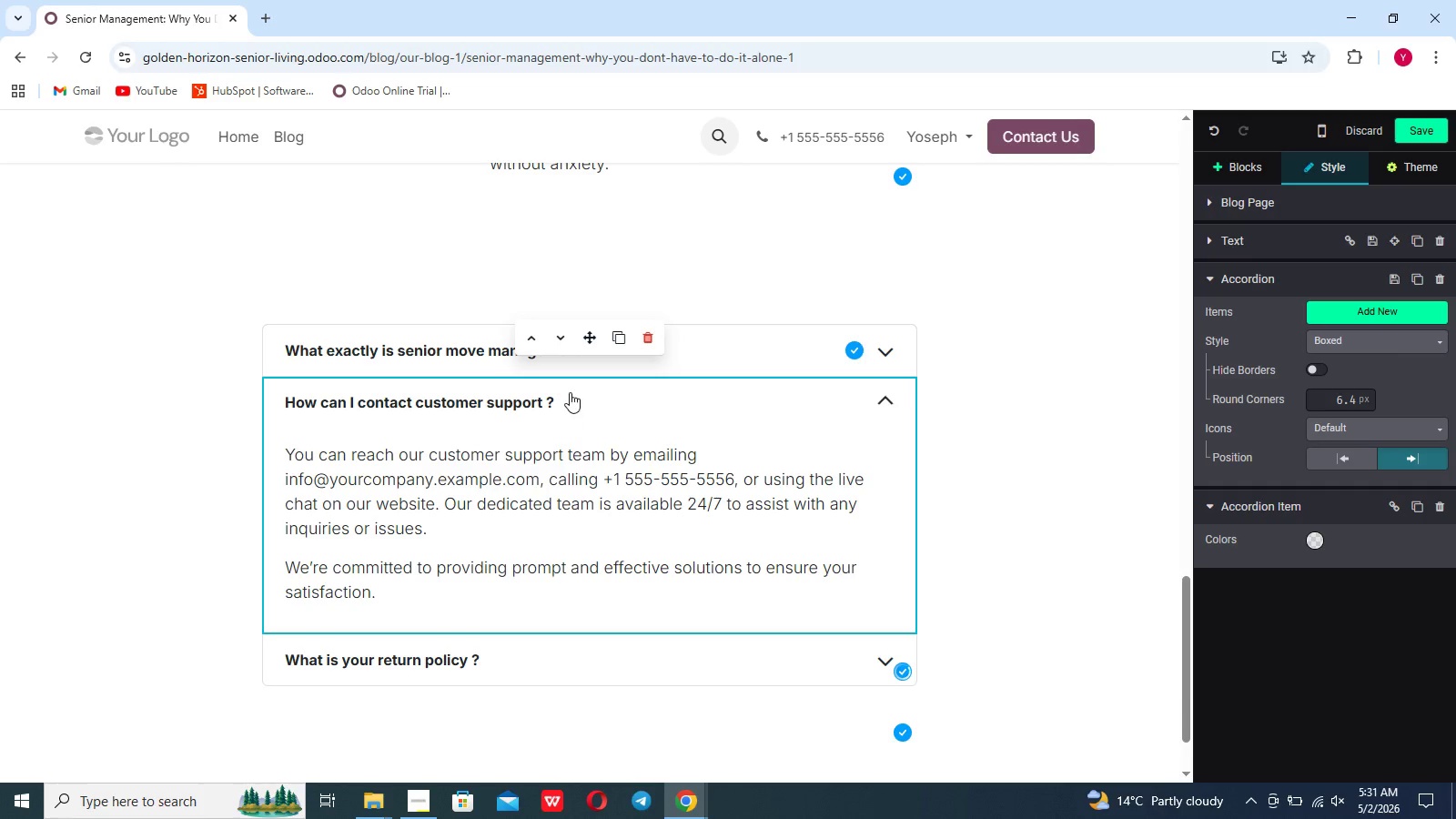 
left_click_drag(start_coordinate=[561, 398], to_coordinate=[289, 387])
 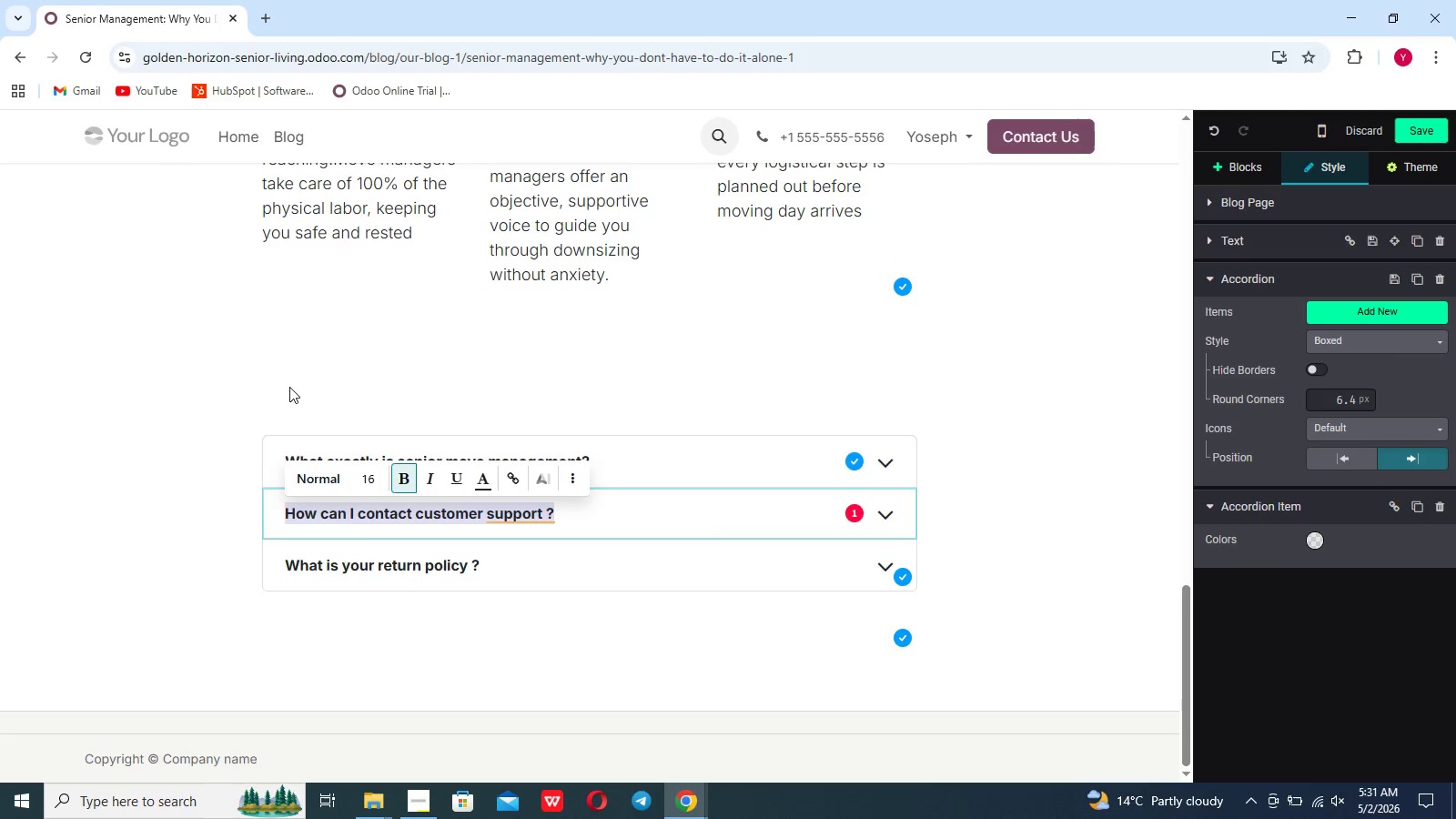 
key(Backspace)
 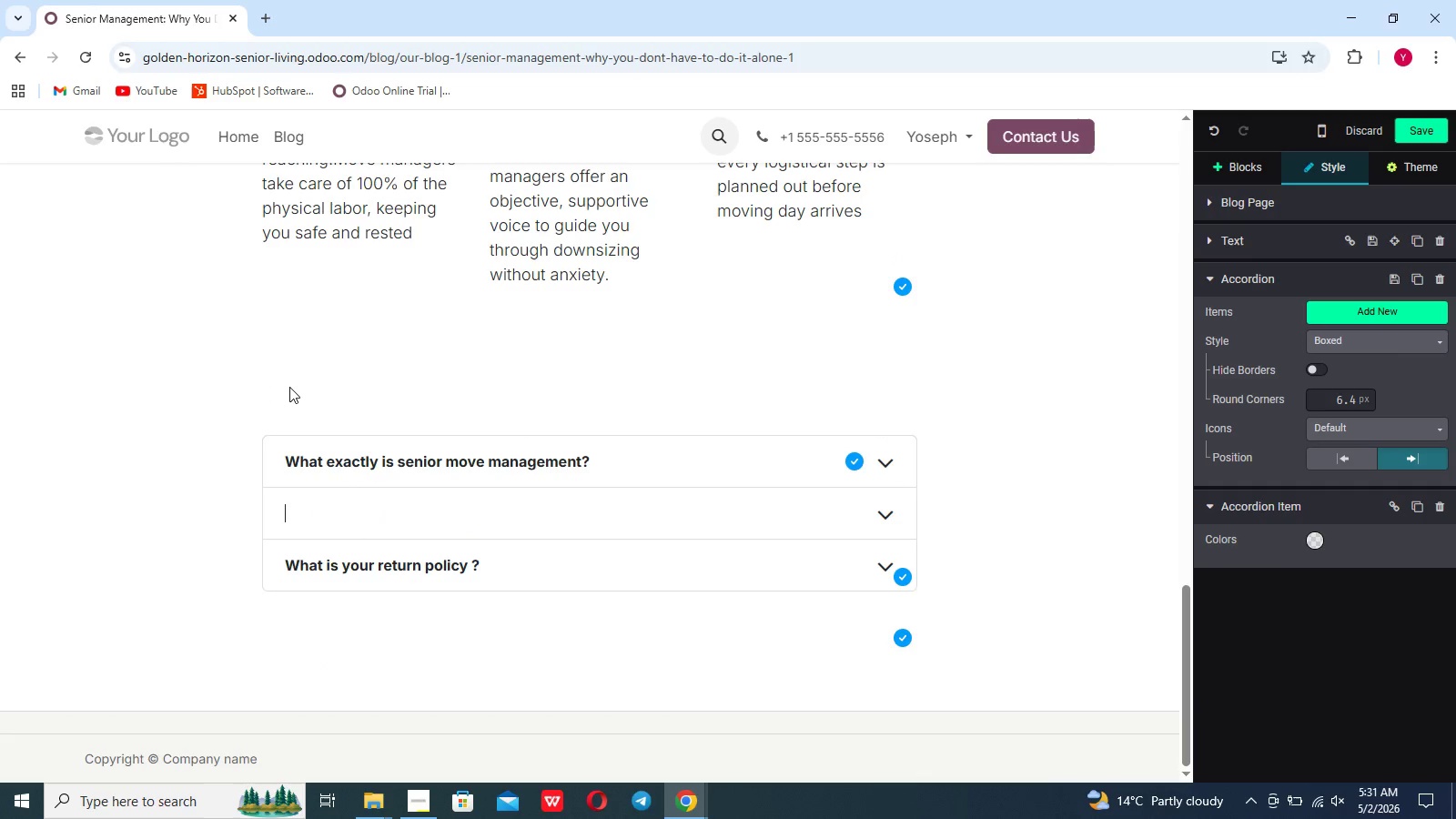 
wait(5.16)
 